 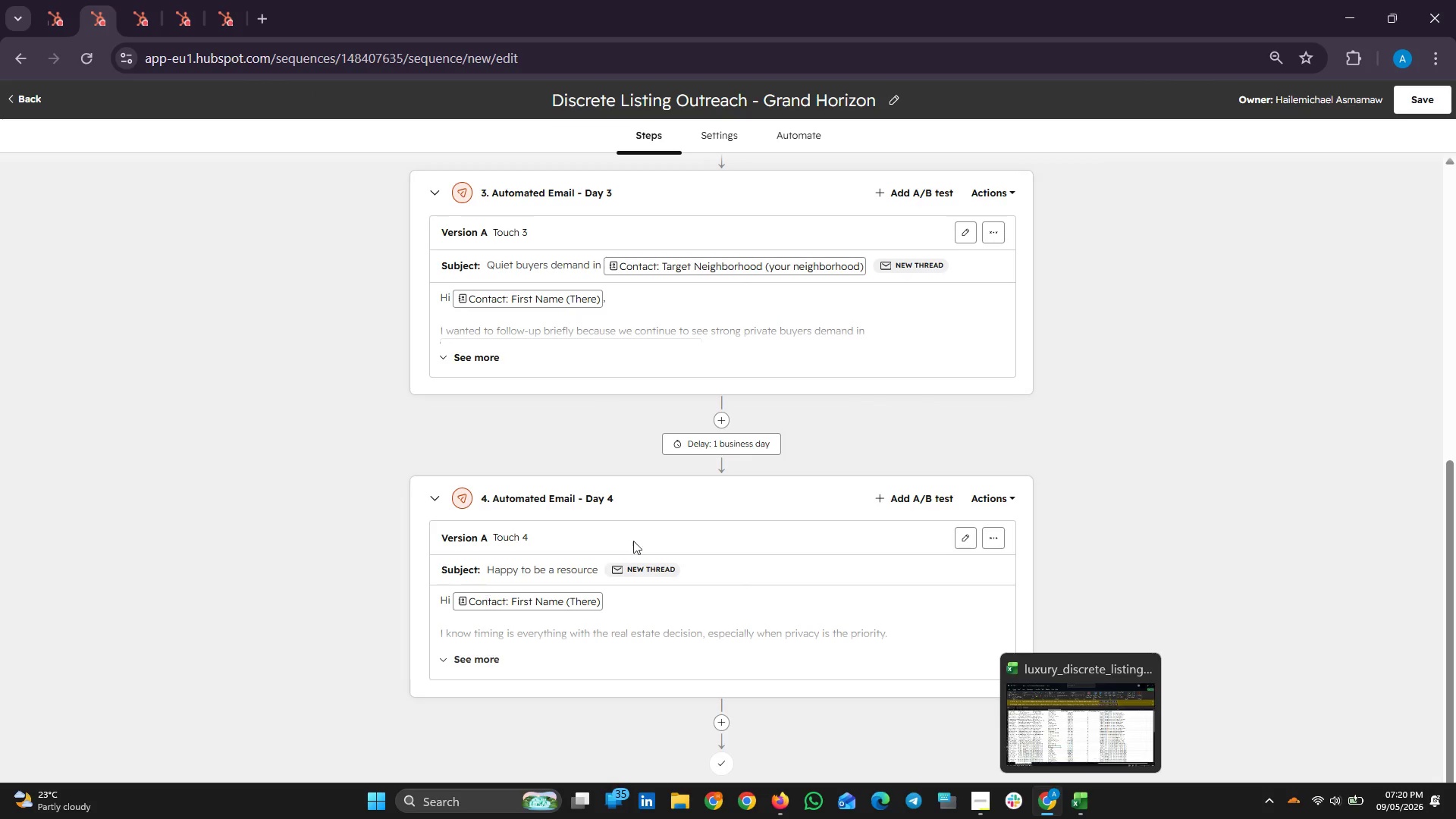 
scroll: coordinate [780, 541], scroll_direction: down, amount: 1.0
 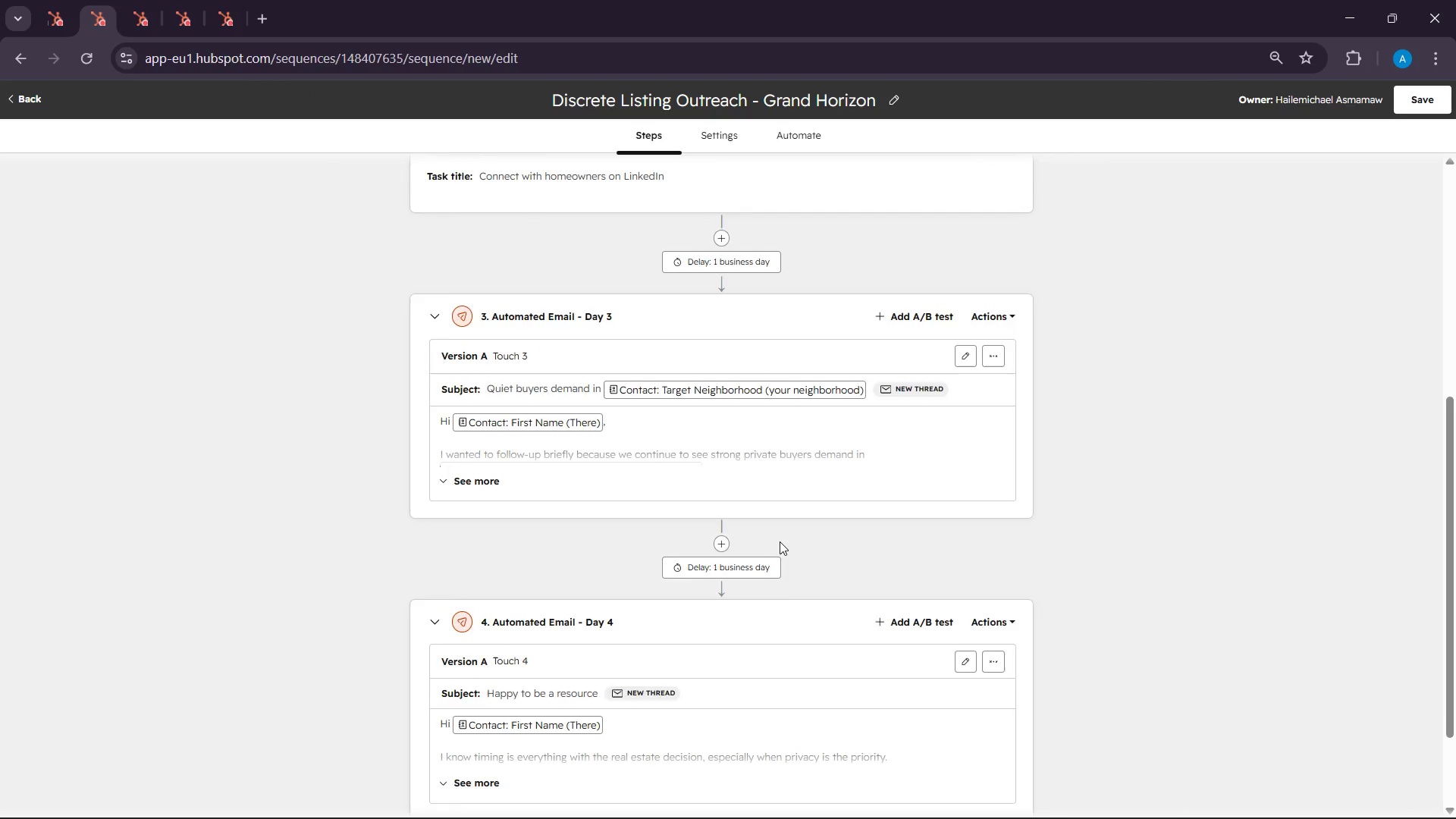 
scroll: coordinate [780, 541], scroll_direction: up, amount: 2.0
 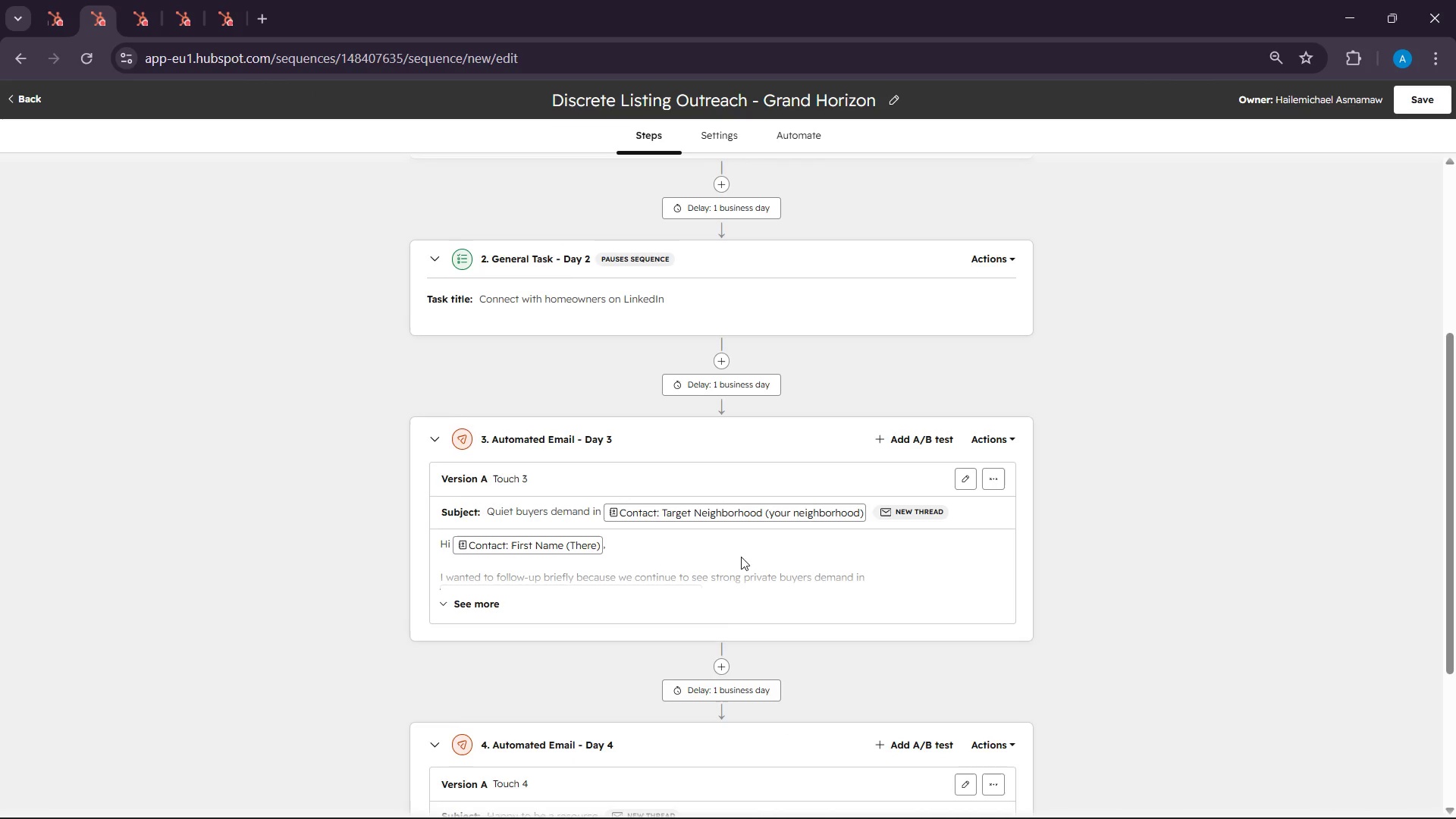 
scroll: coordinate [735, 576], scroll_direction: down, amount: 3.0
 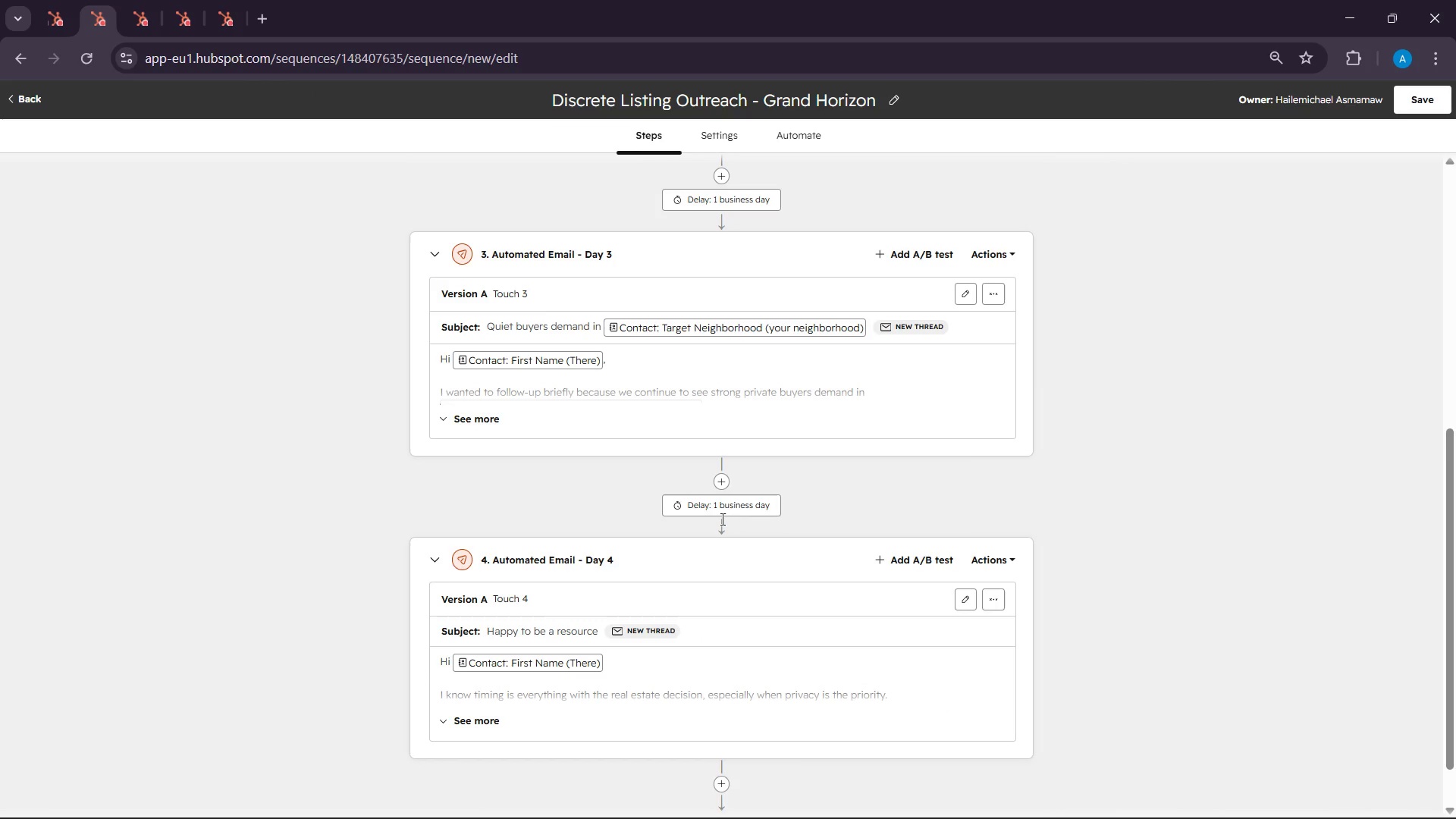 
left_click([721, 519])
 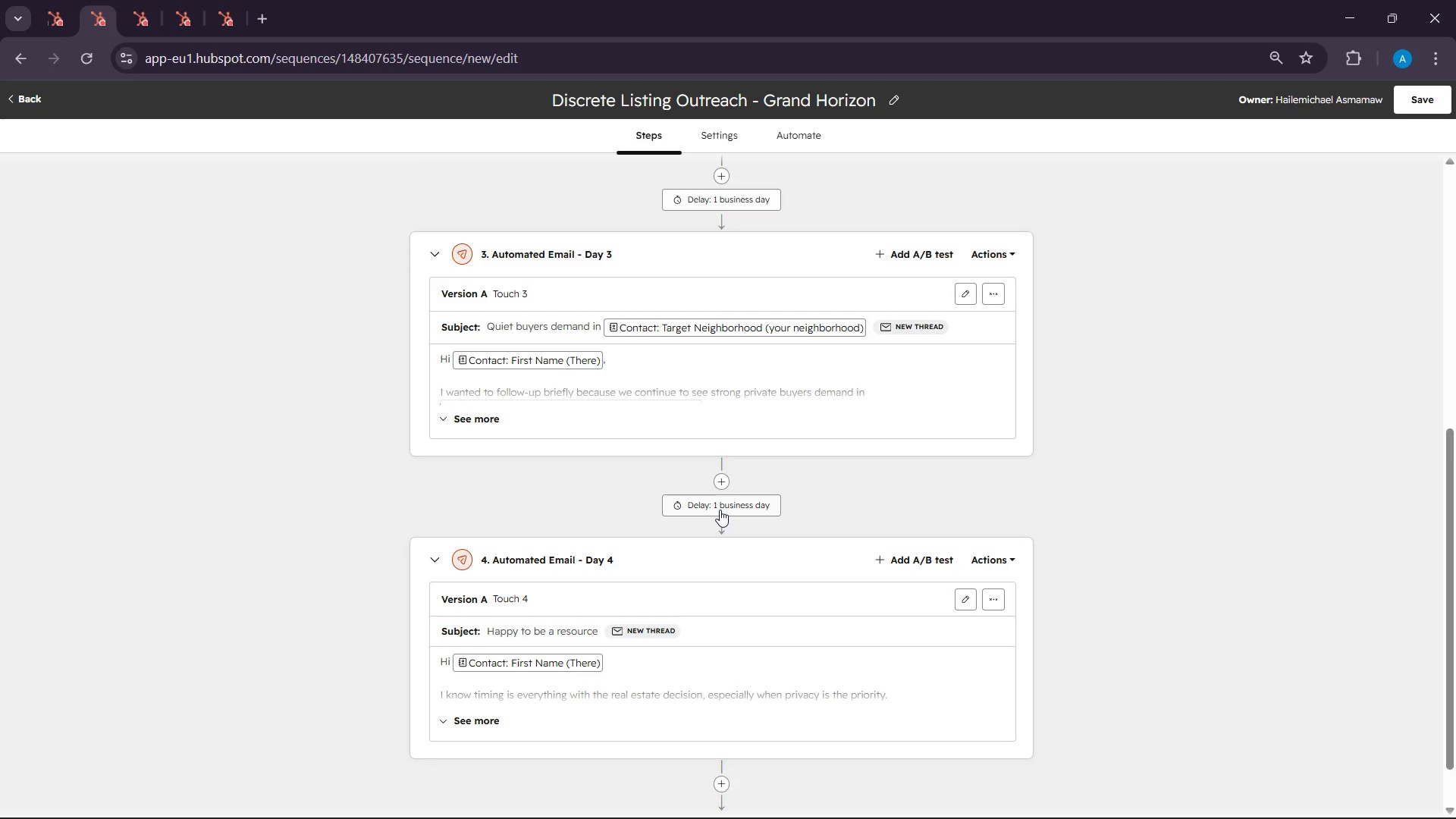 
left_click([720, 510])
 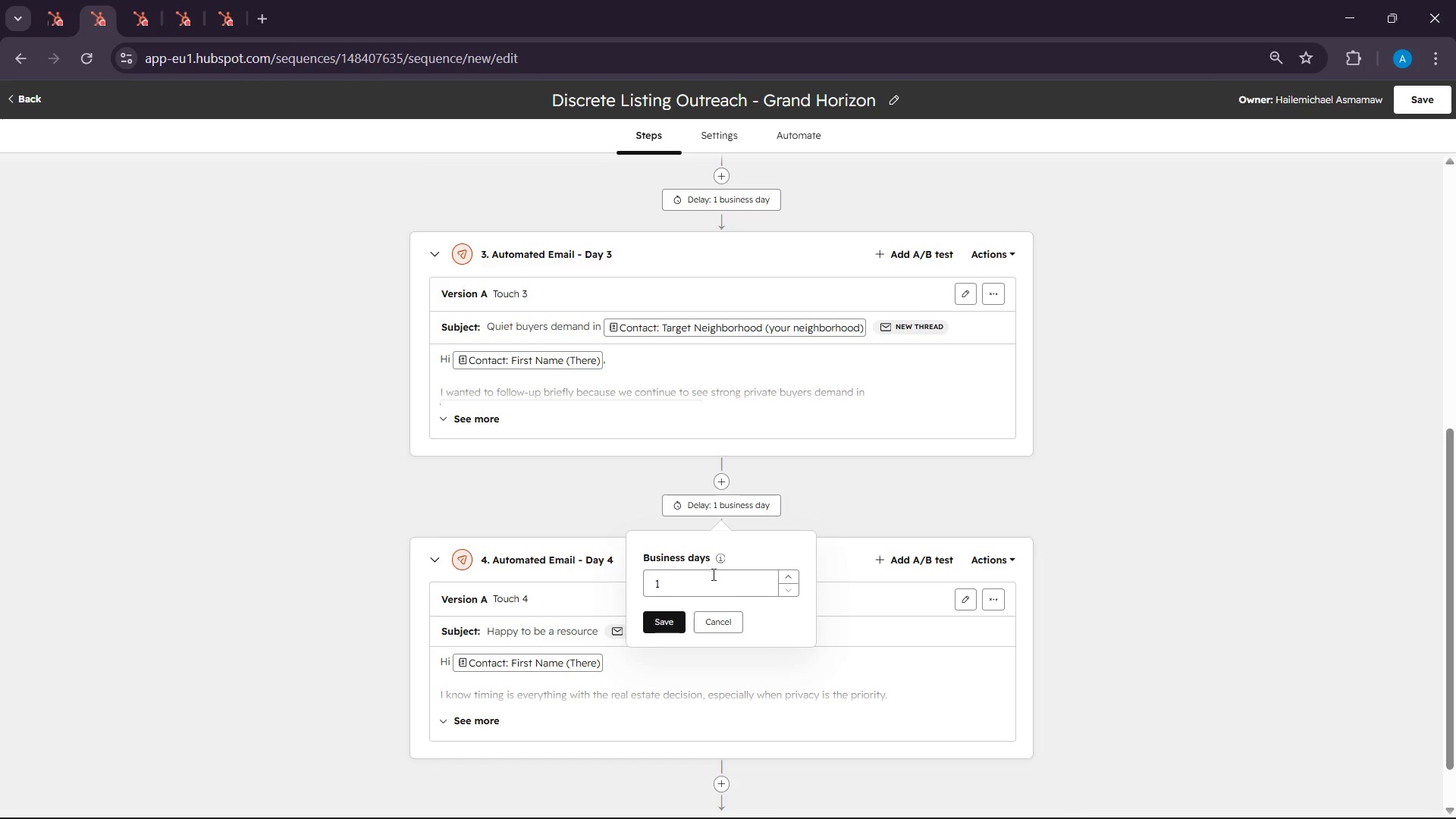 
double_click([711, 573])
 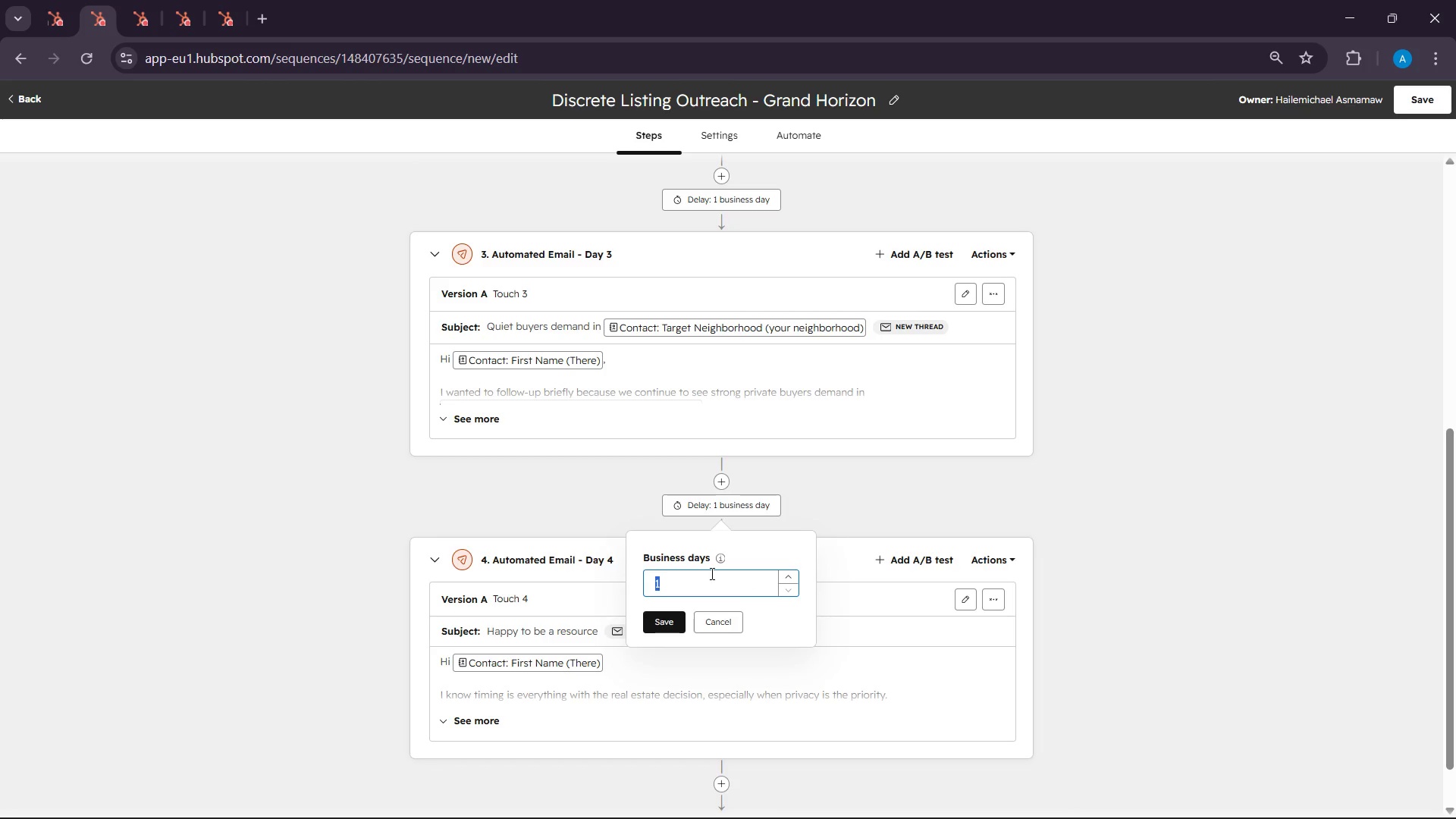 
key(5)
 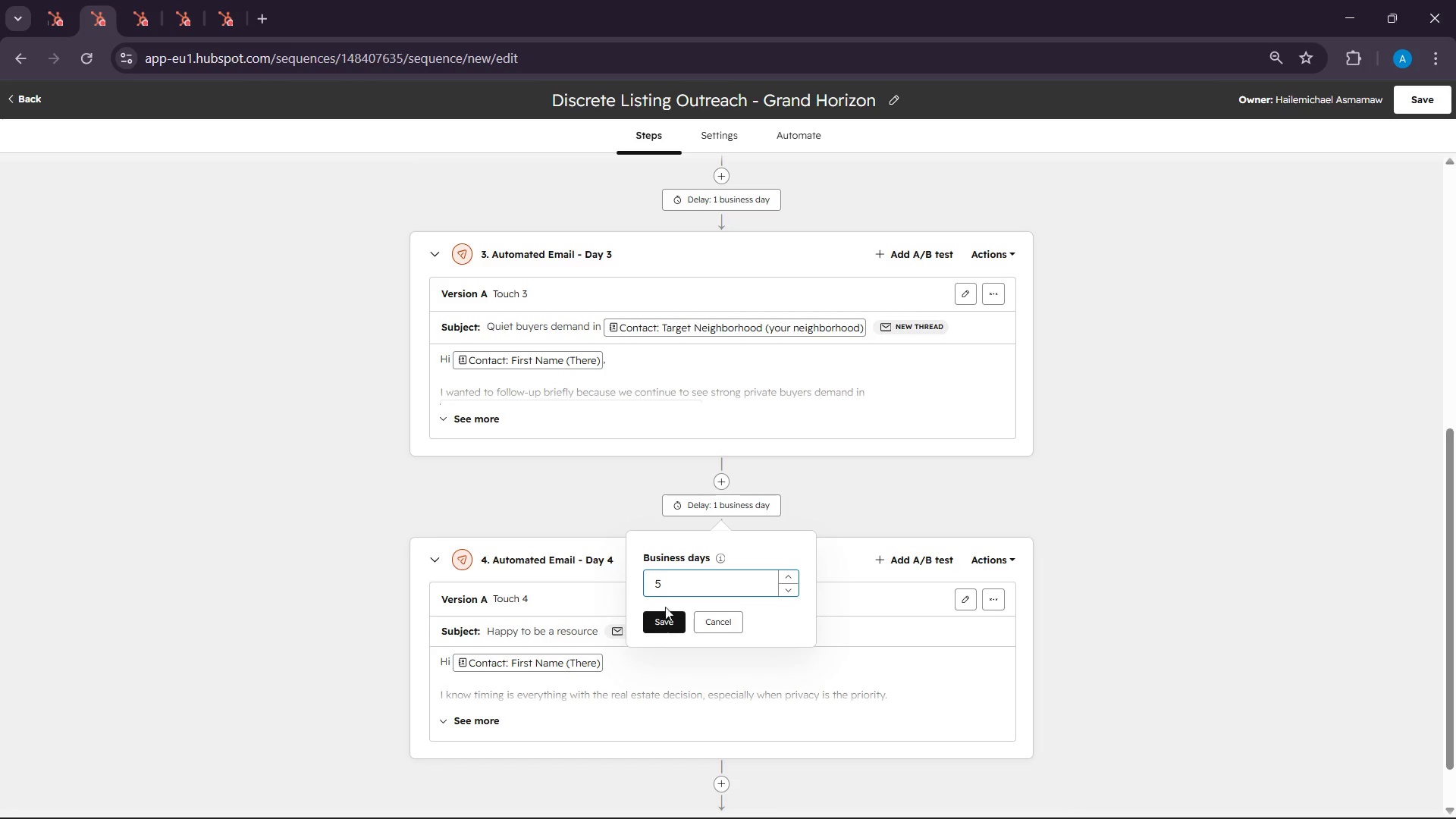 
left_click([654, 624])
 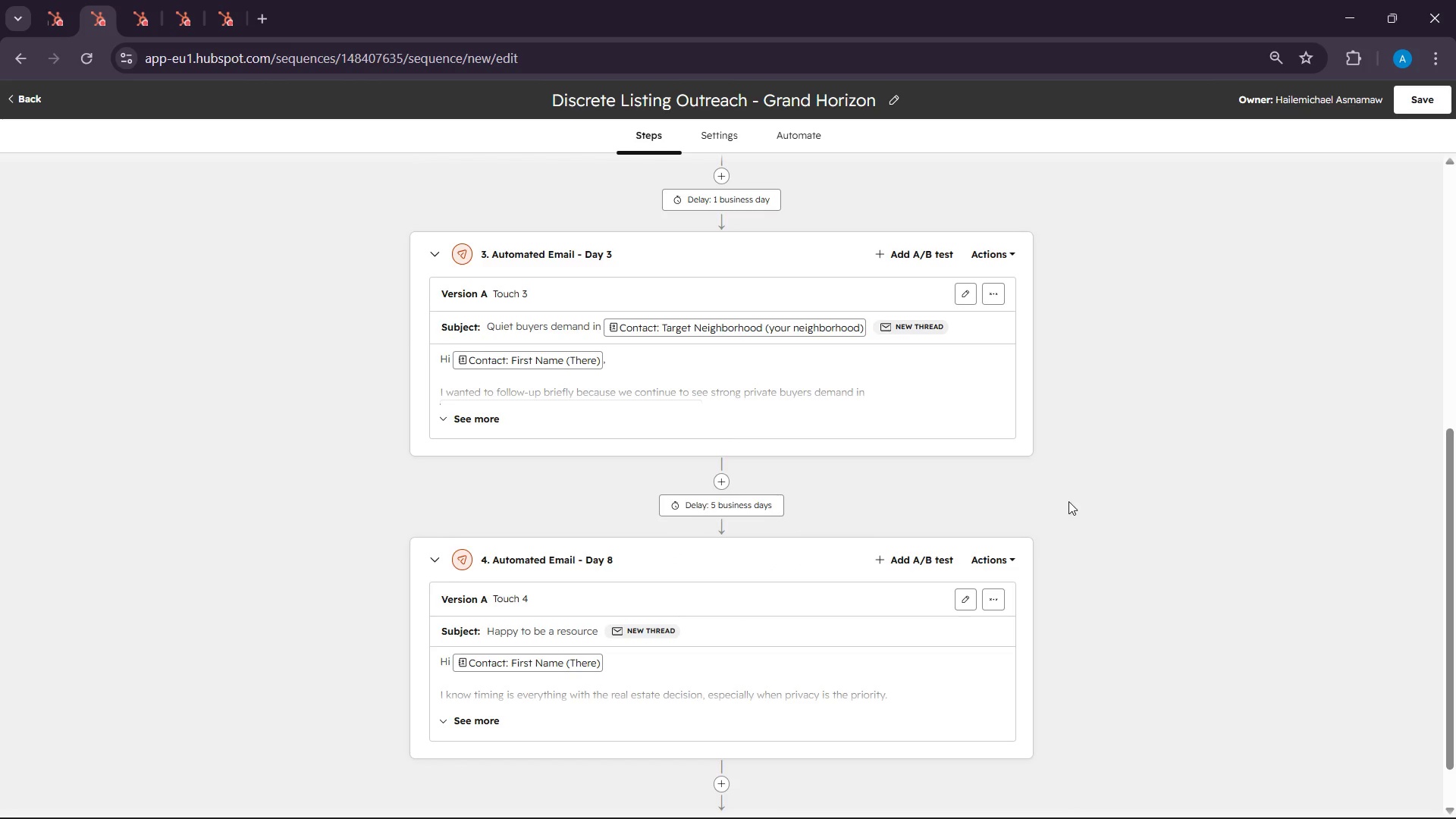 
scroll: coordinate [1068, 501], scroll_direction: up, amount: 7.0
 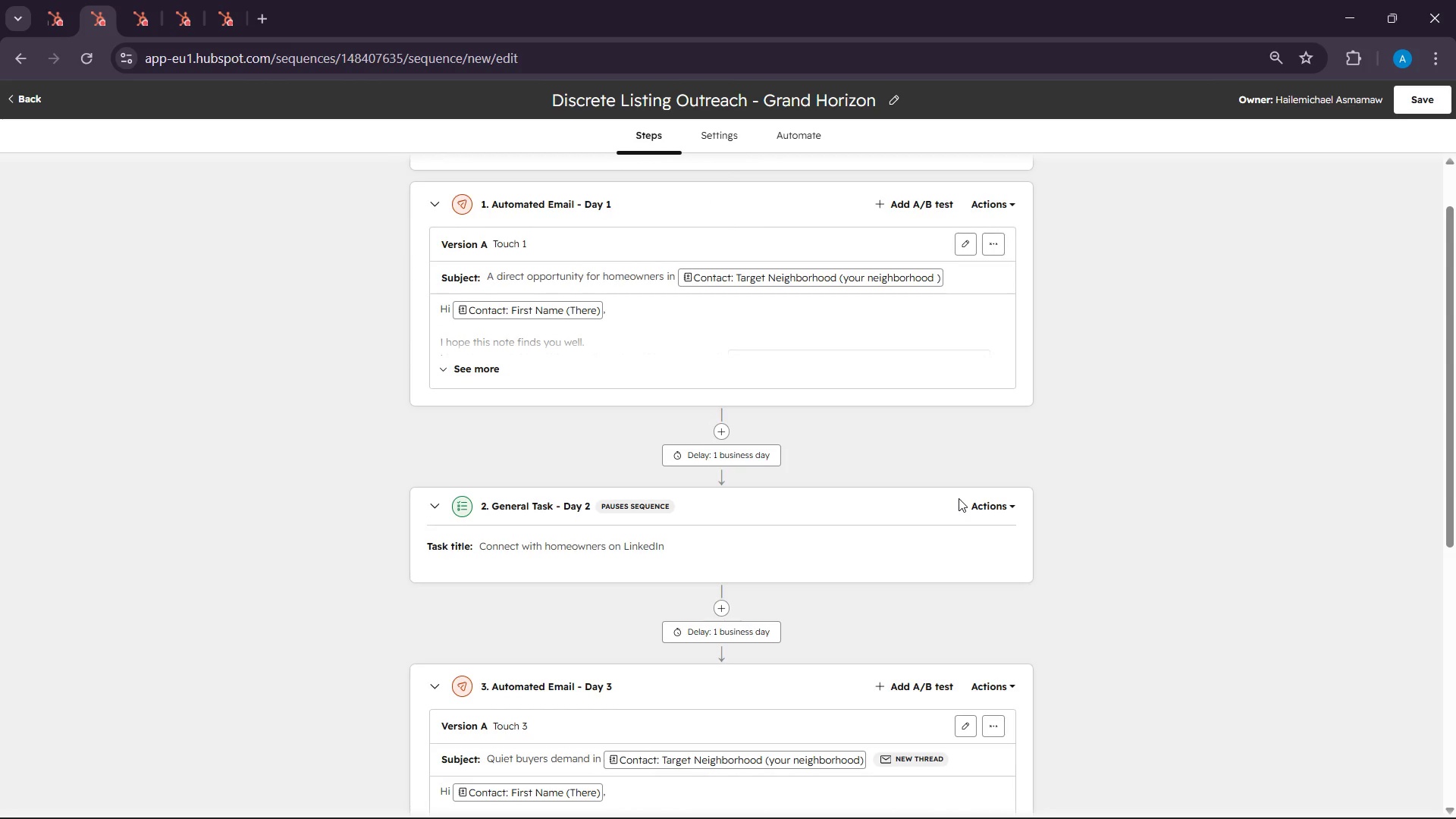 
wait(7.49)
 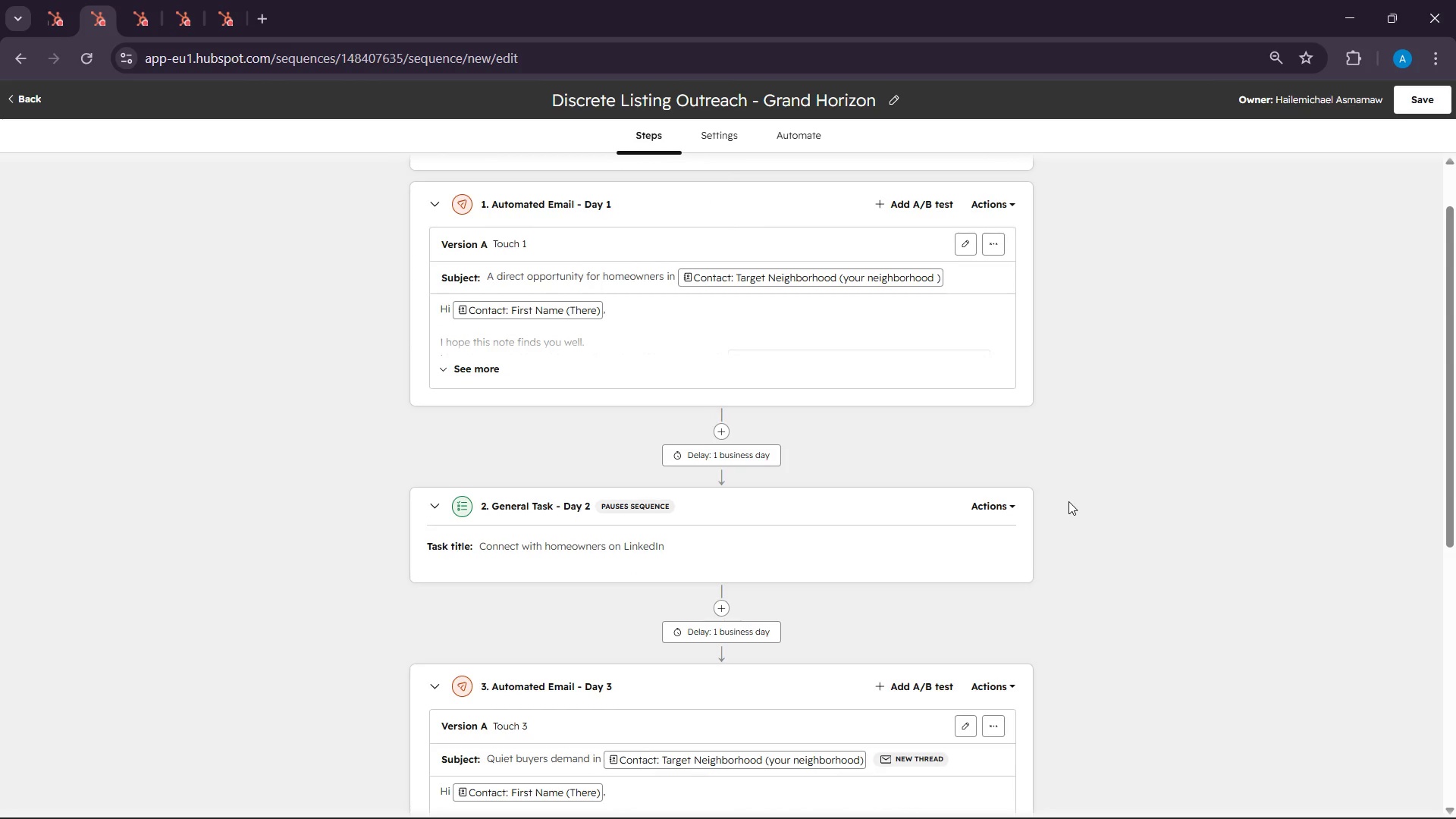 
scroll: coordinate [631, 489], scroll_direction: up, amount: 2.0
 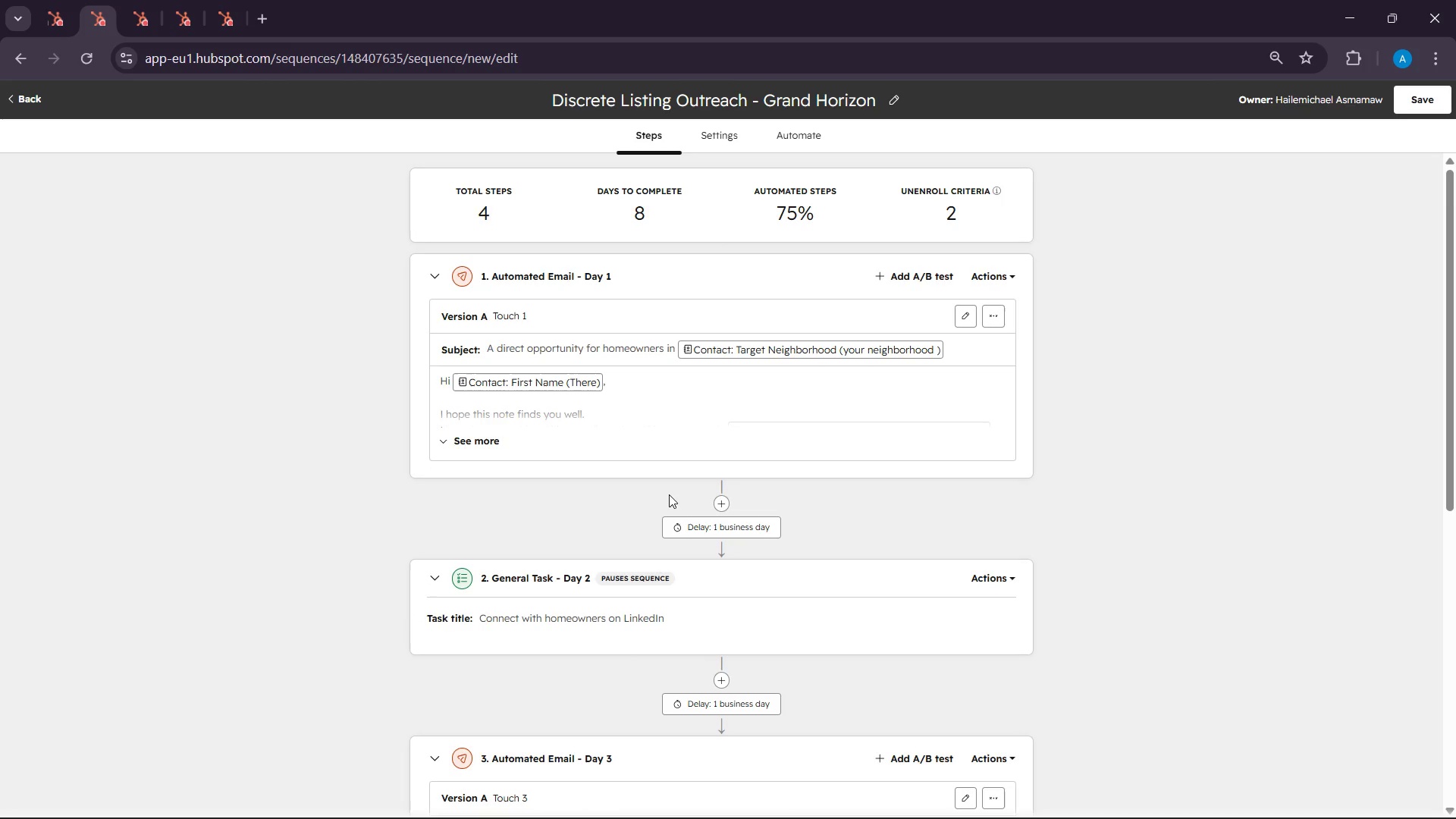 
scroll: coordinate [669, 494], scroll_direction: down, amount: 8.0
 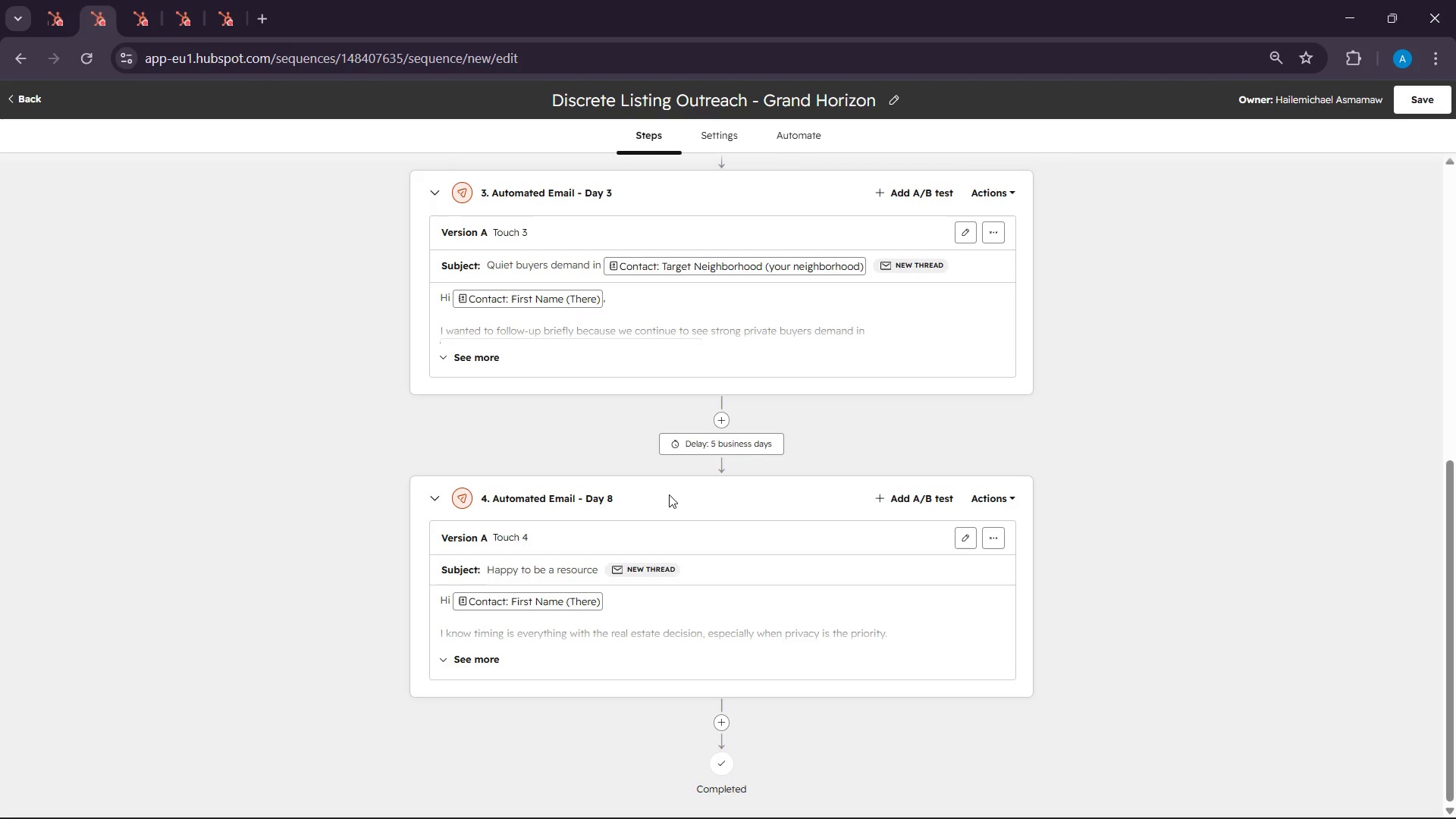 
wait(5.22)
 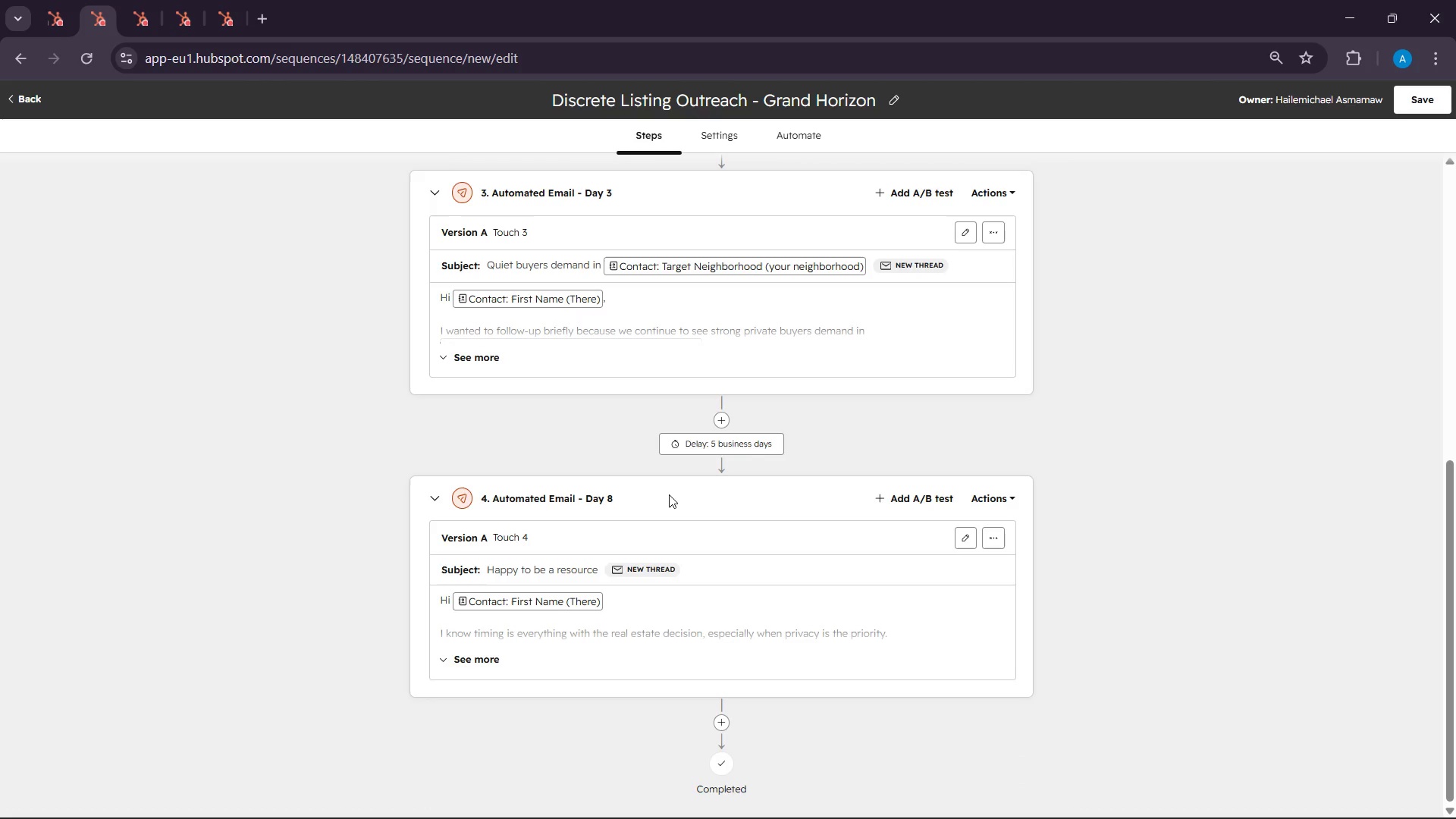 
scroll: coordinate [664, 515], scroll_direction: up, amount: 5.0
 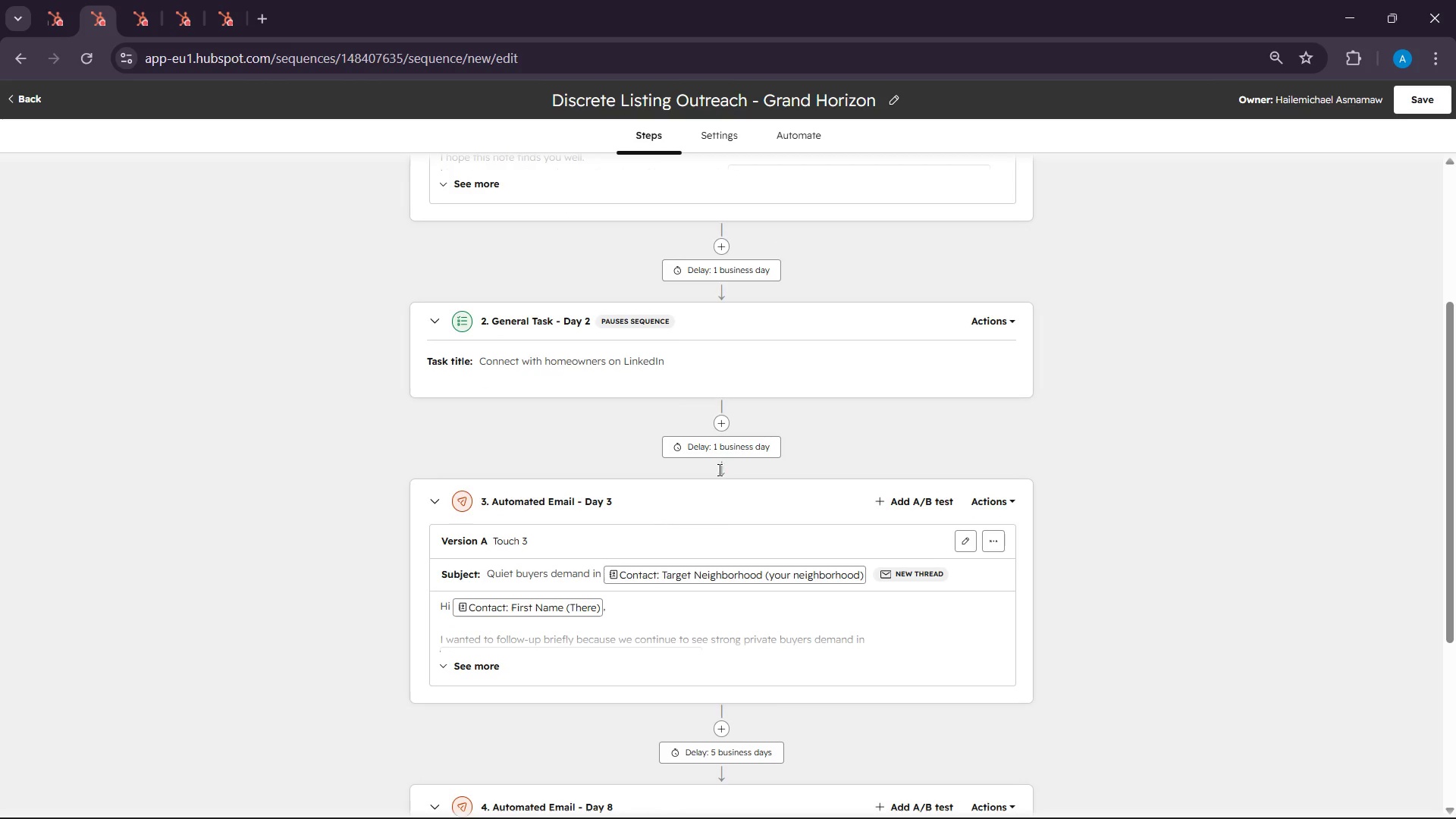 
left_click([718, 456])
 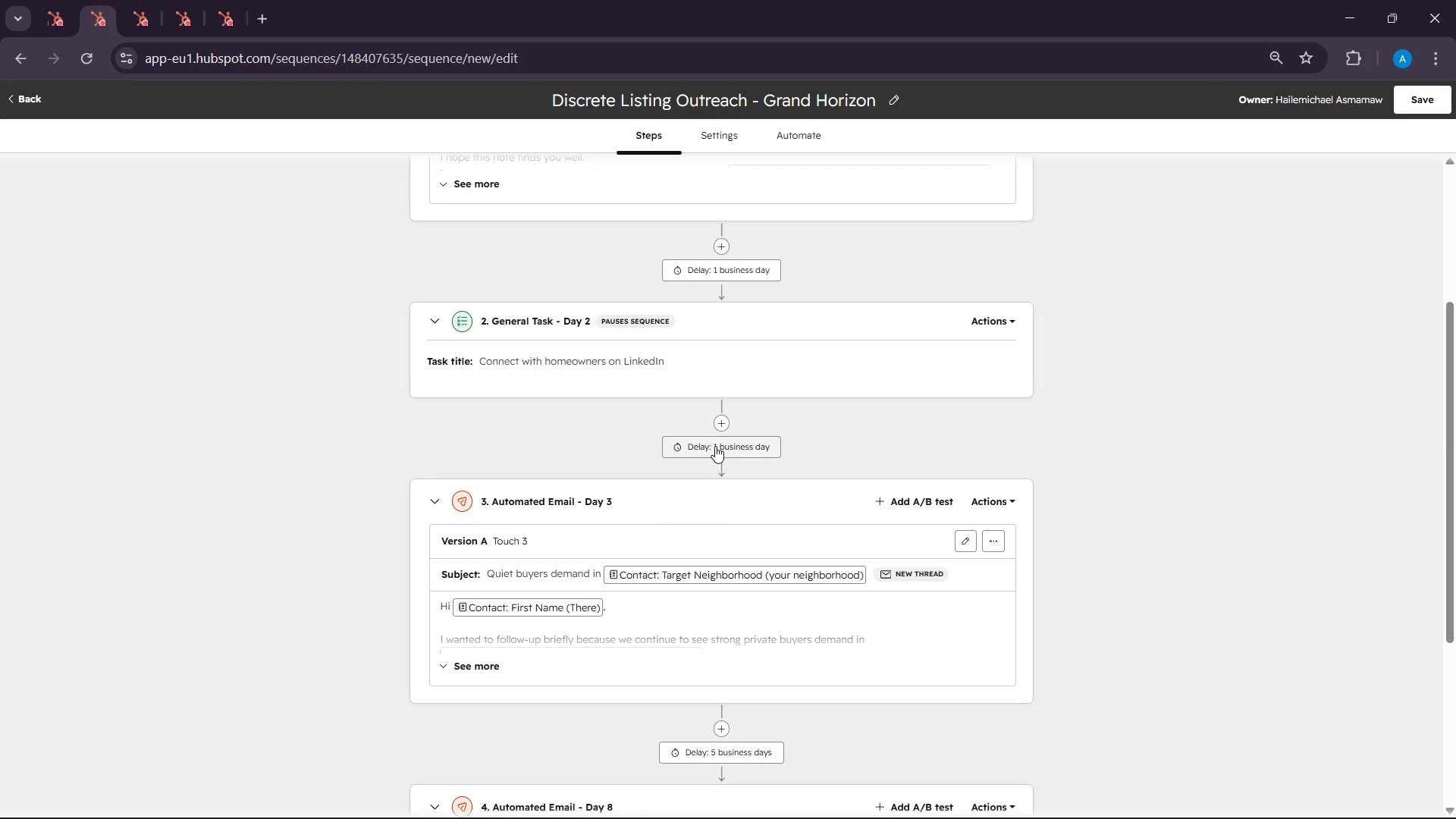 
left_click([715, 446])
 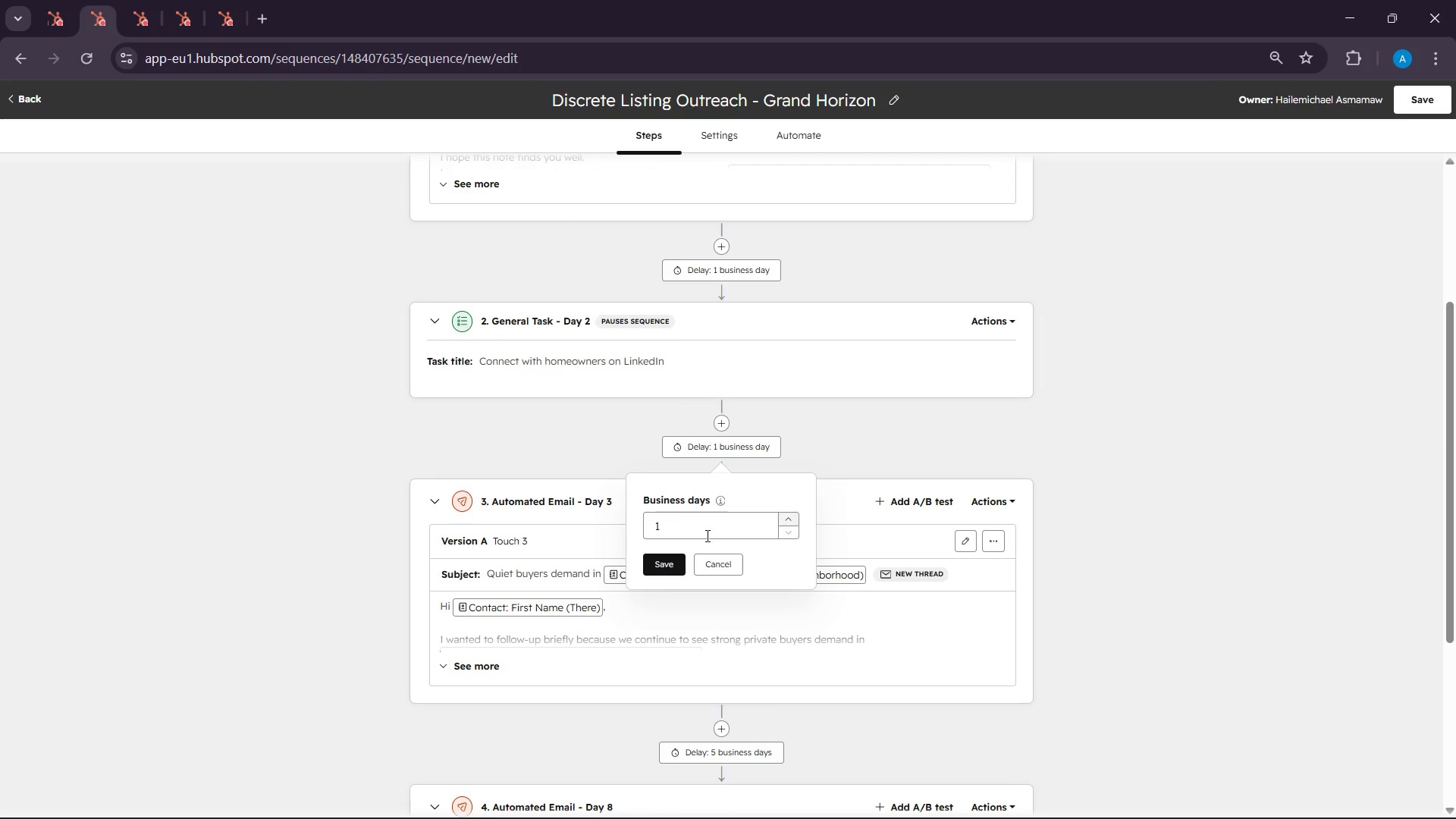 
double_click([704, 535])
 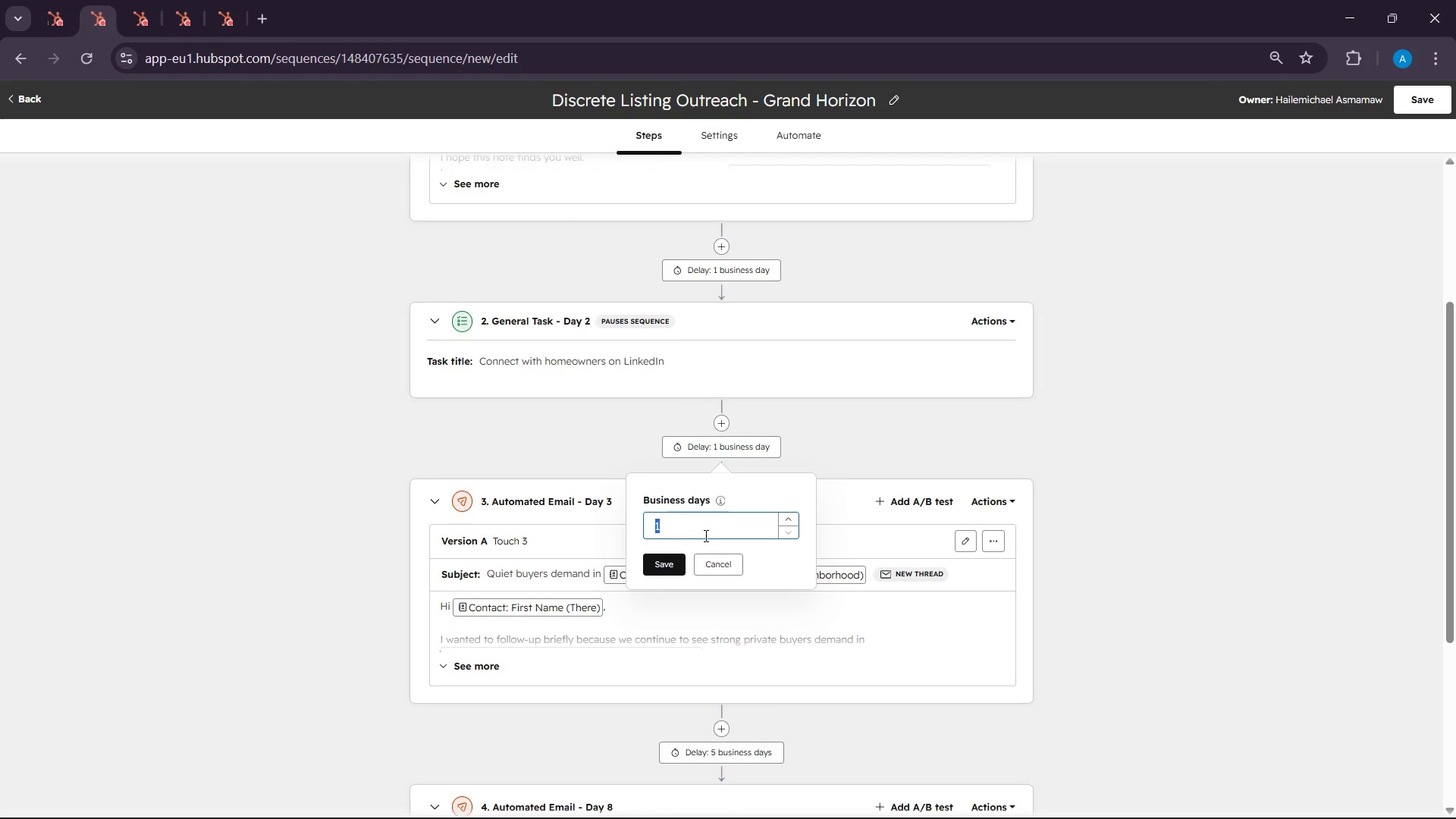 
key(4)
 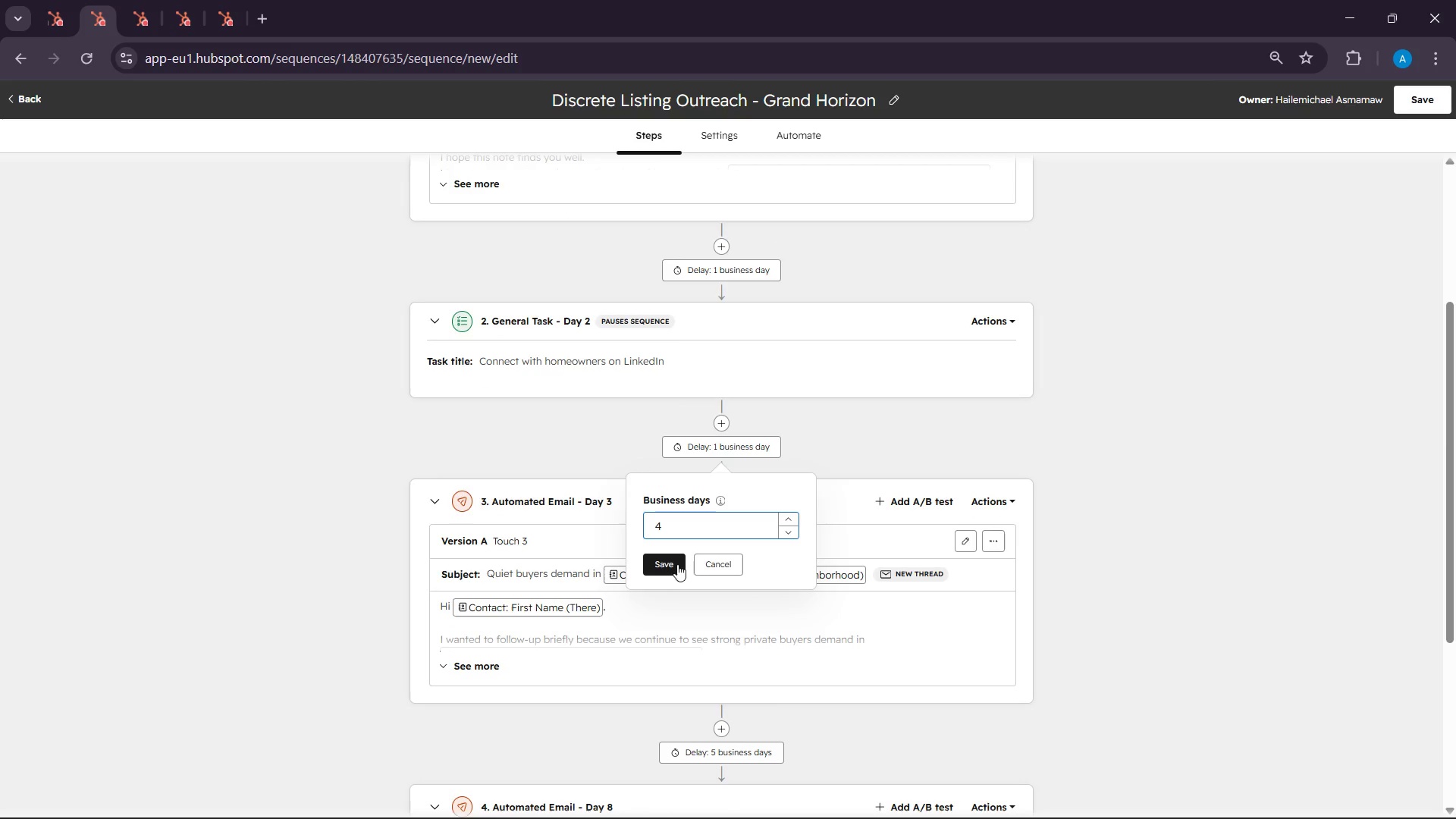 
left_click([673, 559])
 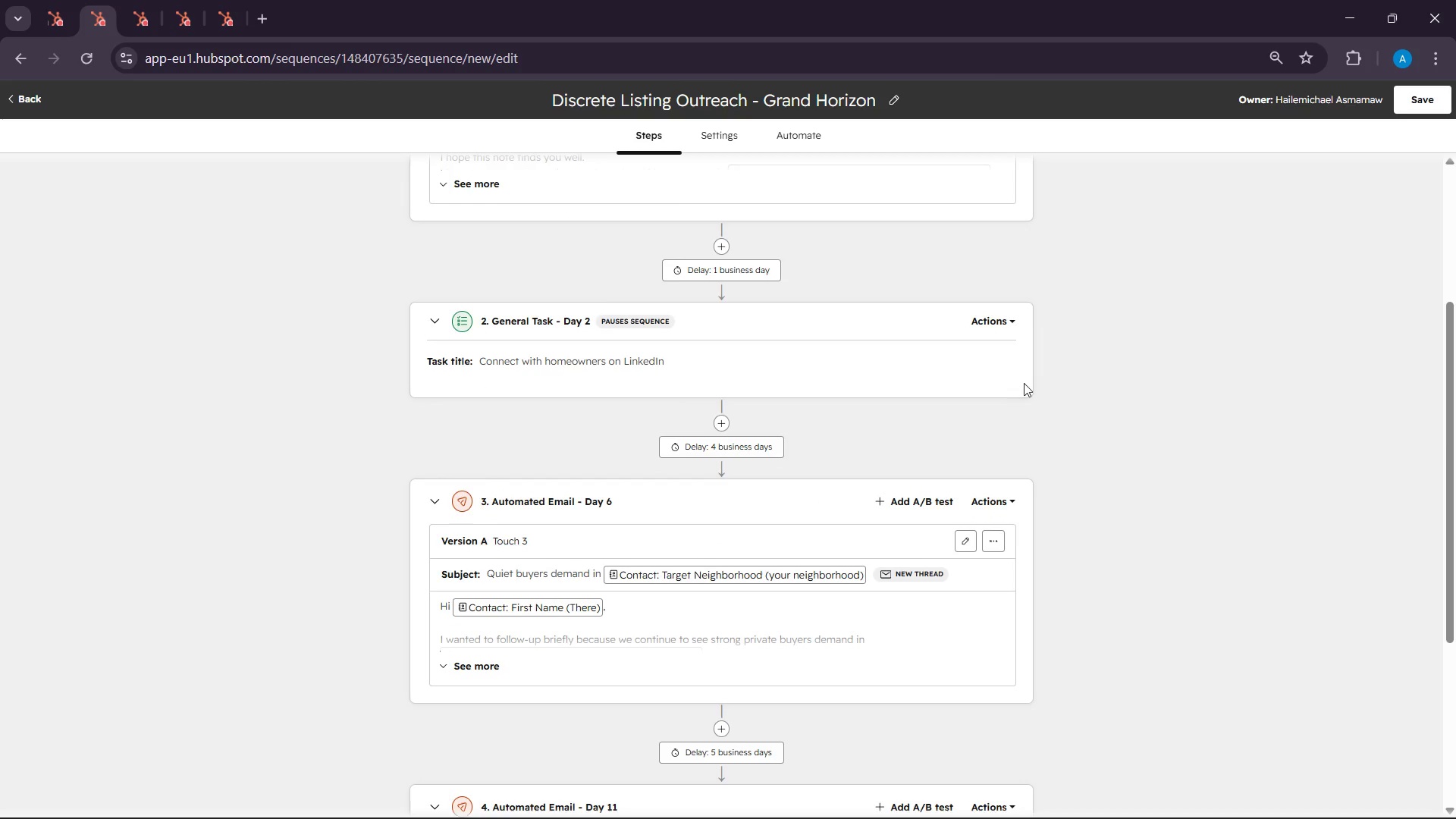 
scroll: coordinate [1024, 383], scroll_direction: up, amount: 4.0
 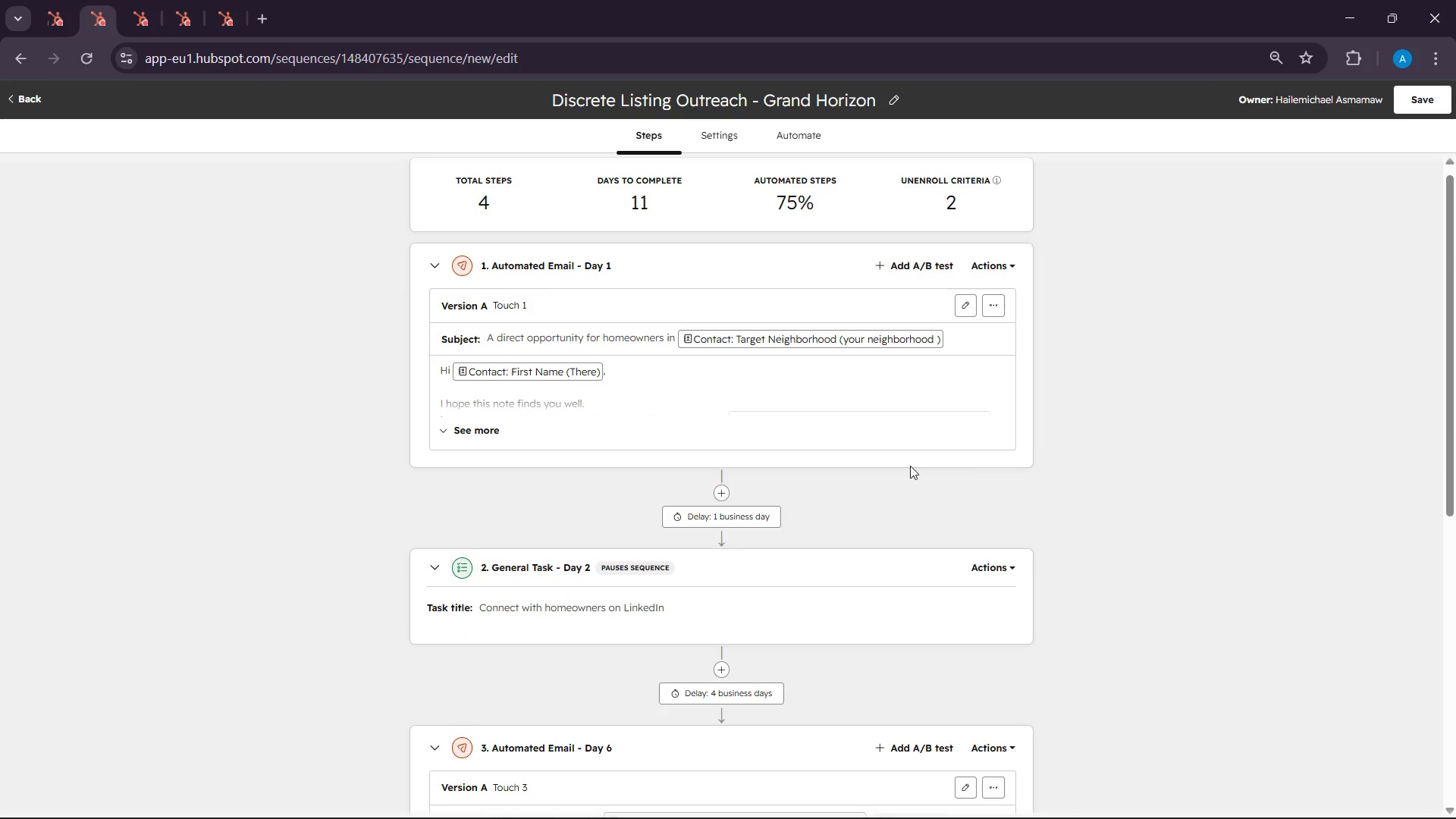 
wait(38.94)
 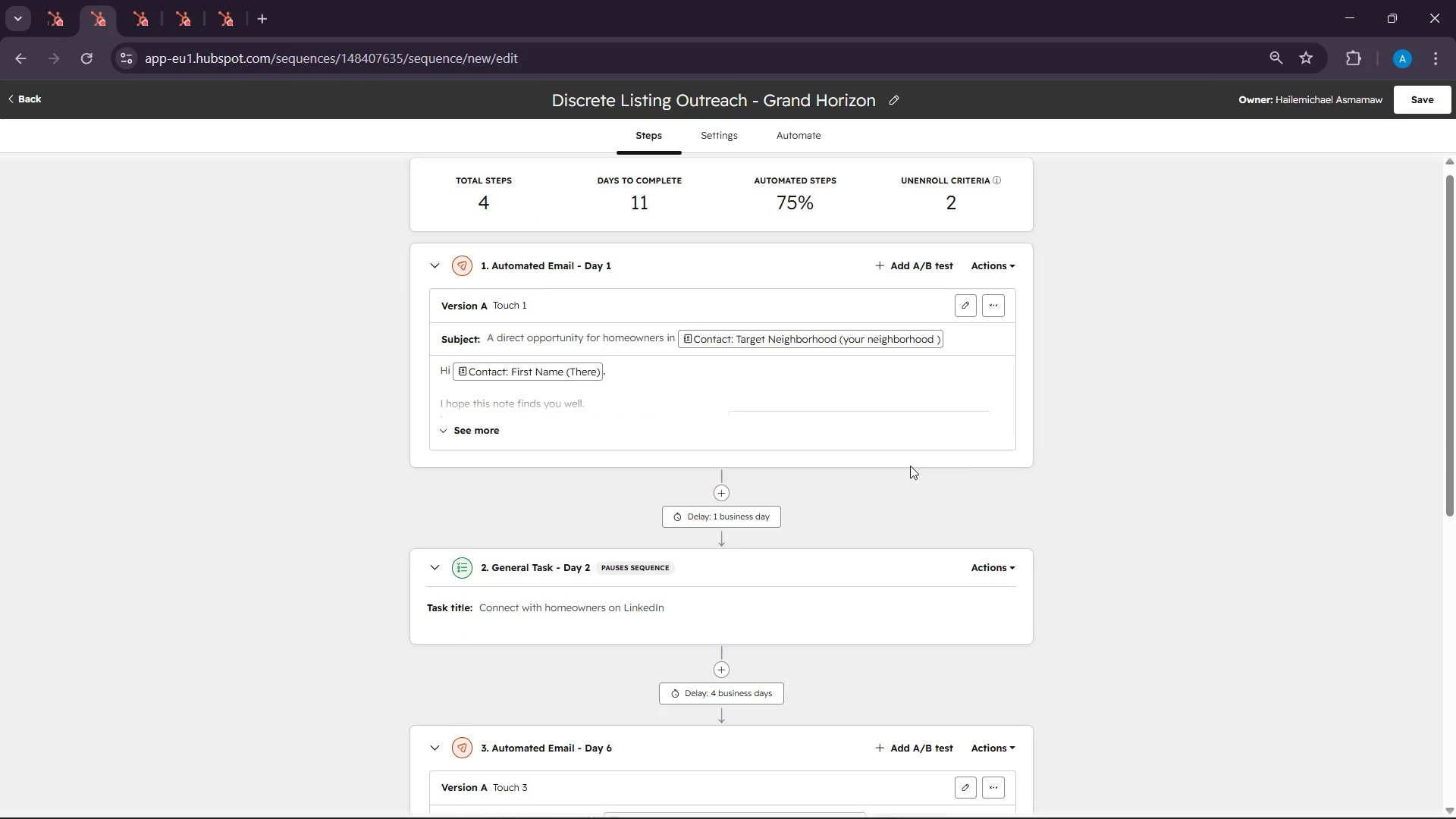 
scroll: coordinate [910, 466], scroll_direction: up, amount: 3.0
 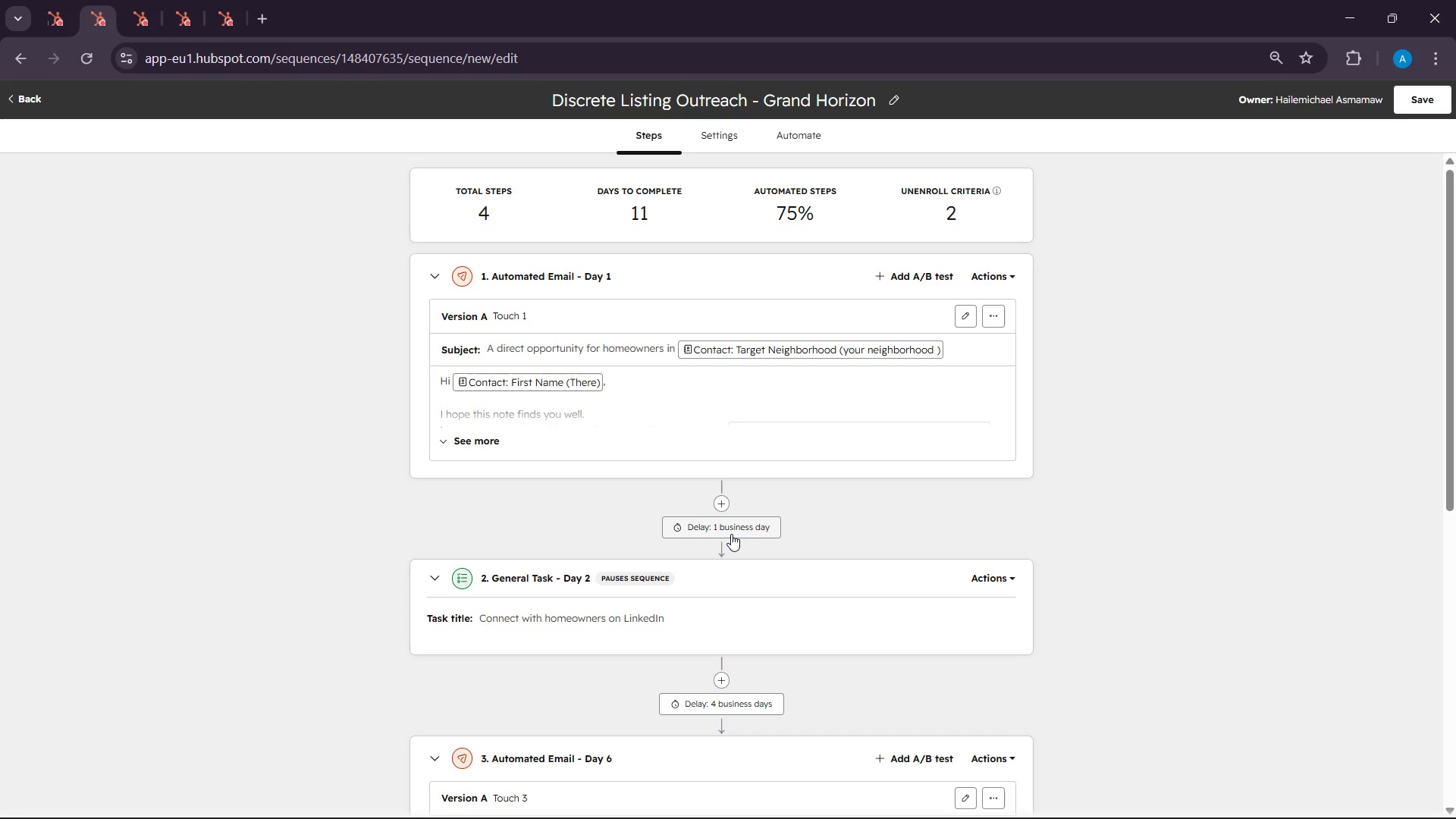 
left_click([731, 534])
 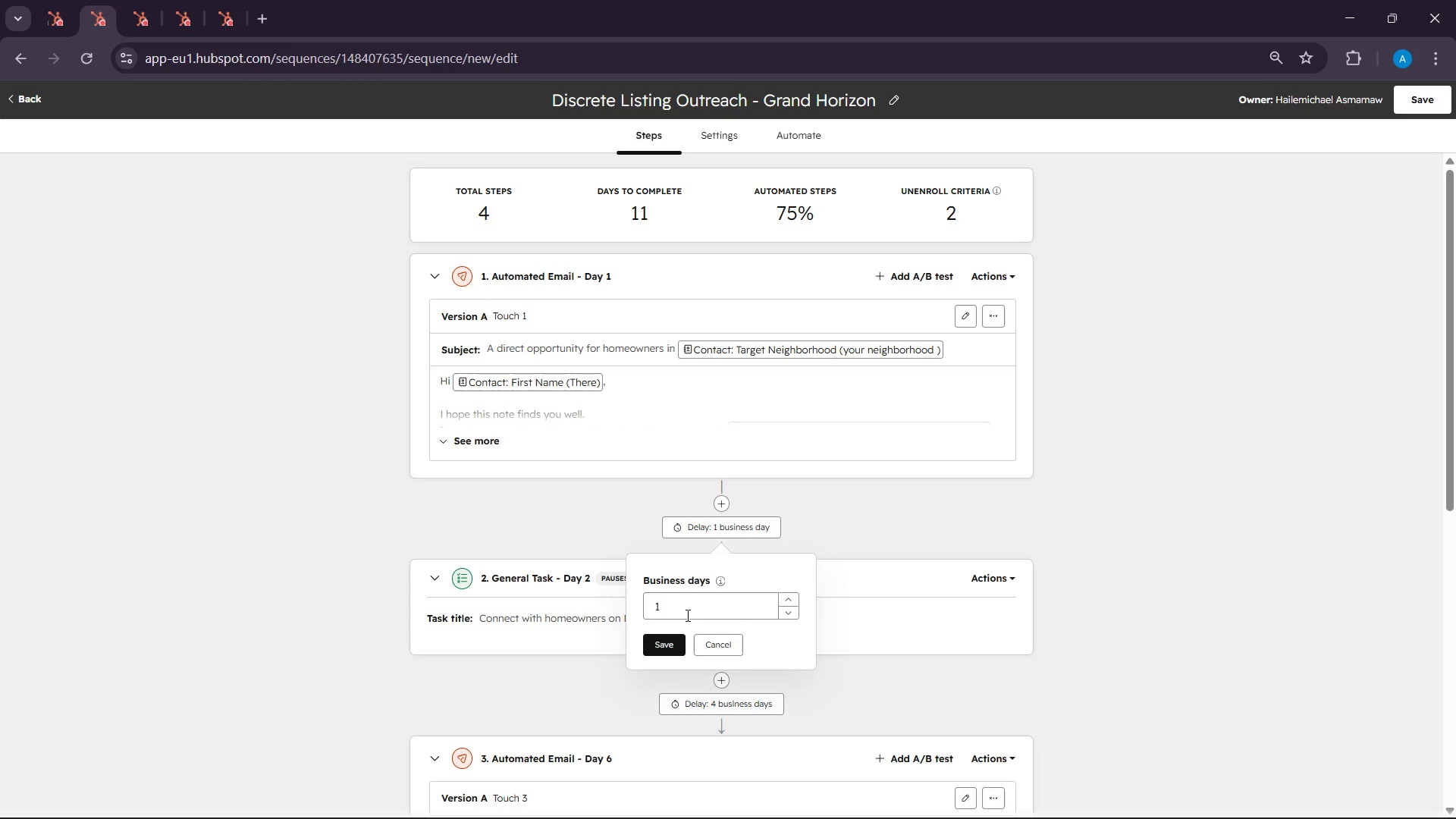 
double_click([686, 609])
 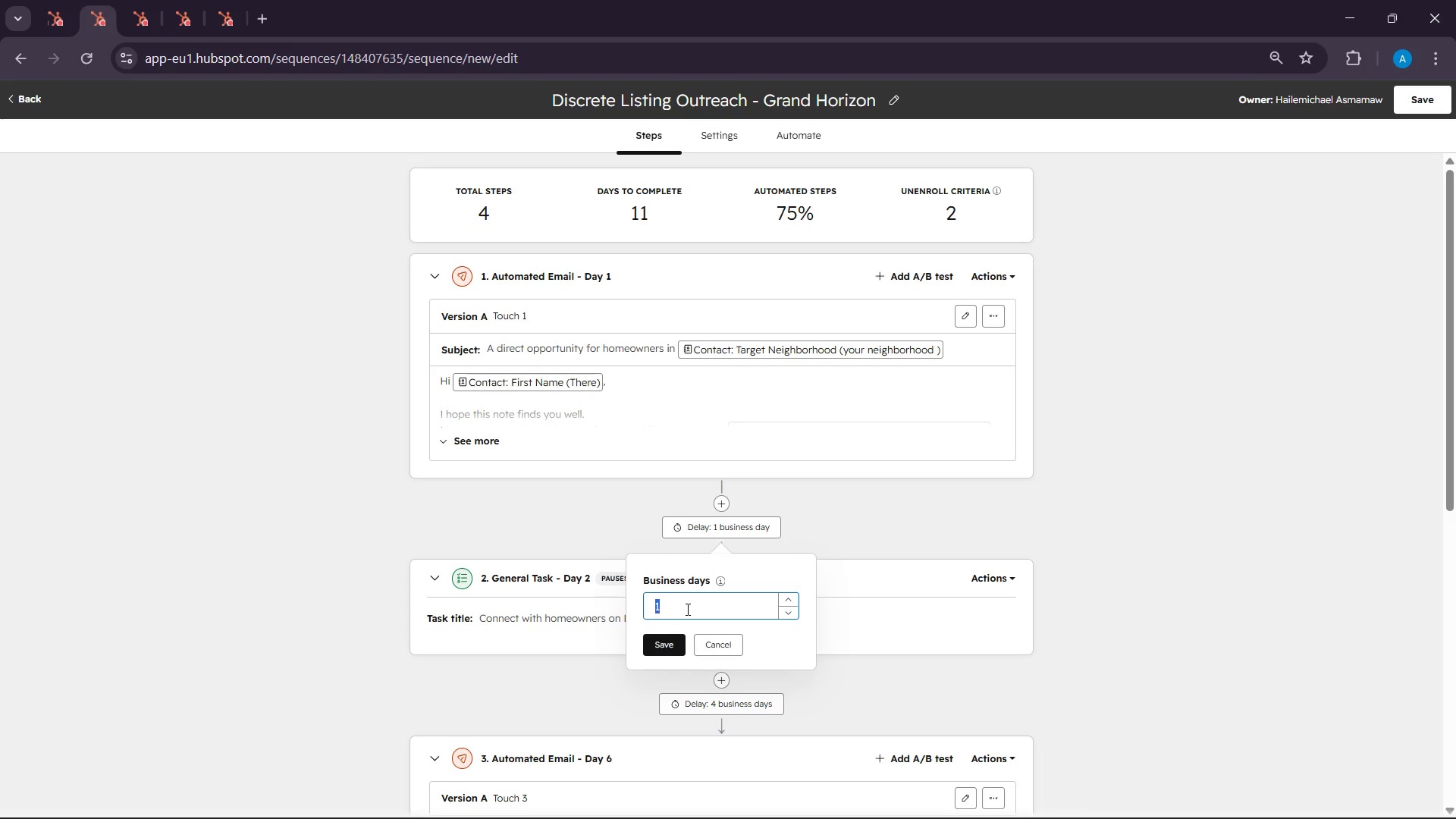 
key(3)
 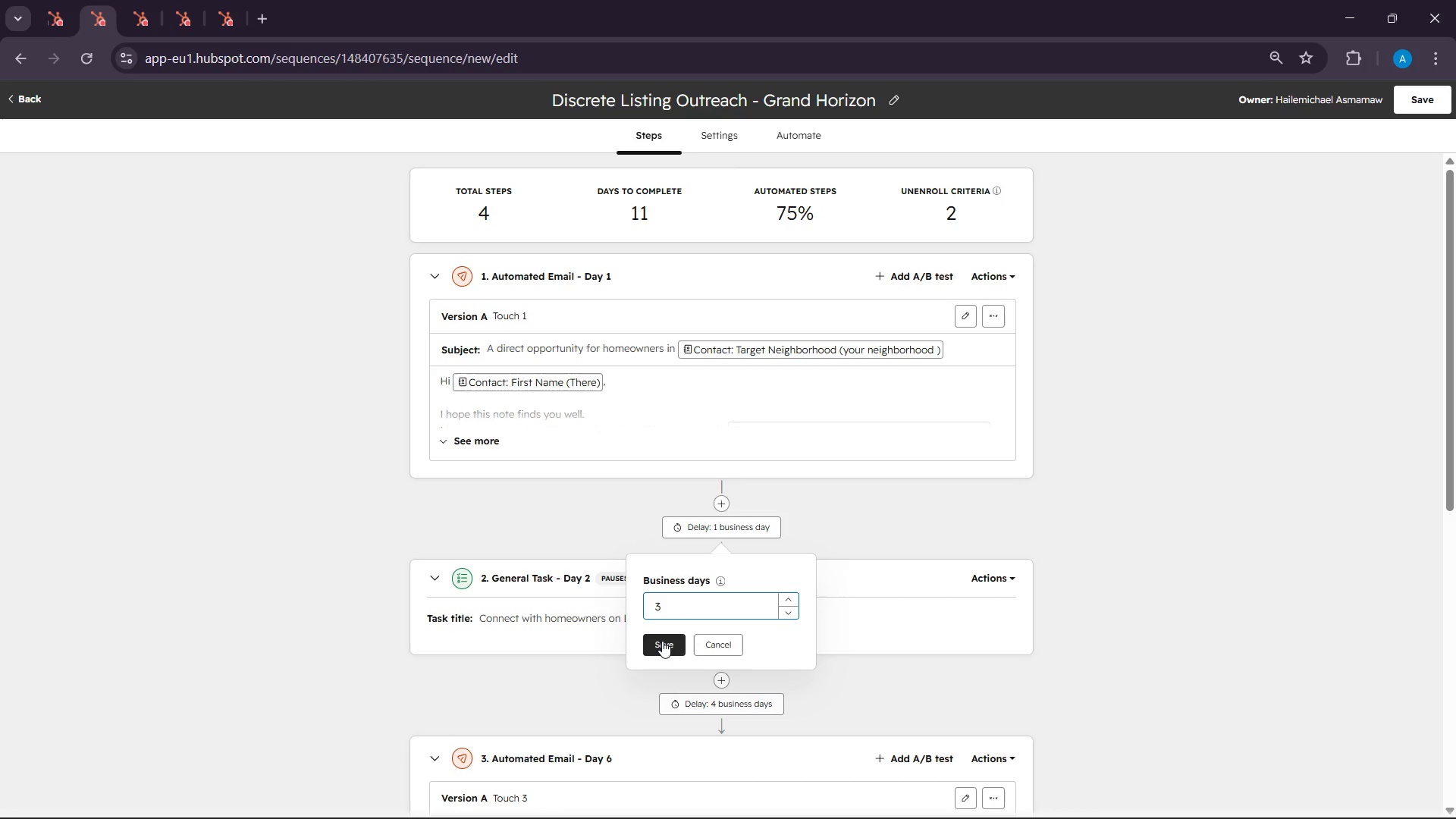 
left_click([662, 641])
 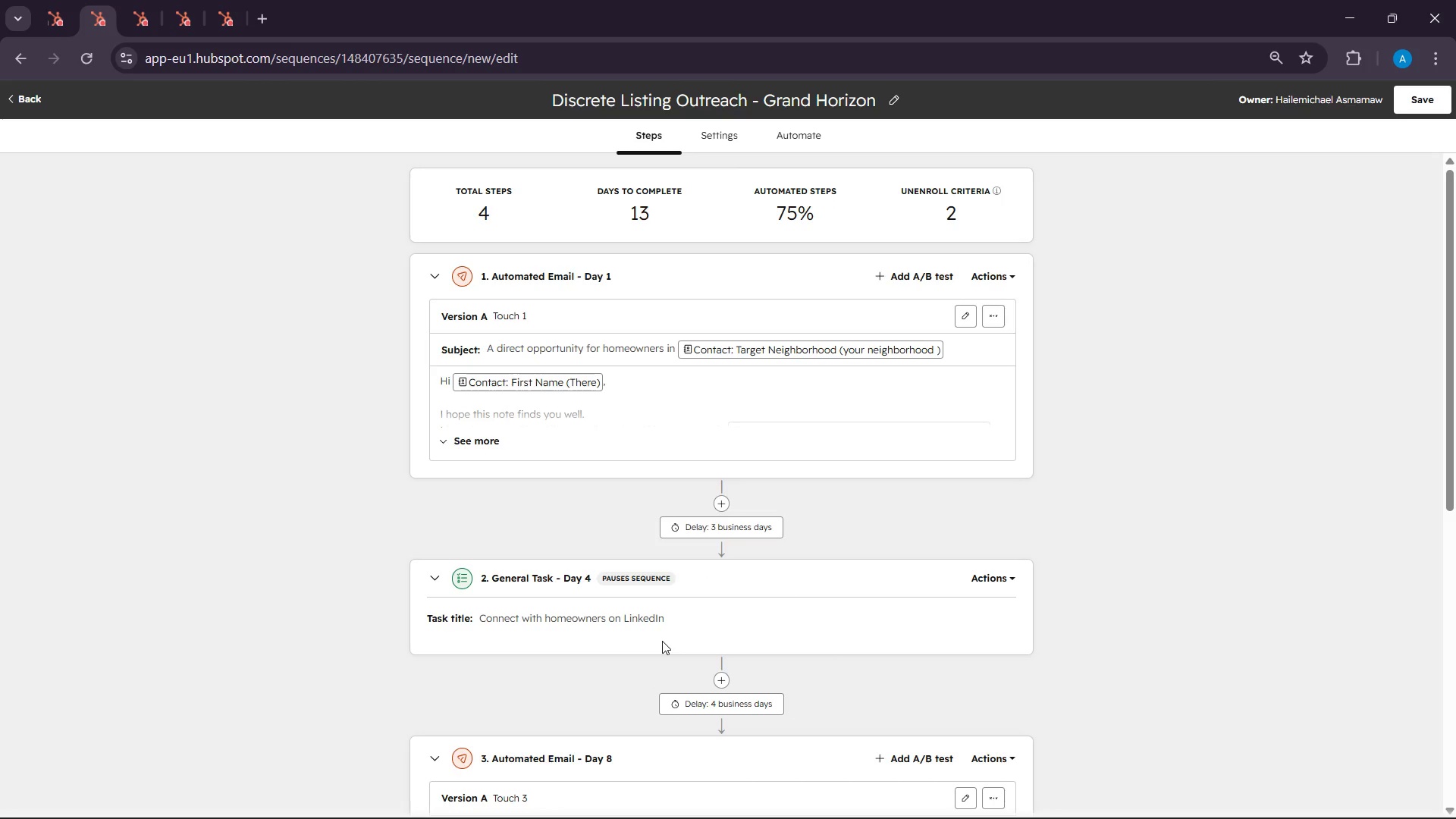 
wait(35.7)
 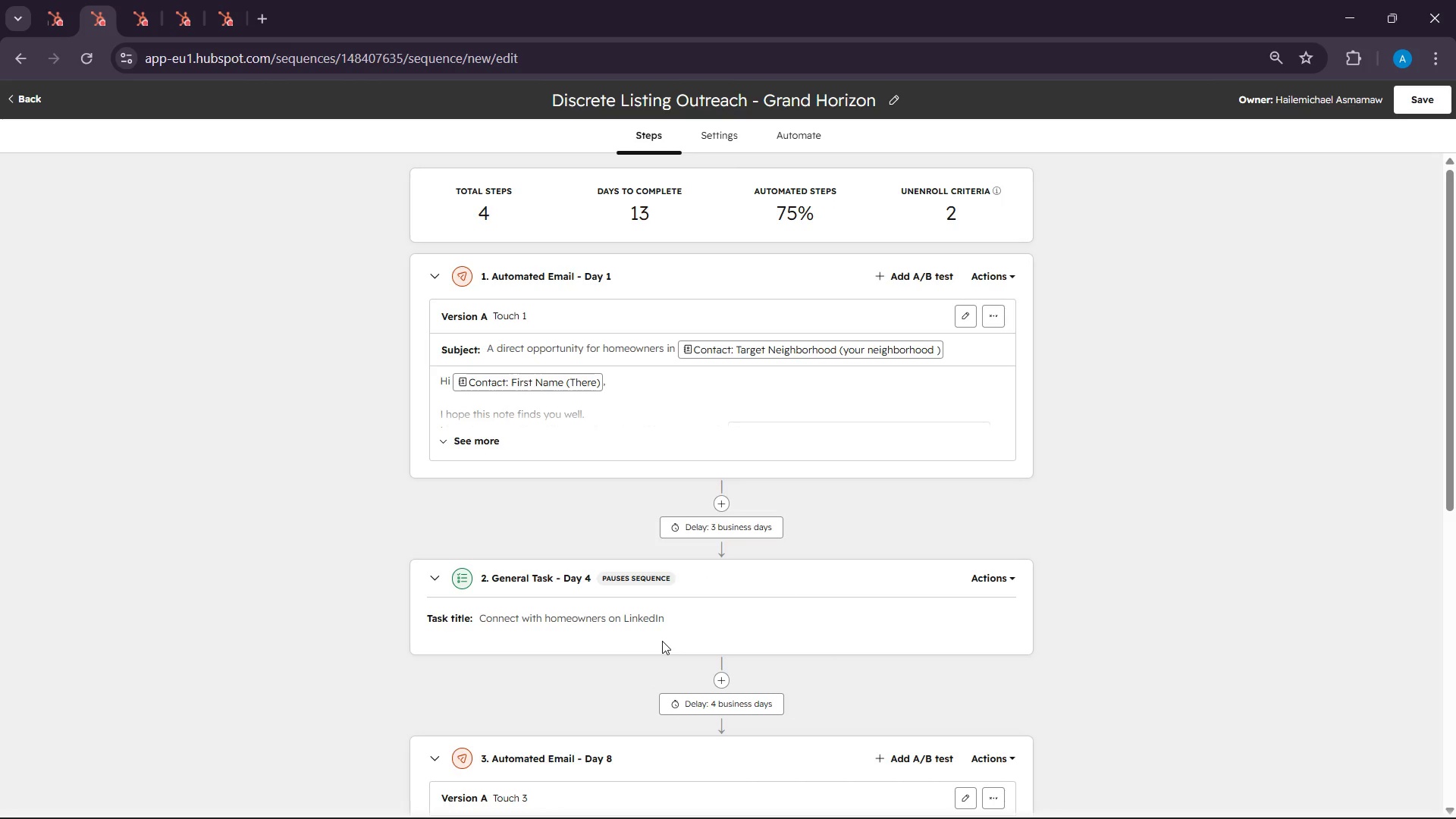 
scroll: coordinate [838, 620], scroll_direction: up, amount: 3.0
 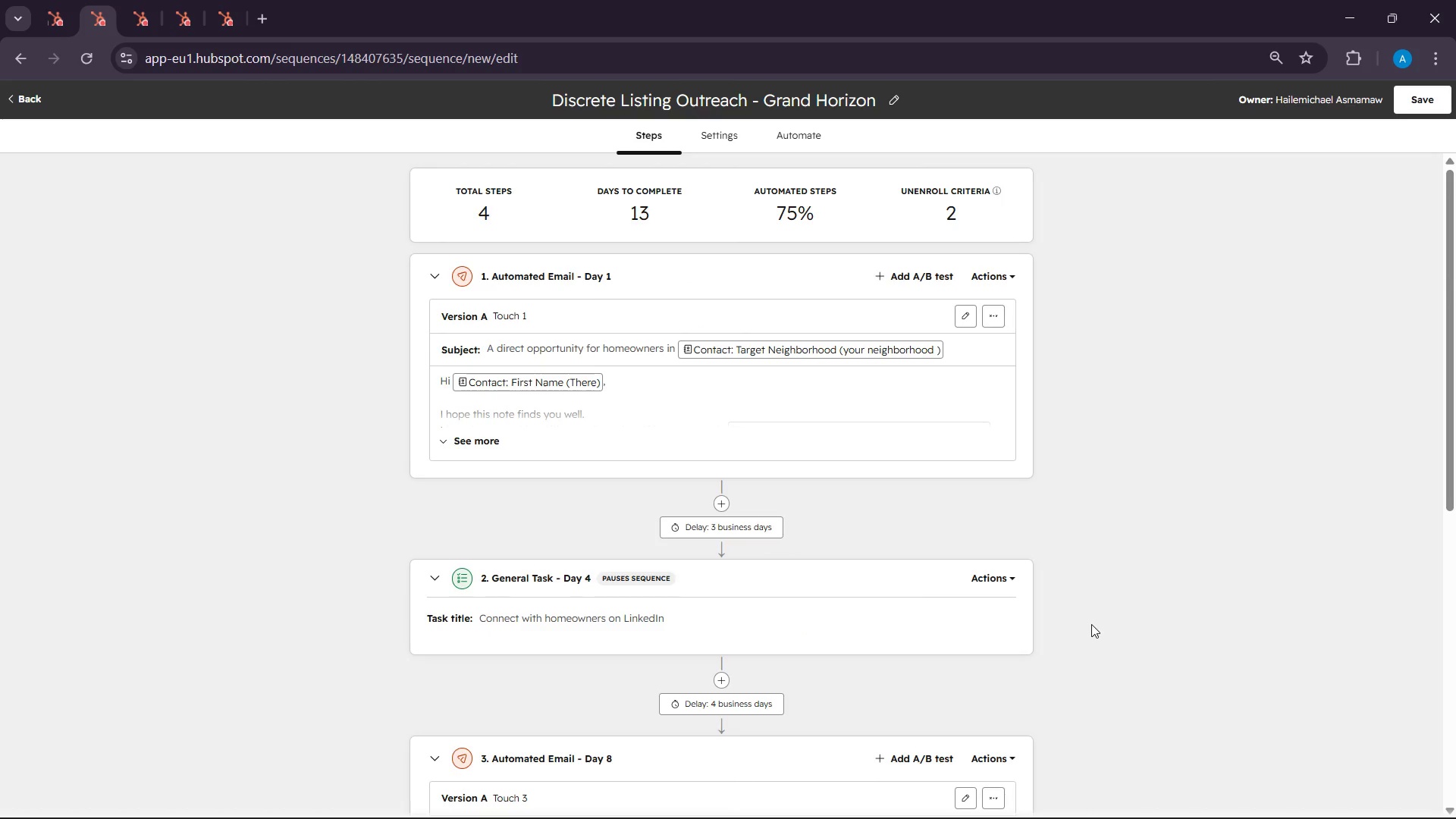 
wait(13.73)
 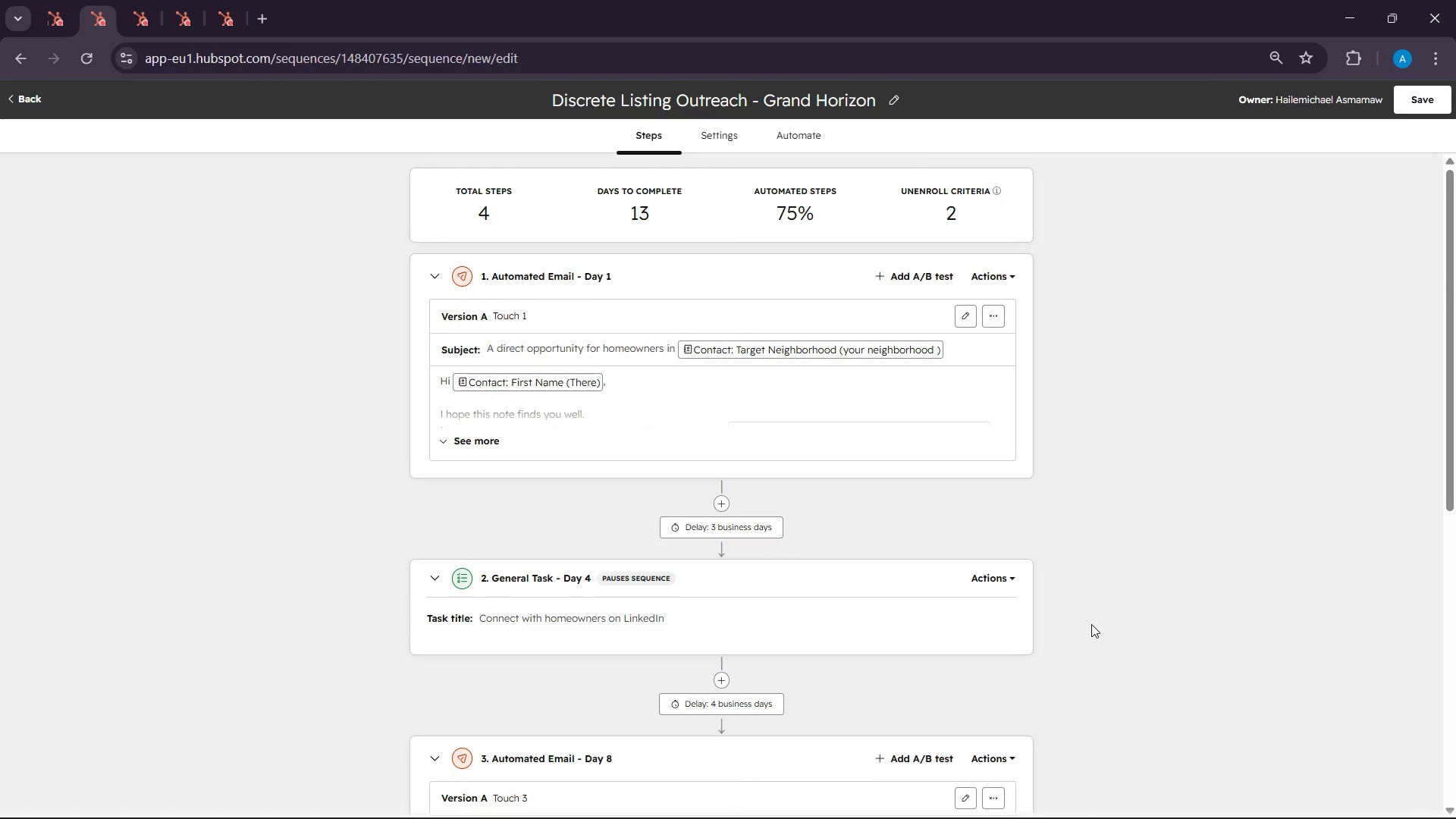 
scroll: coordinate [1091, 624], scroll_direction: up, amount: 4.0
 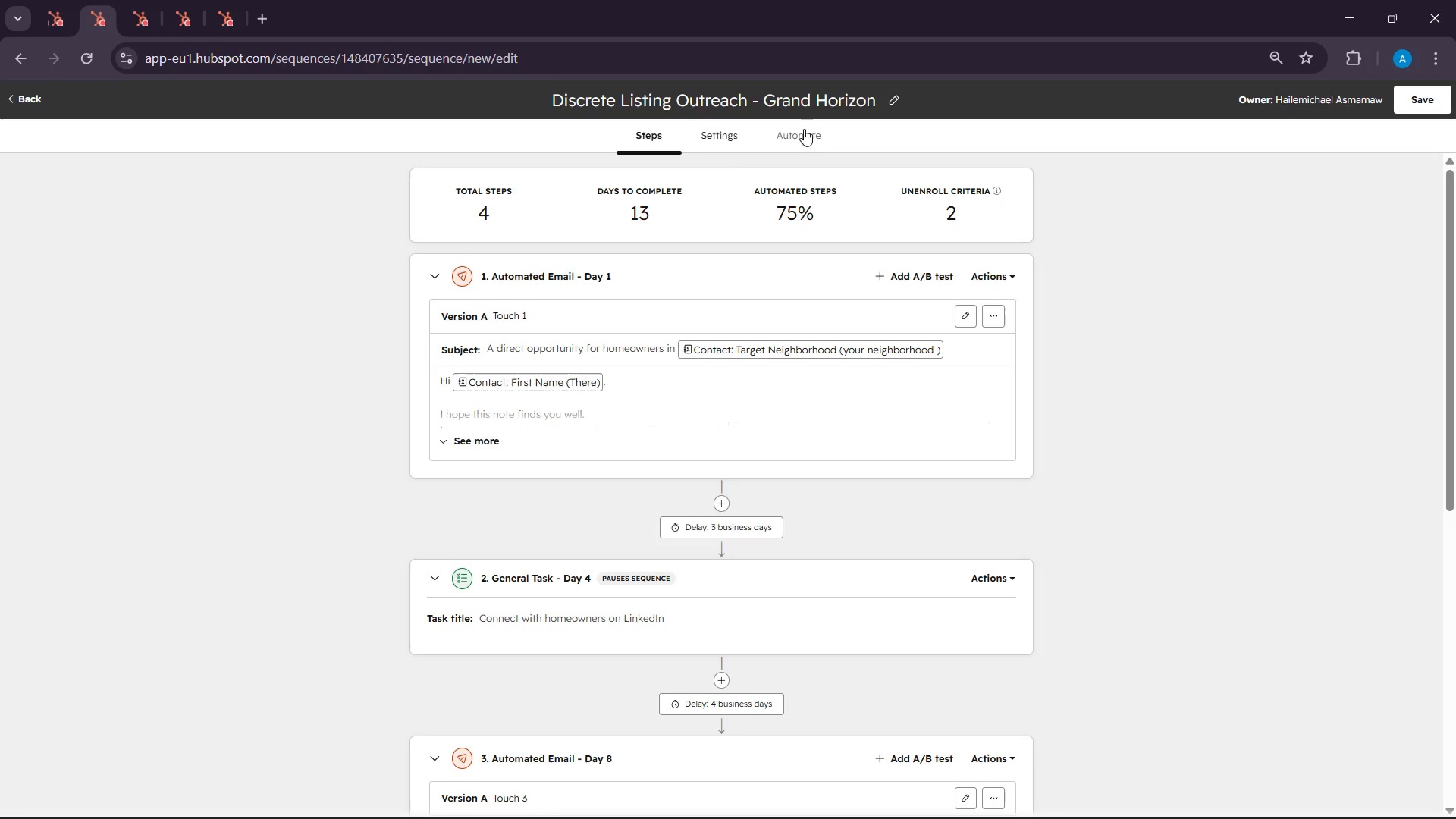 
left_click([803, 126])
 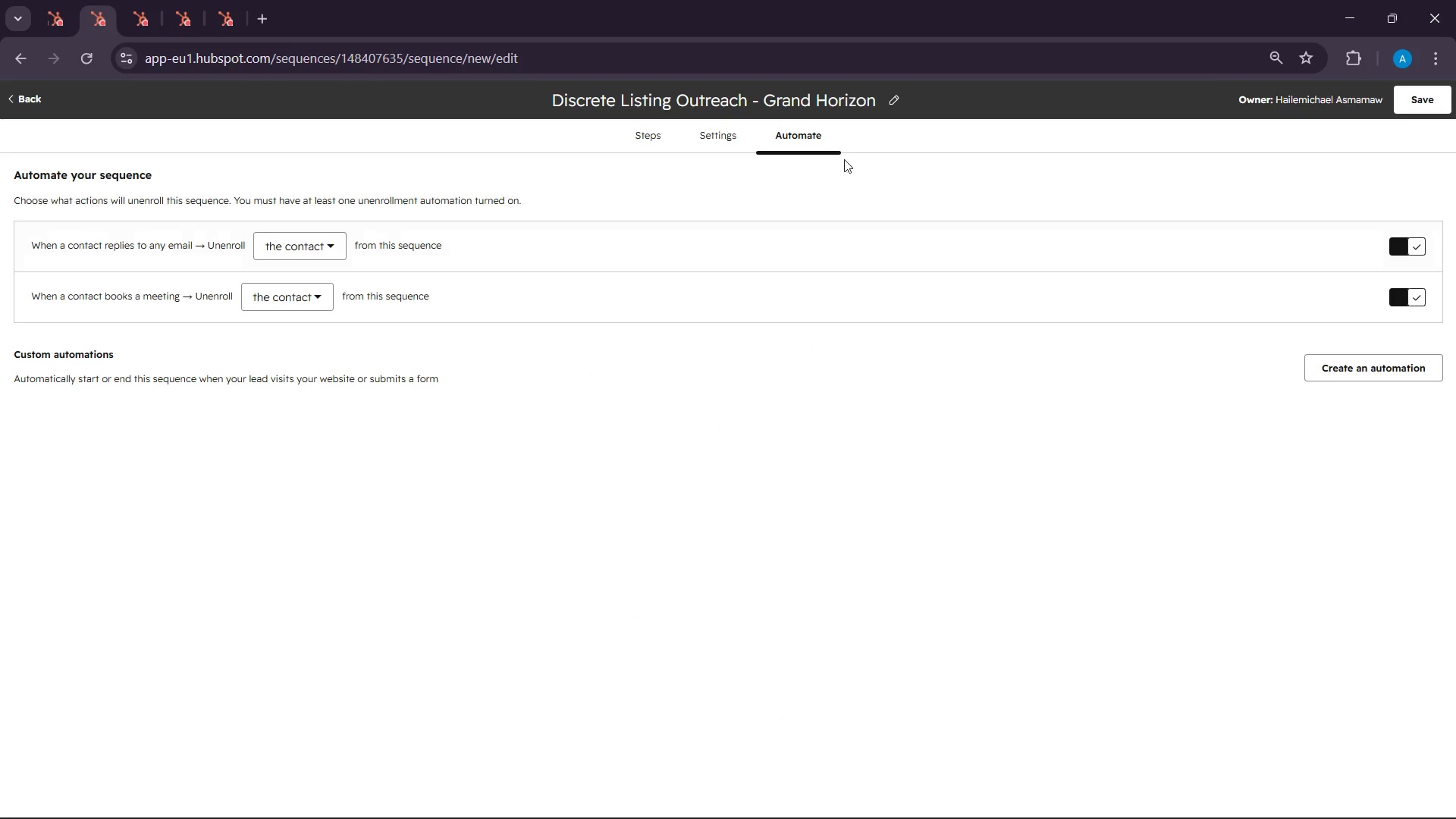 
left_click([735, 131])
 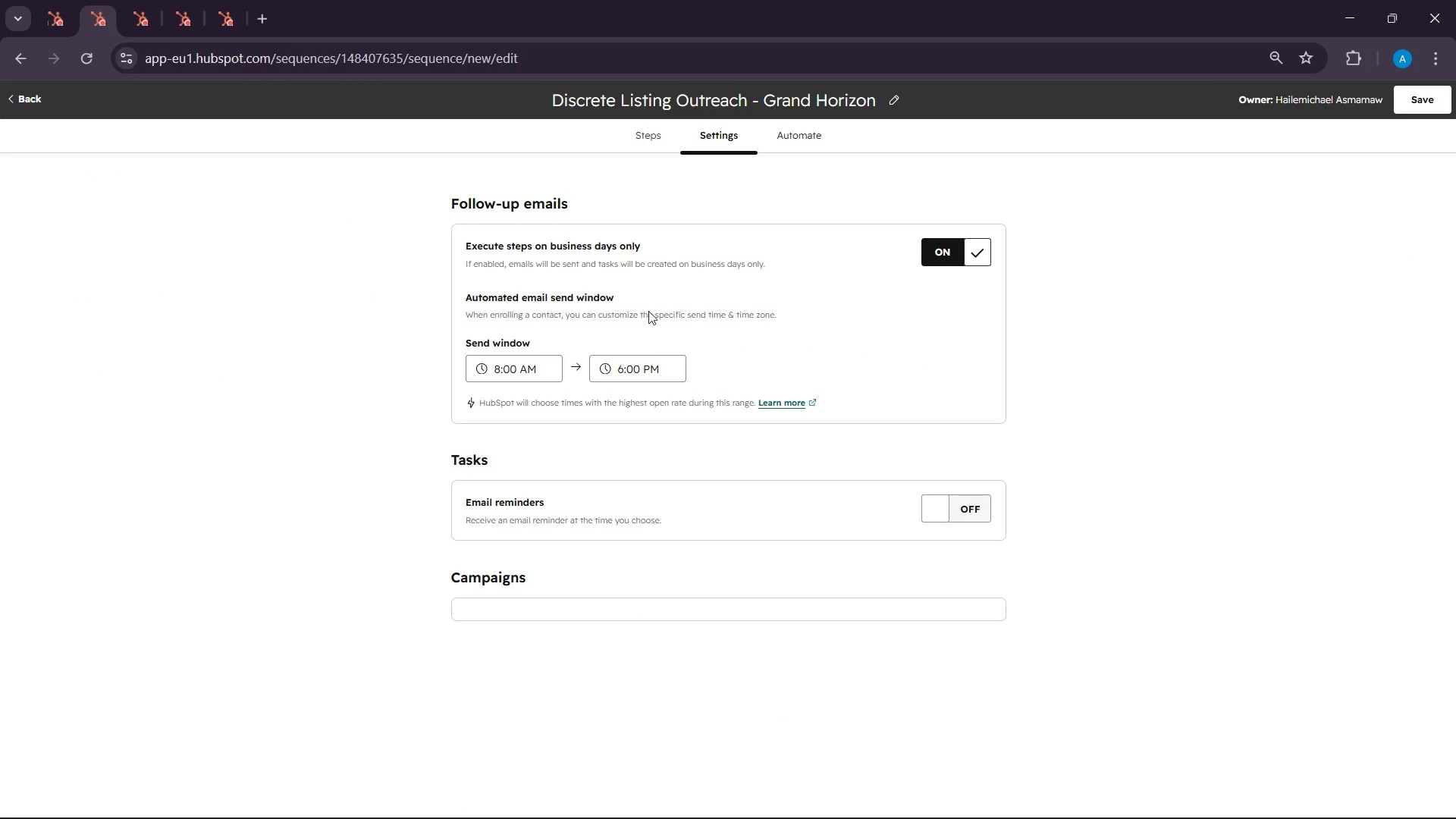 
scroll: coordinate [646, 362], scroll_direction: up, amount: 4.0
 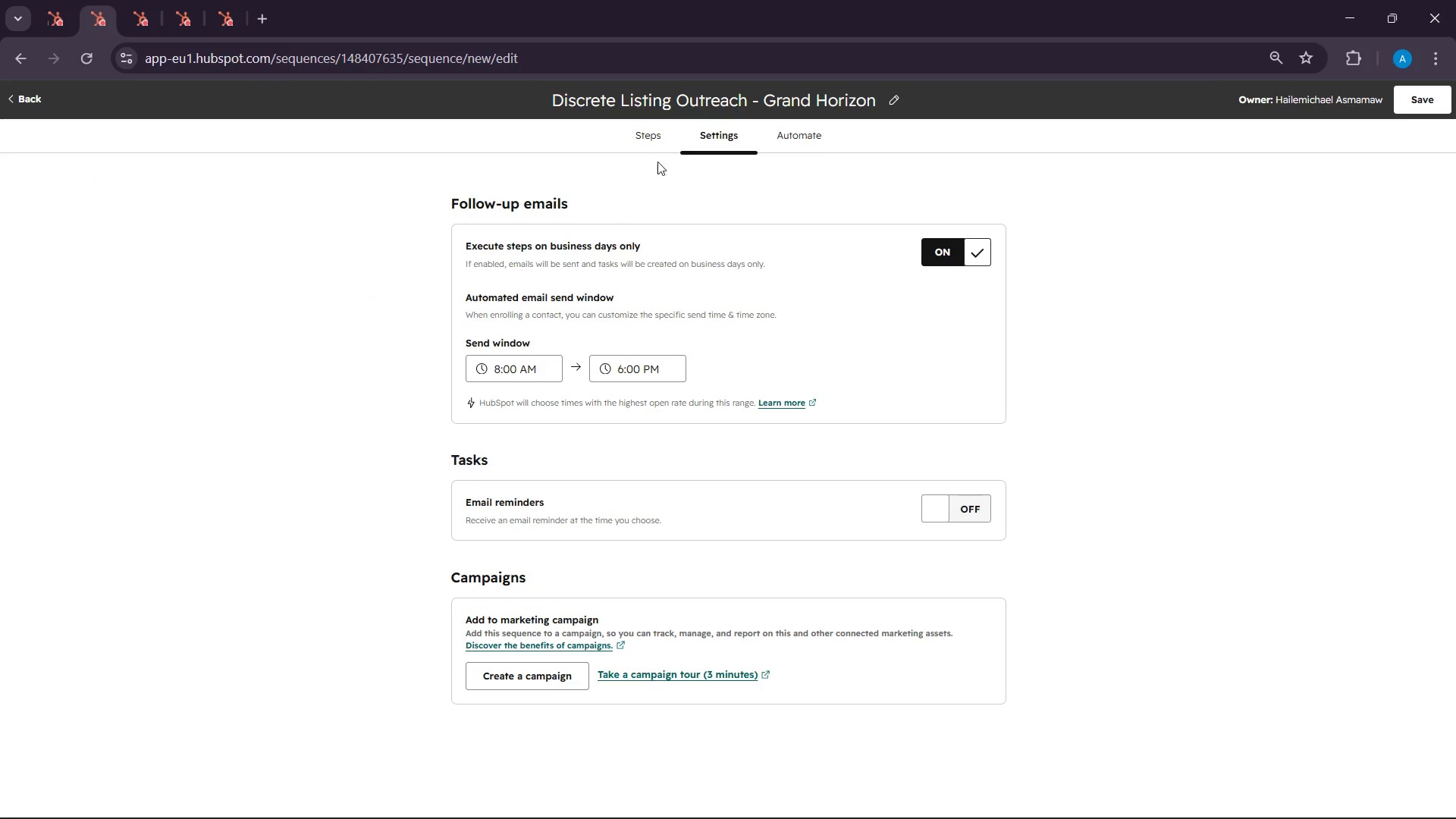 
left_click([648, 123])
 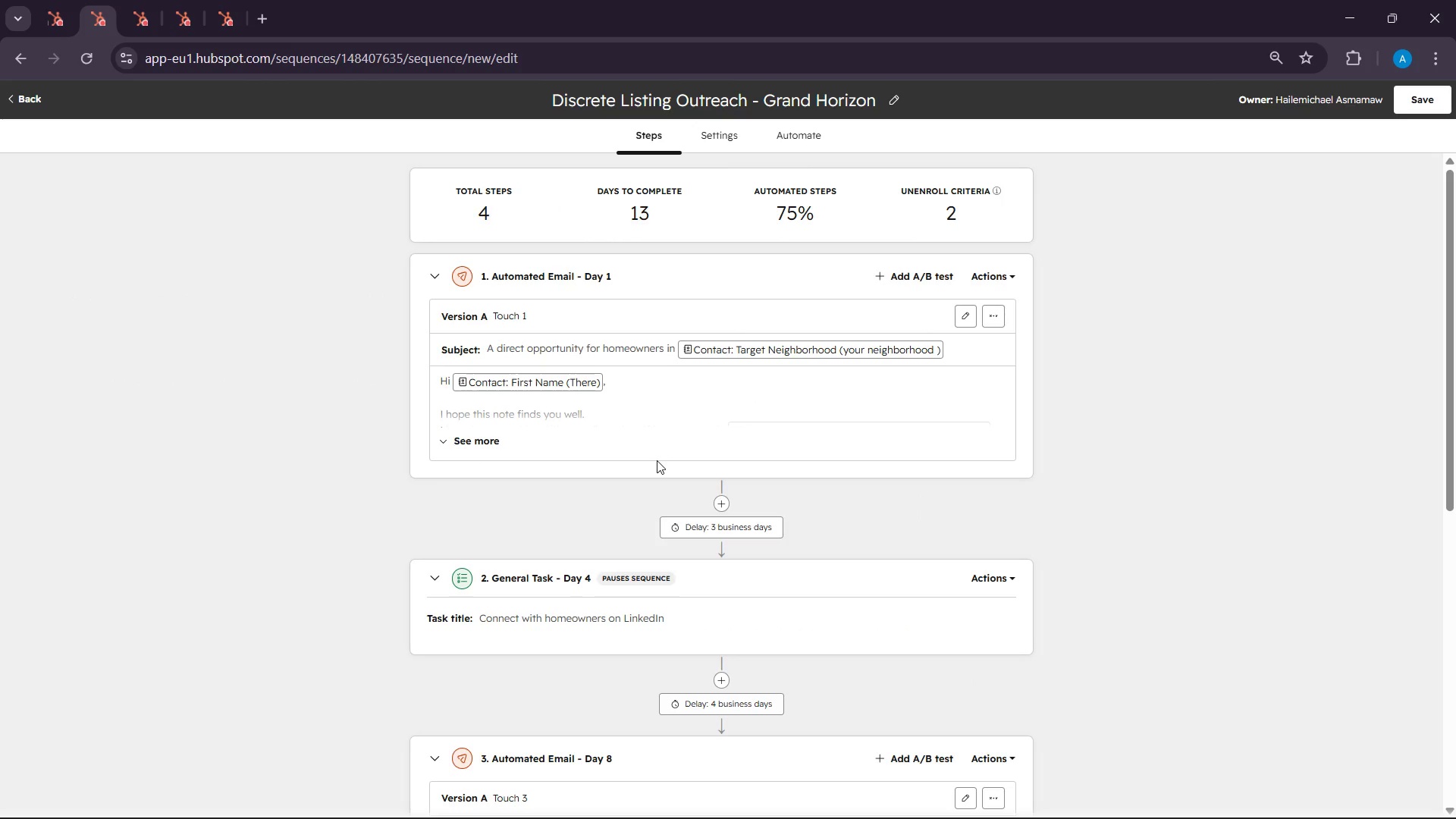 
wait(22.36)
 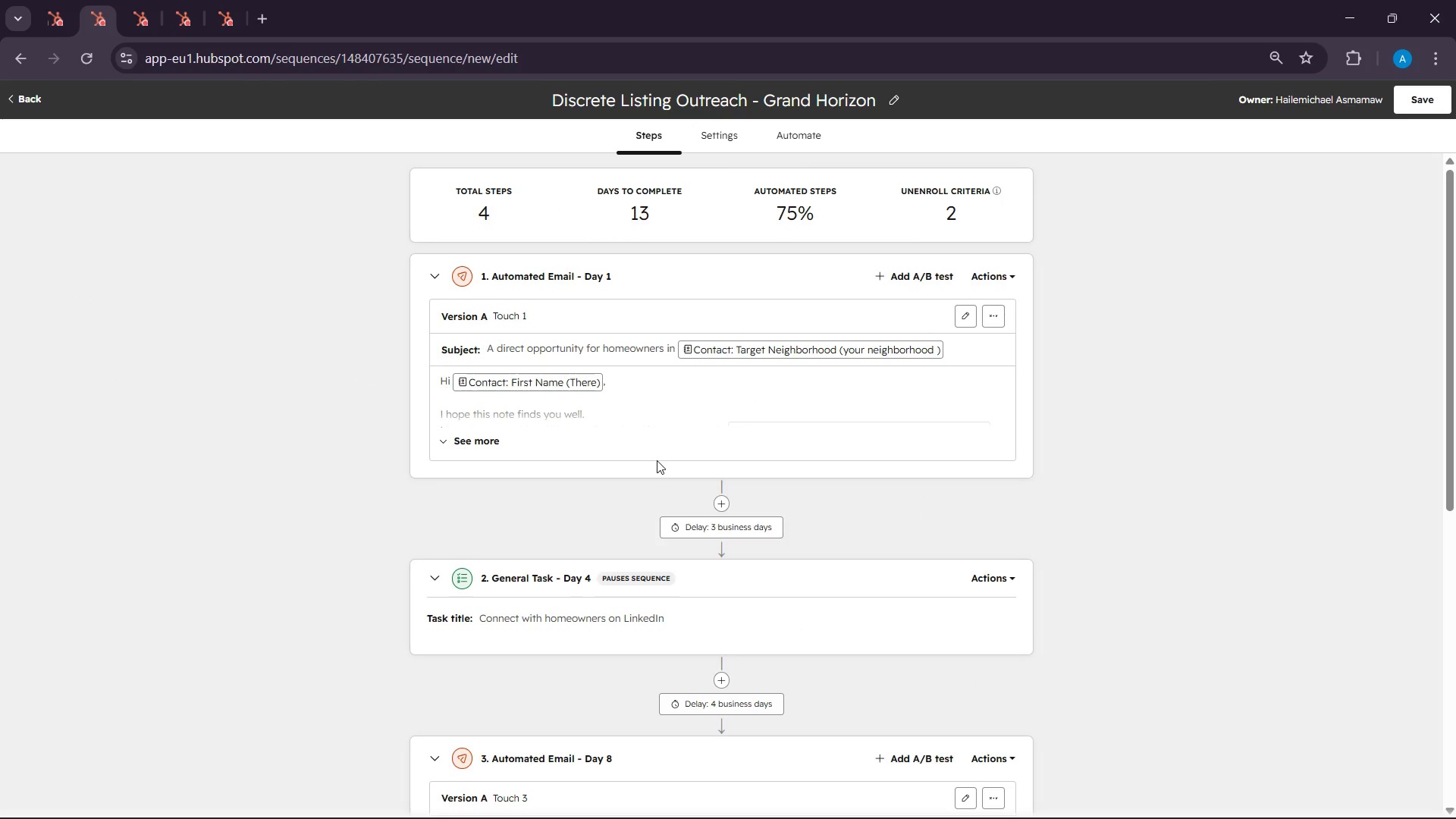 
left_click([1422, 118])
 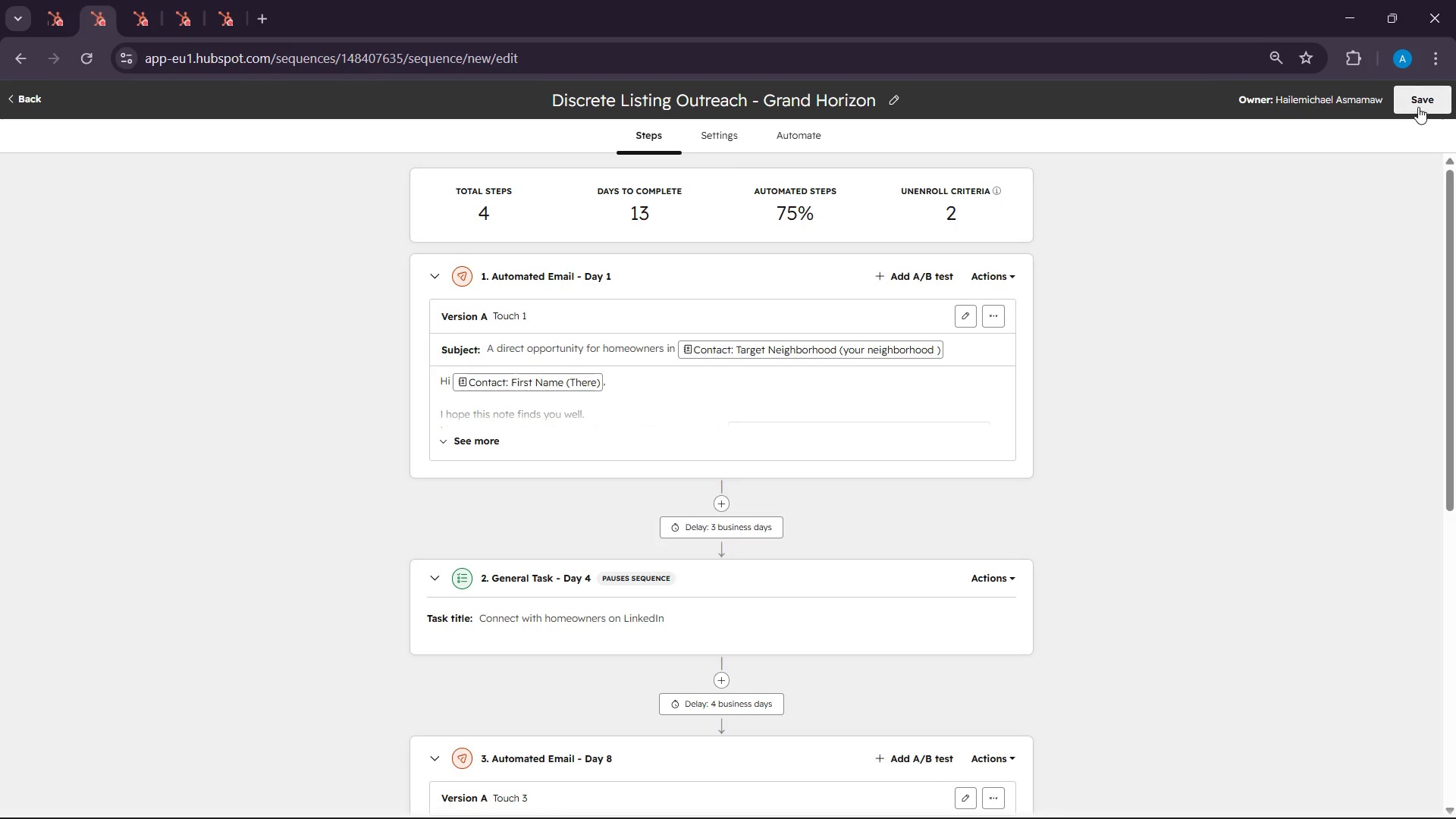 
left_click([1418, 107])
 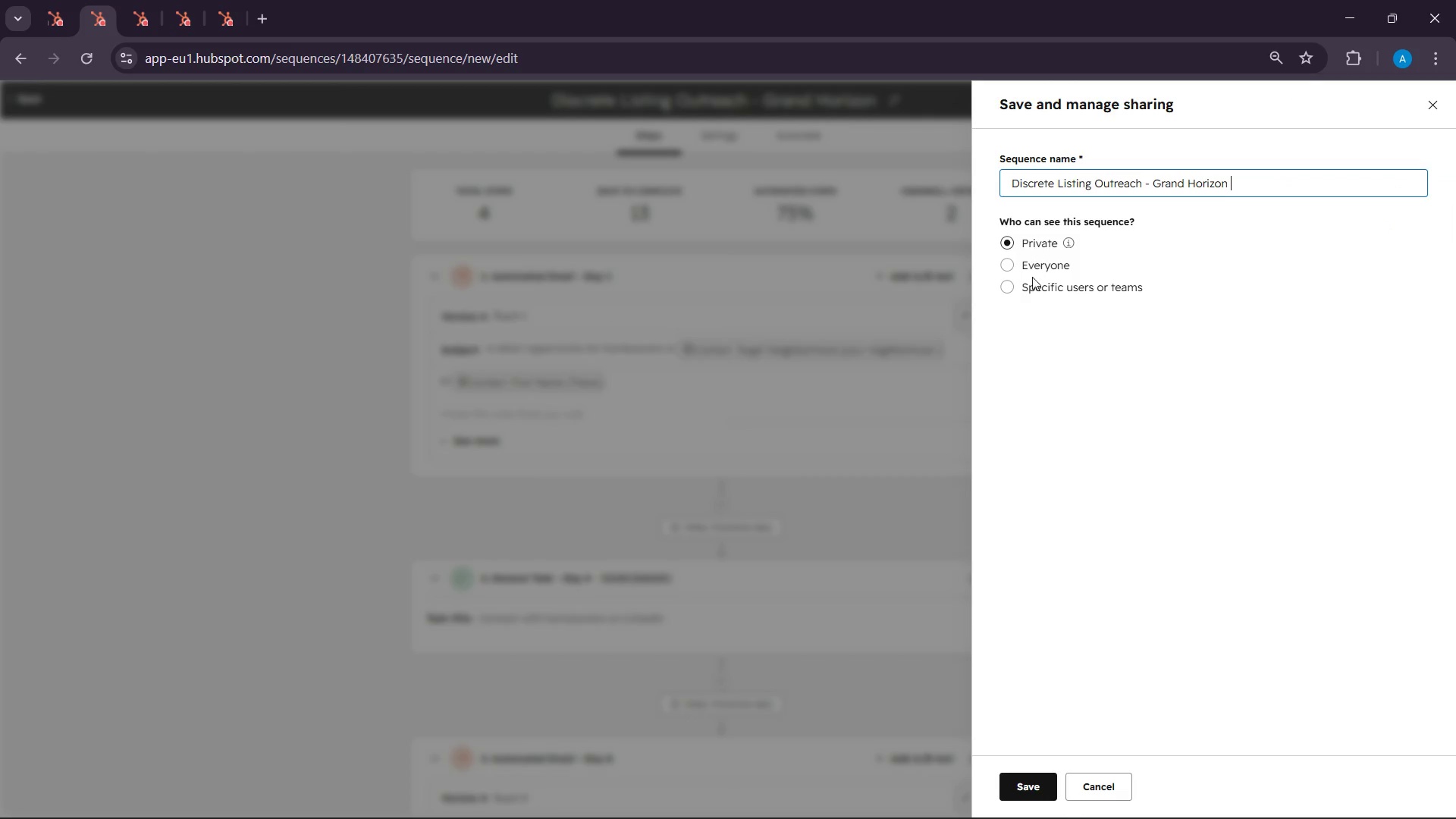 
double_click([1027, 268])
 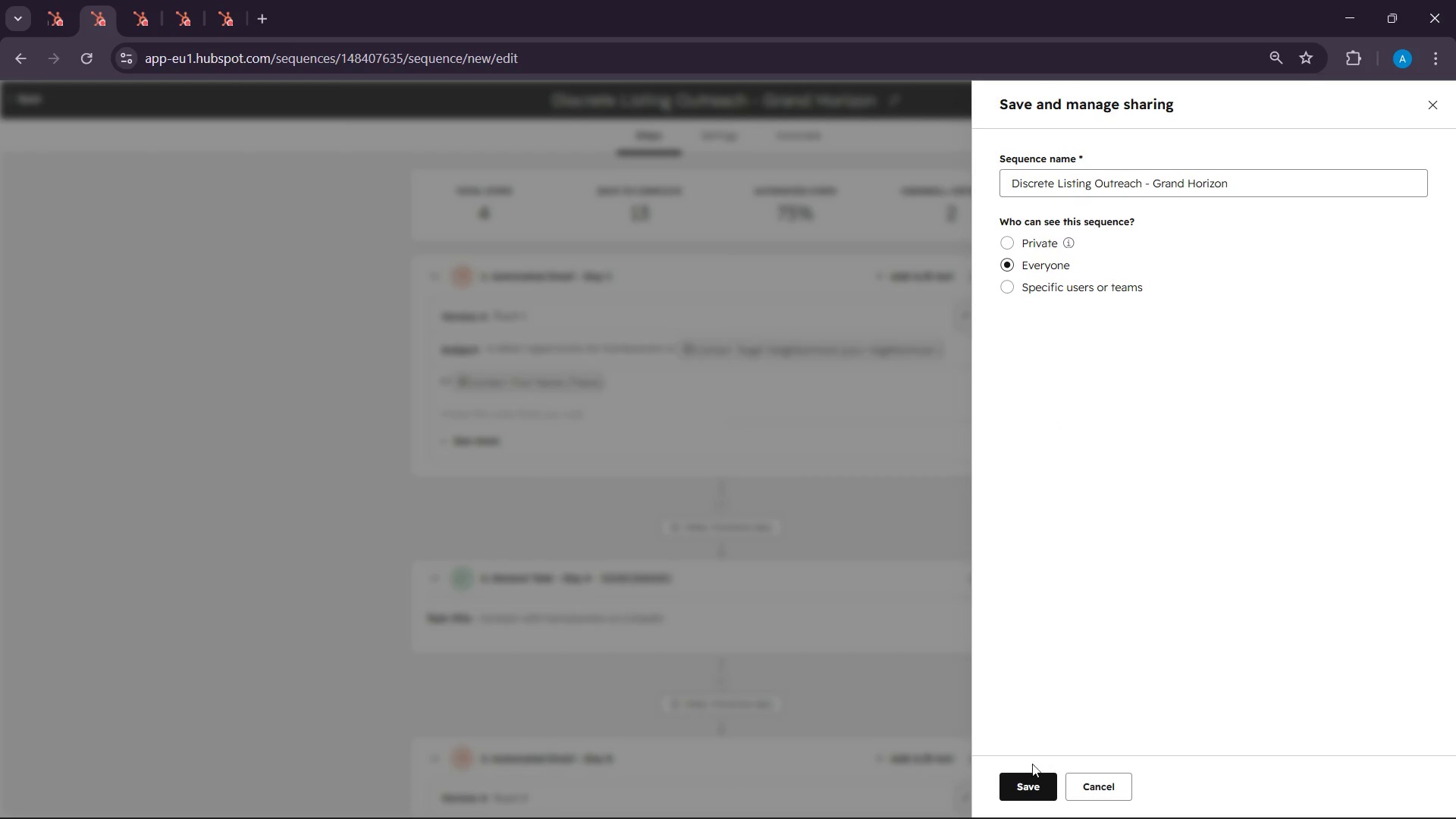 
left_click([1031, 787])
 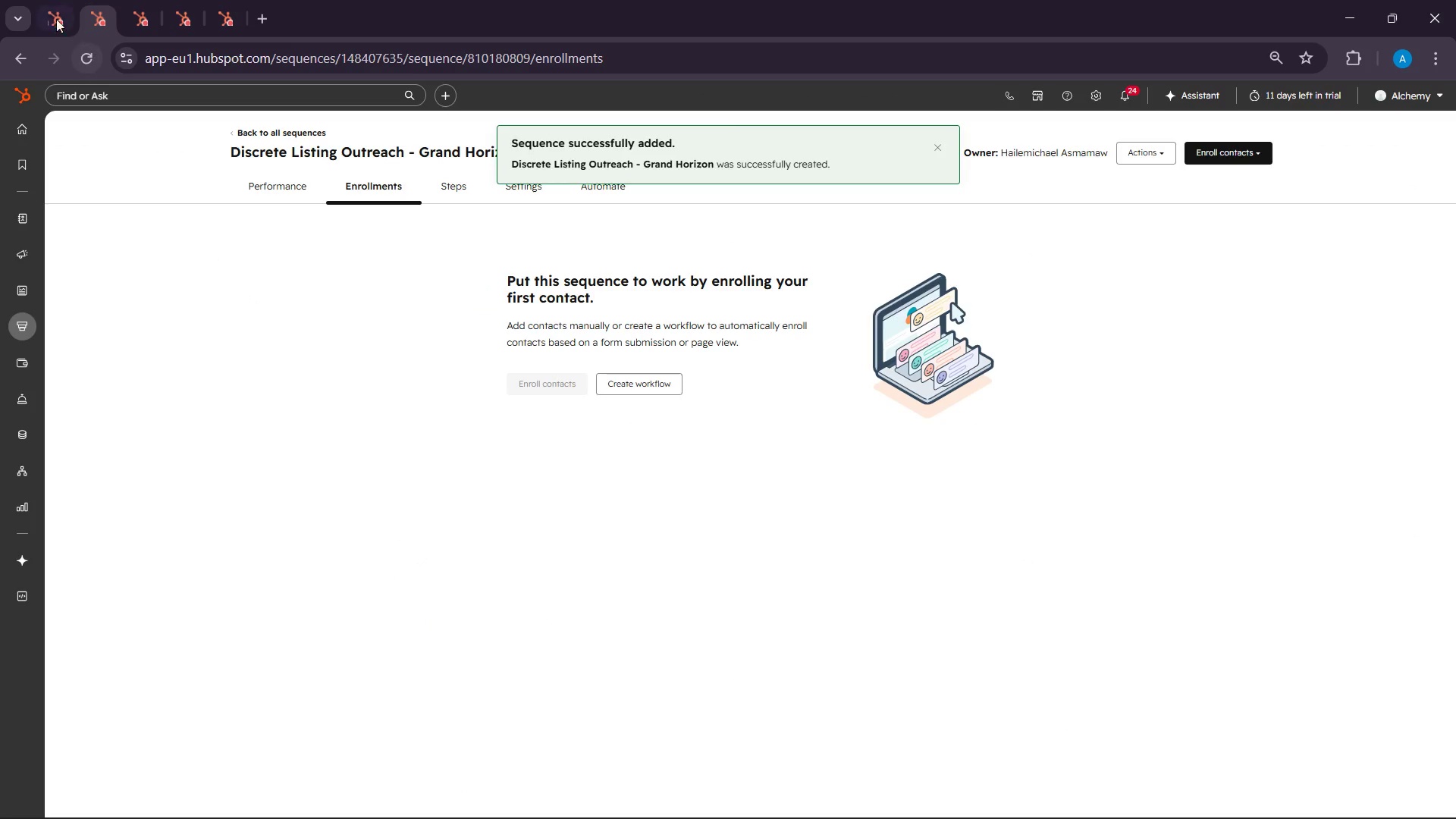 
left_click([46, 8])
 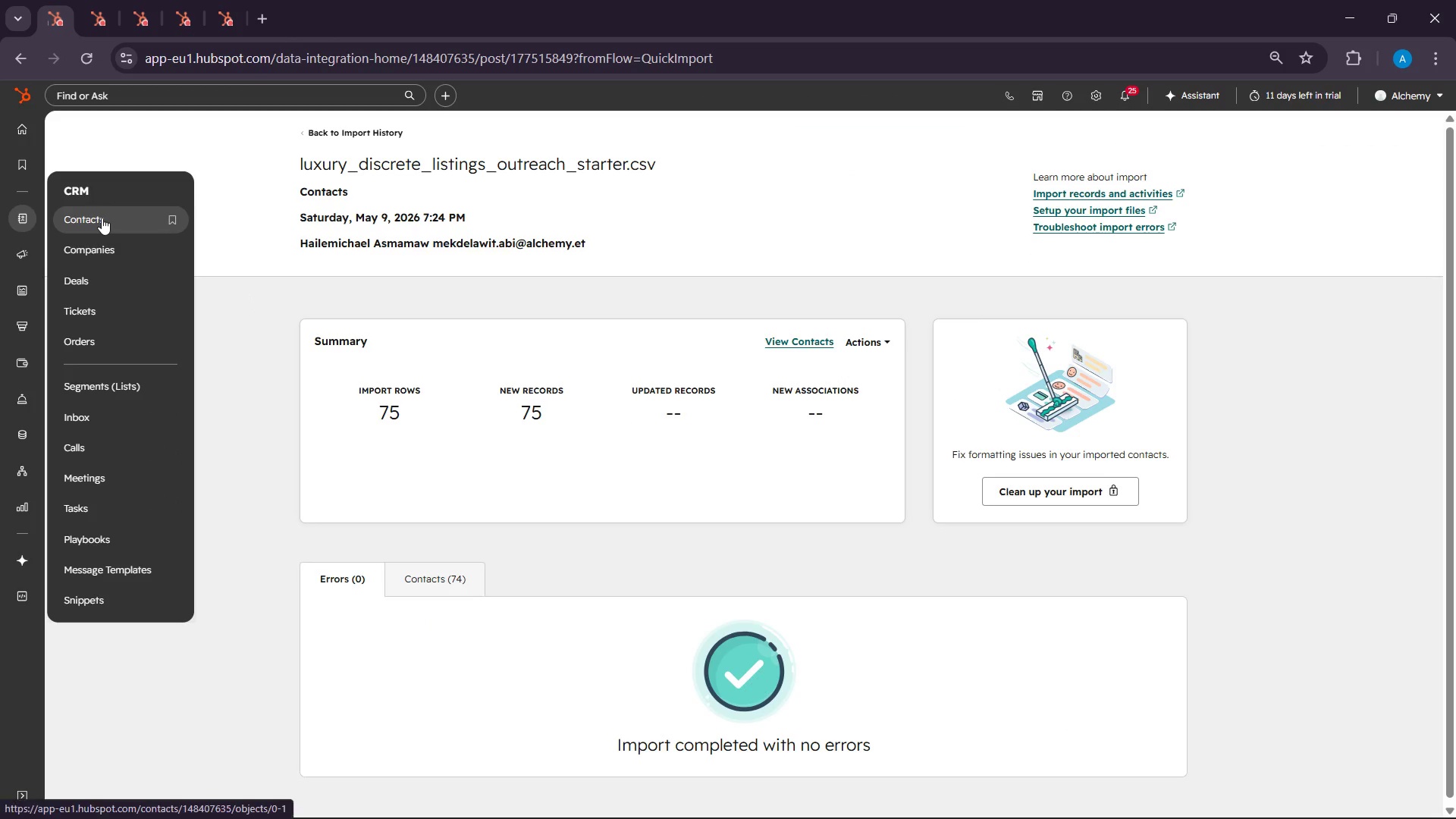 
left_click([102, 218])
 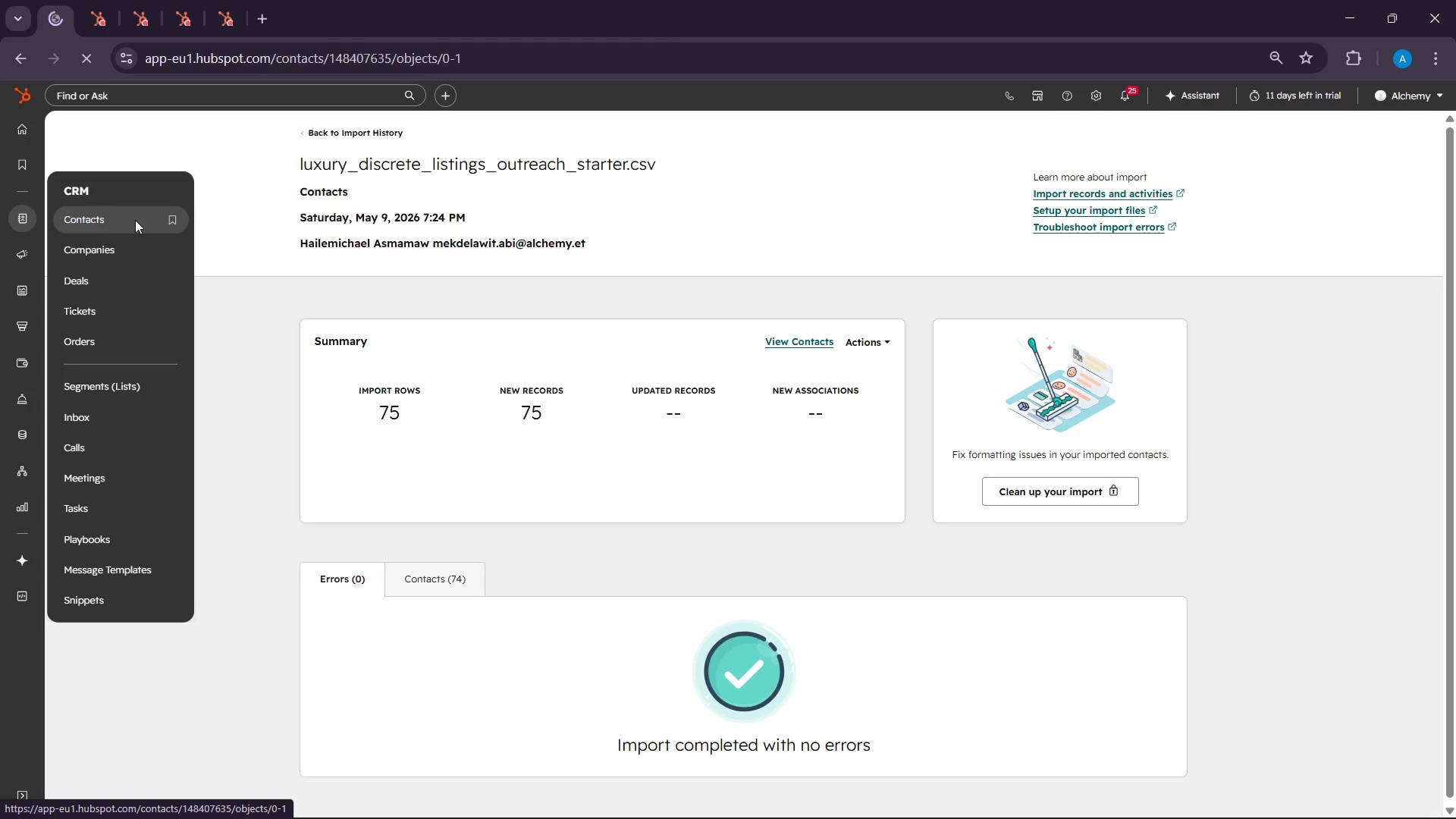 
mouse_move([165, 220])
 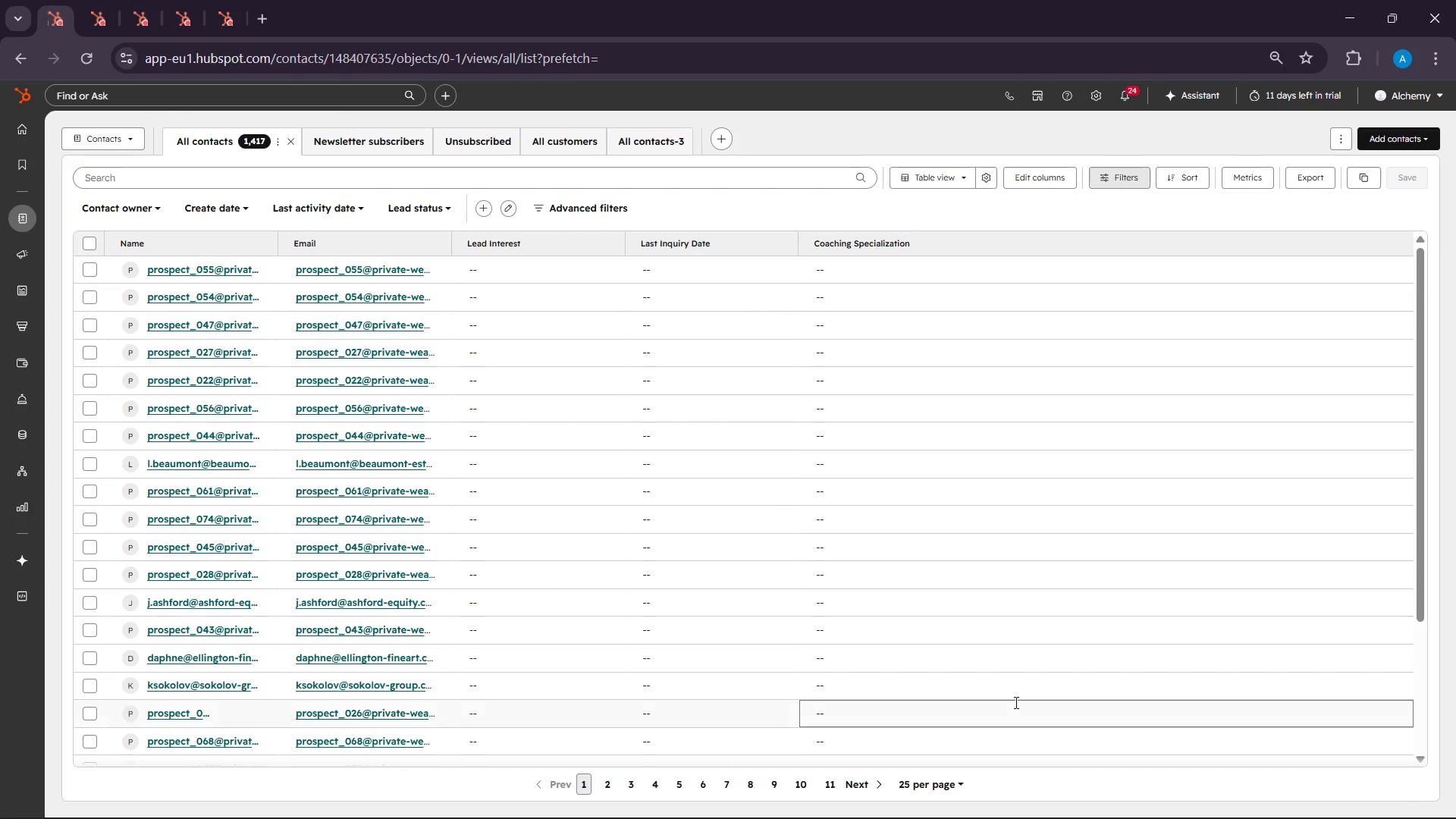 
scroll: coordinate [1015, 702], scroll_direction: up, amount: 4.0
 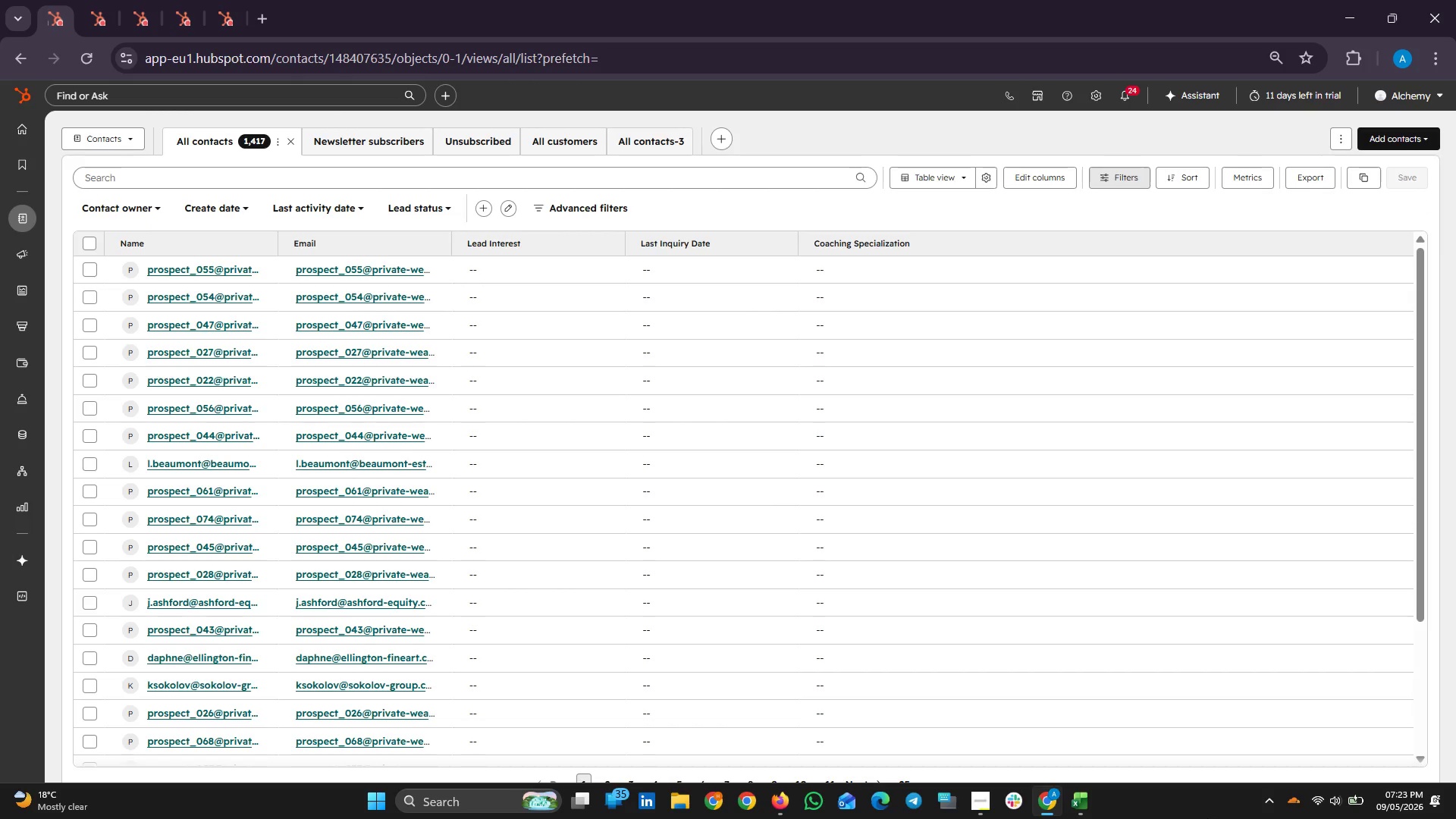 
wait(5.74)
 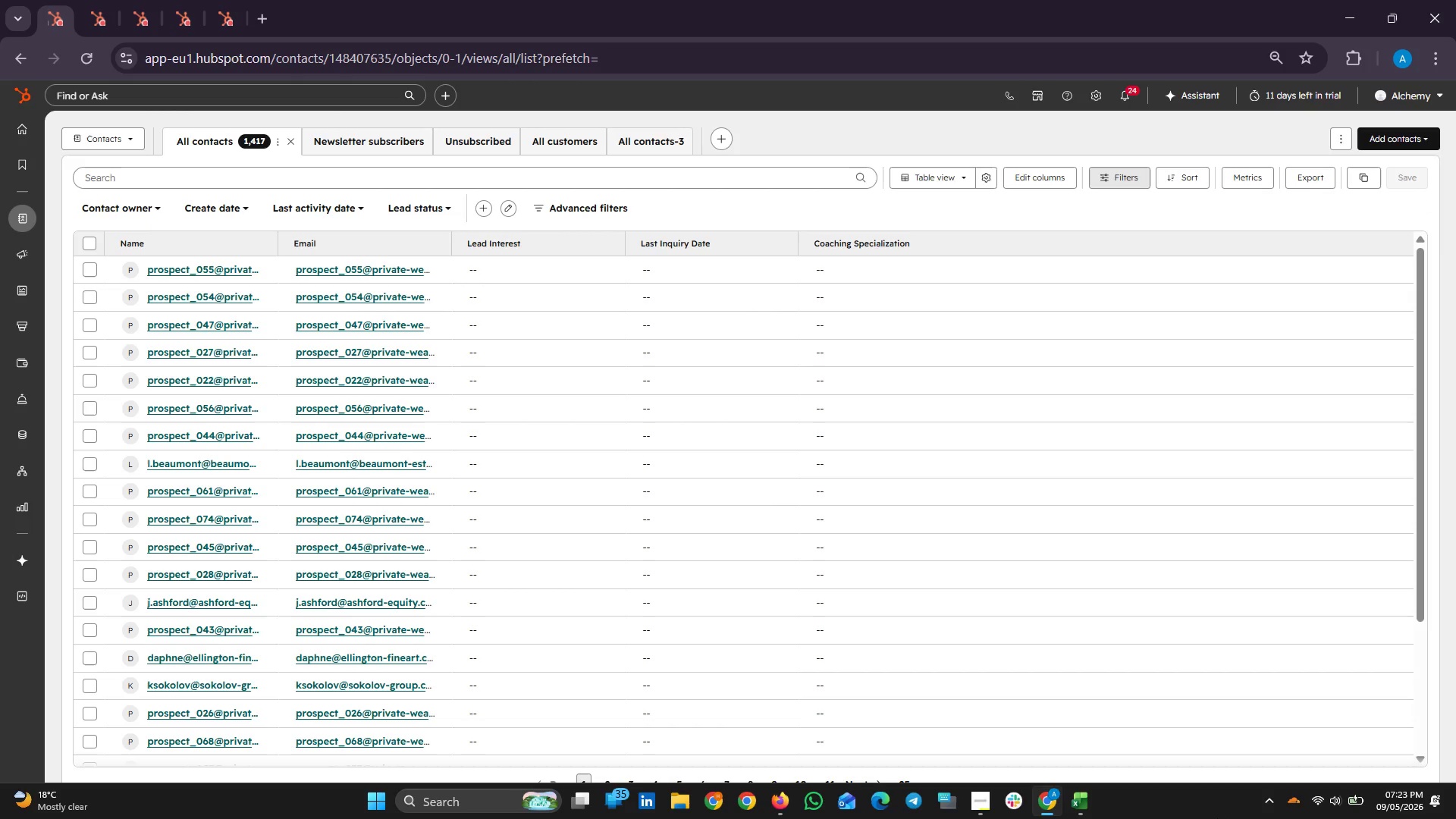 
left_click([1086, 796])
 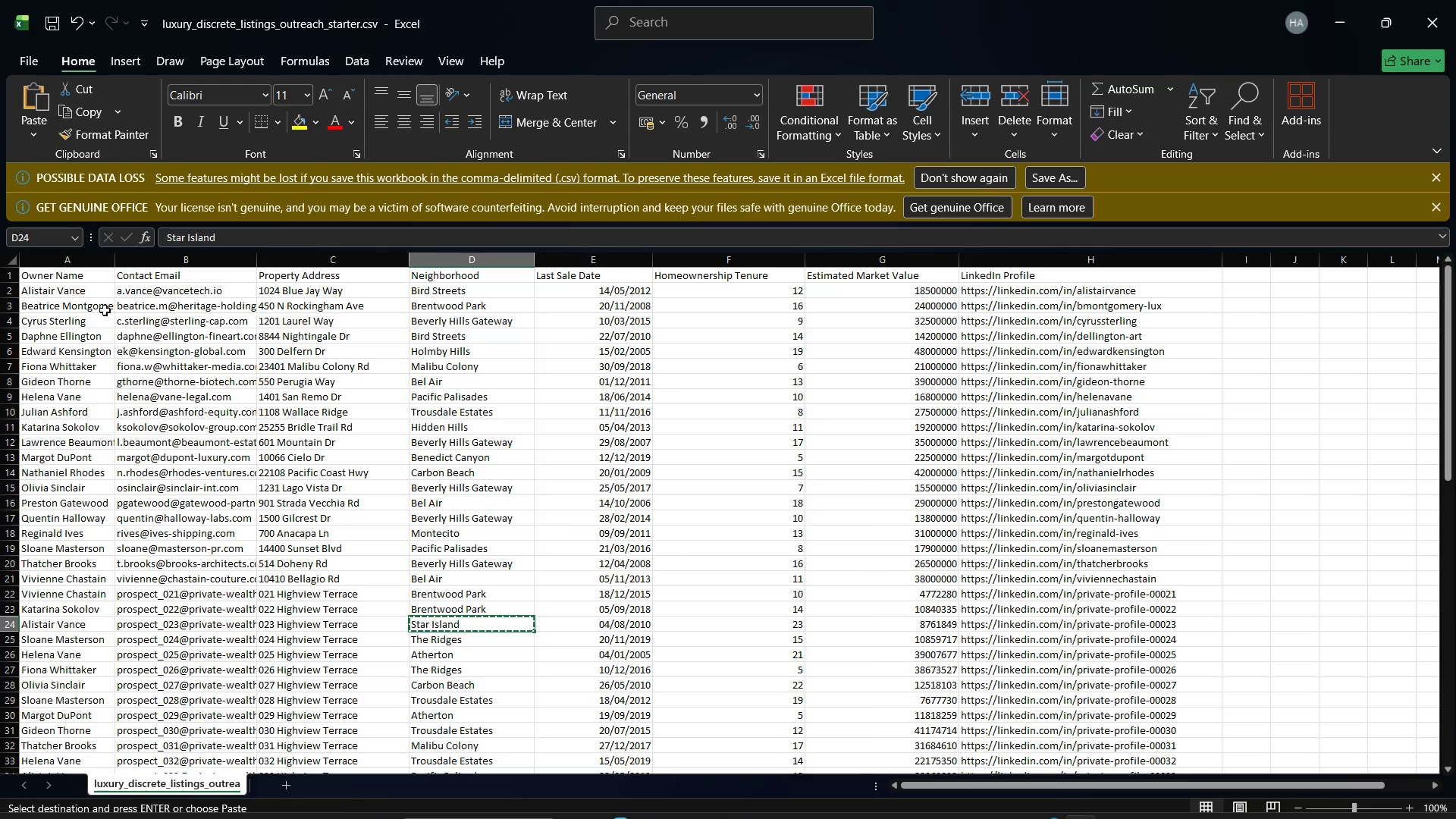 
left_click([84, 293])
 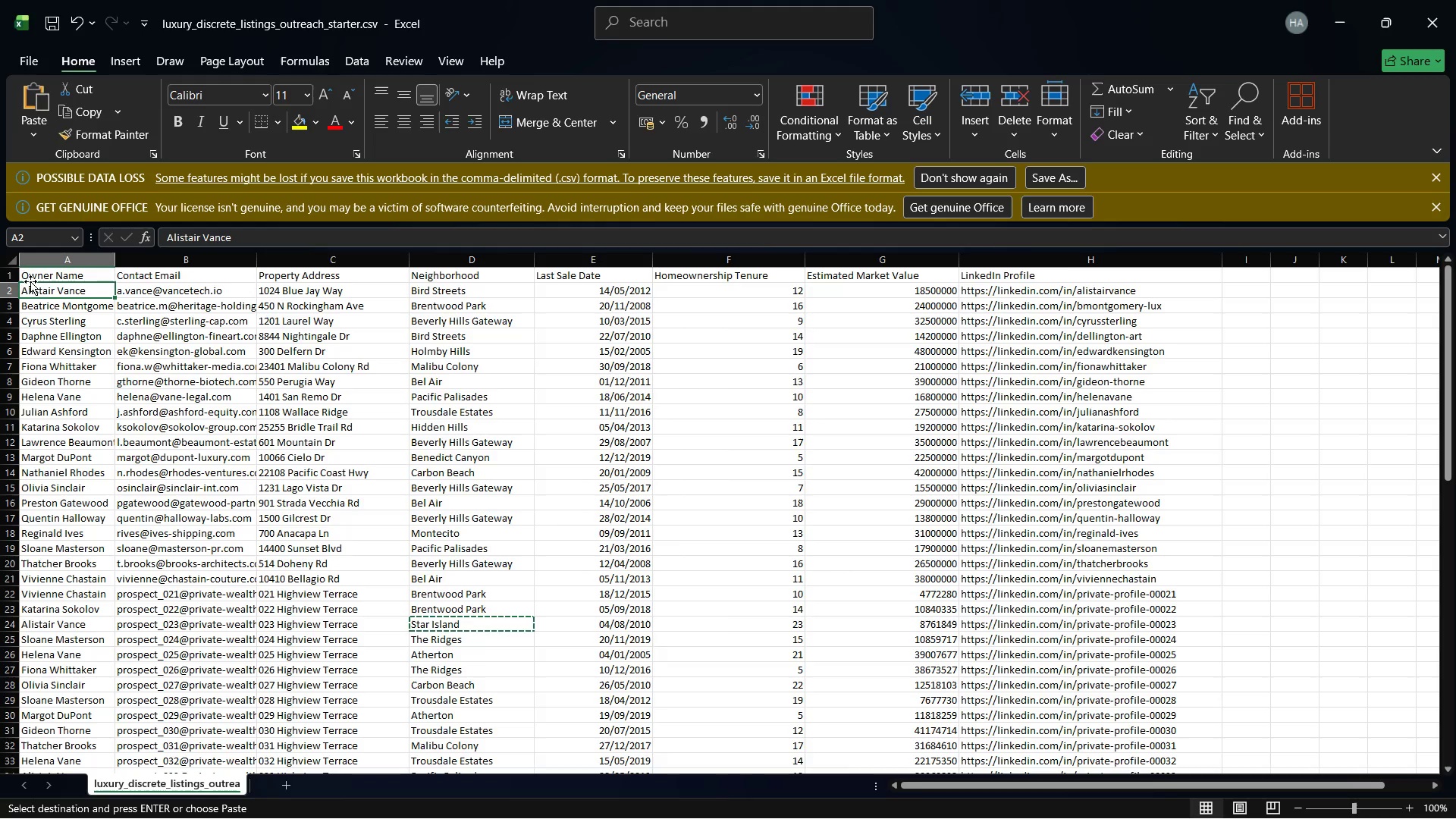 
right_click([27, 289])
 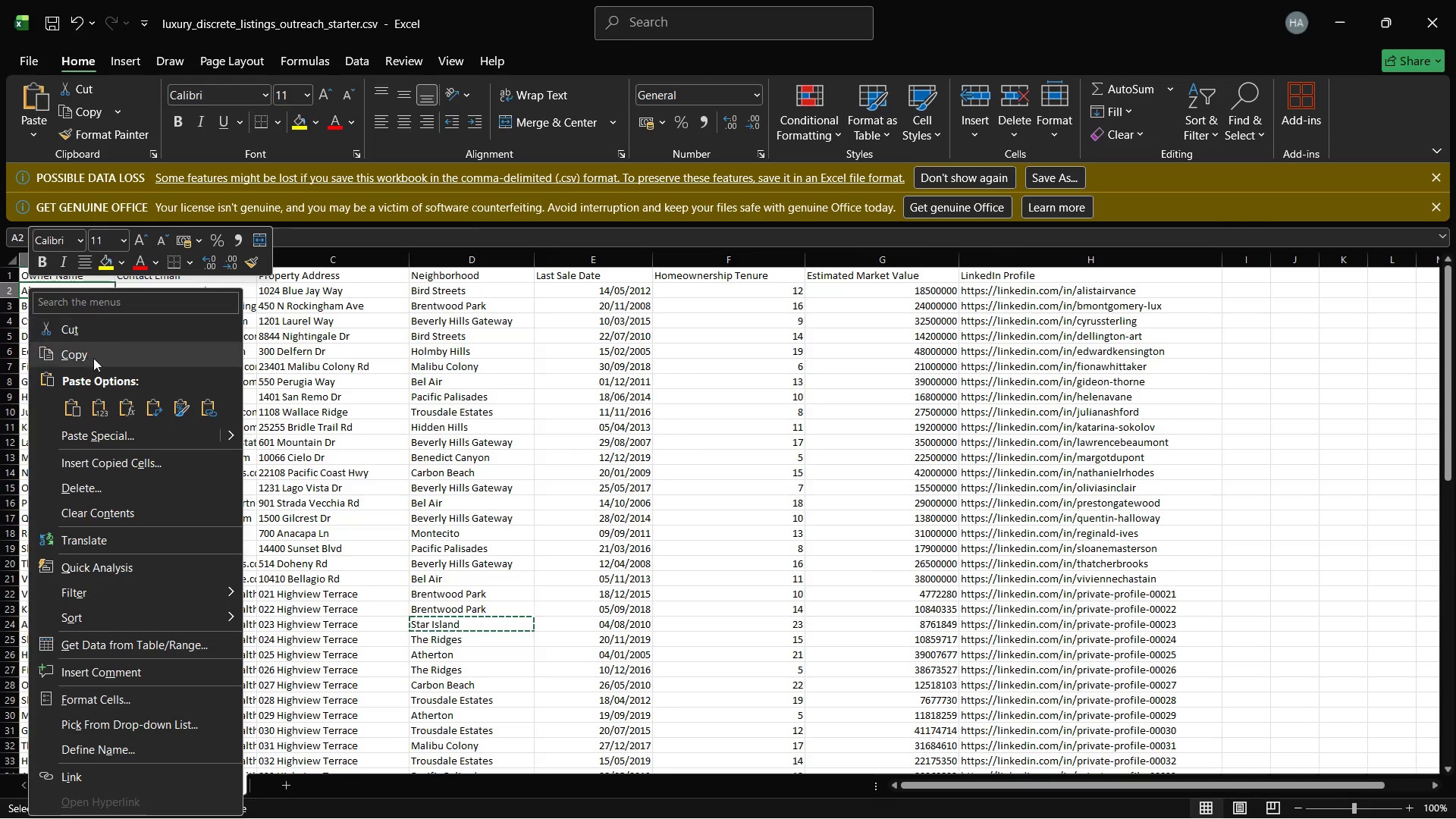 
left_click([96, 366])
 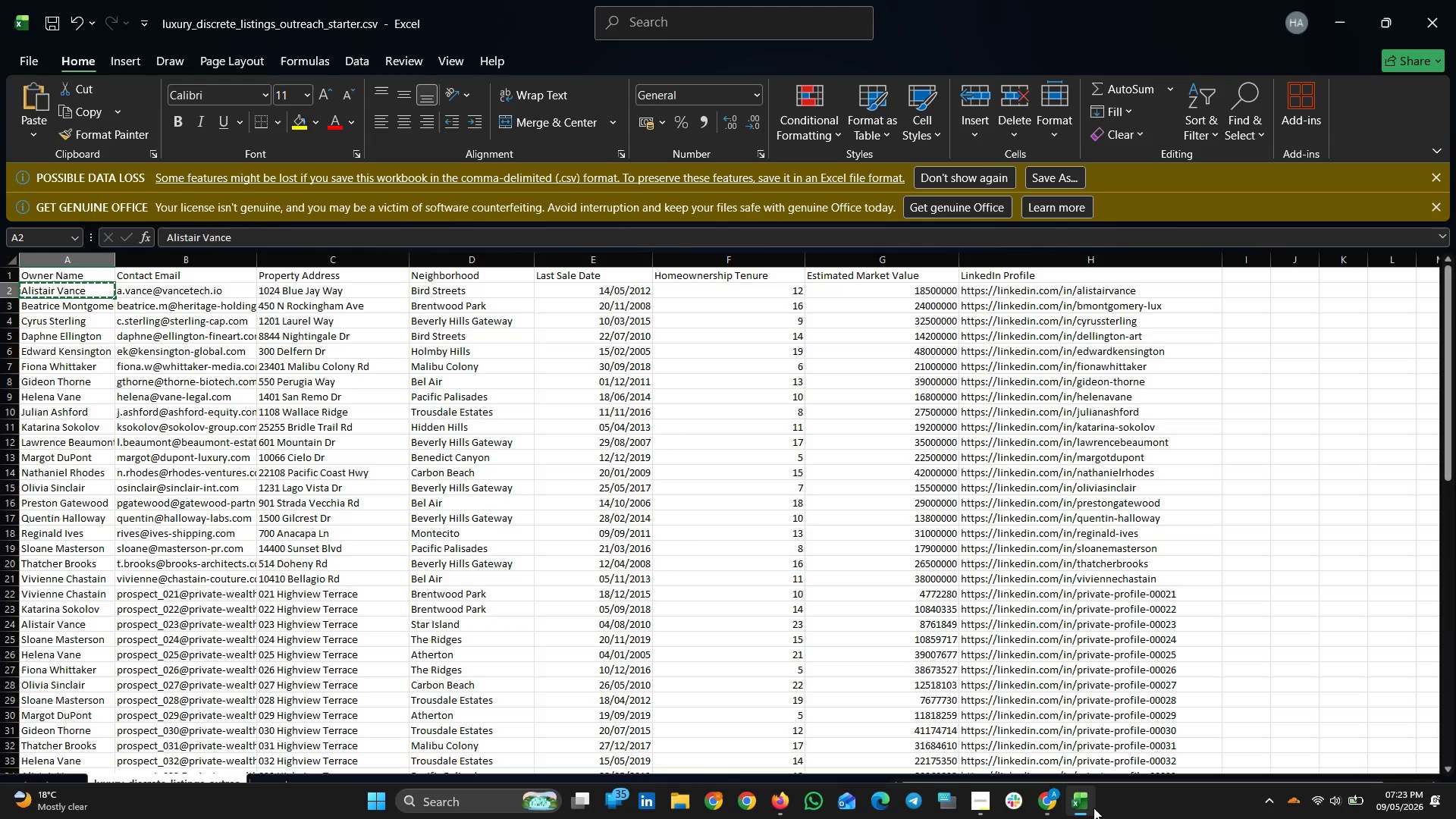 
left_click([1059, 792])
 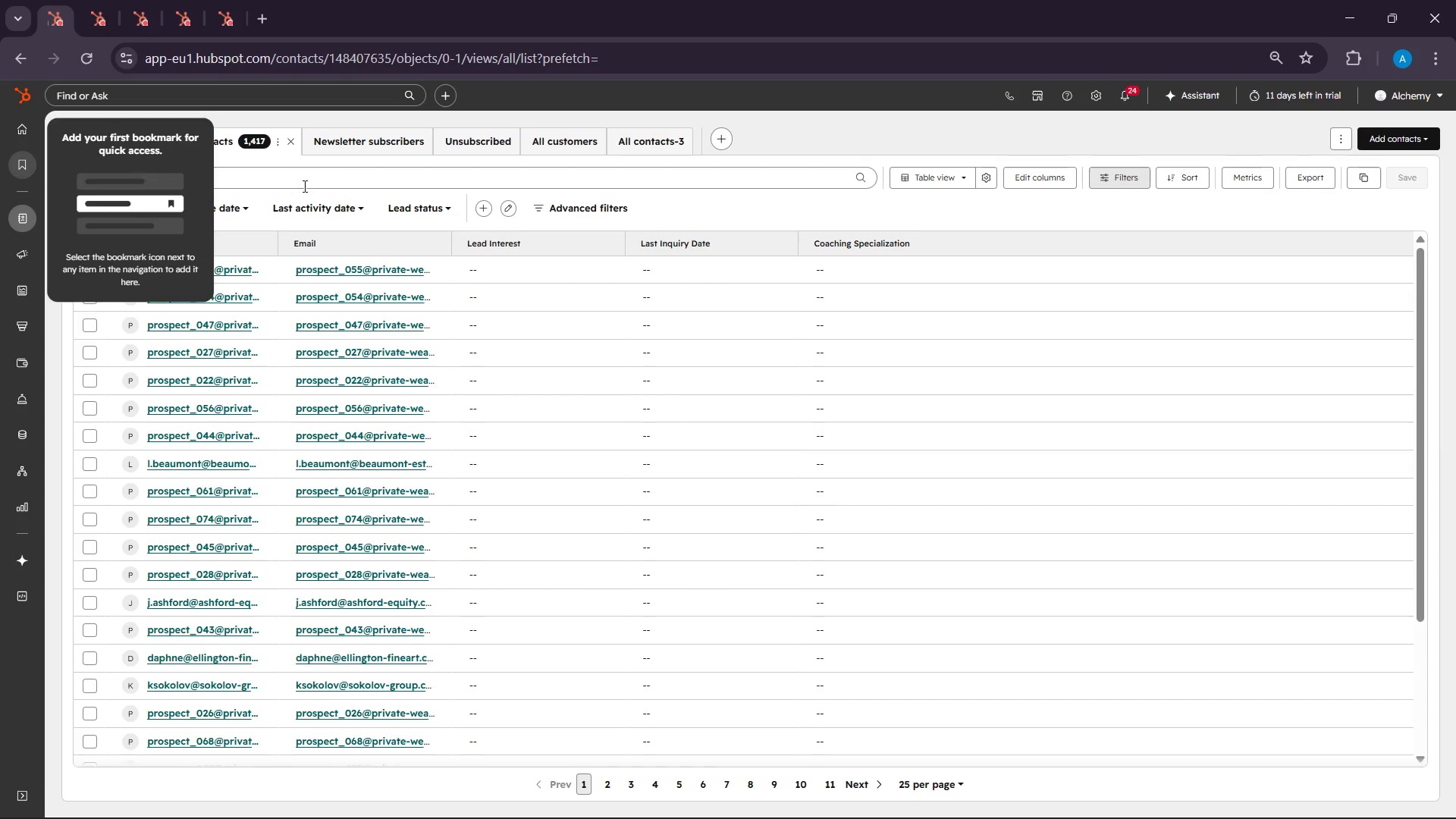 
left_click([239, 183])
 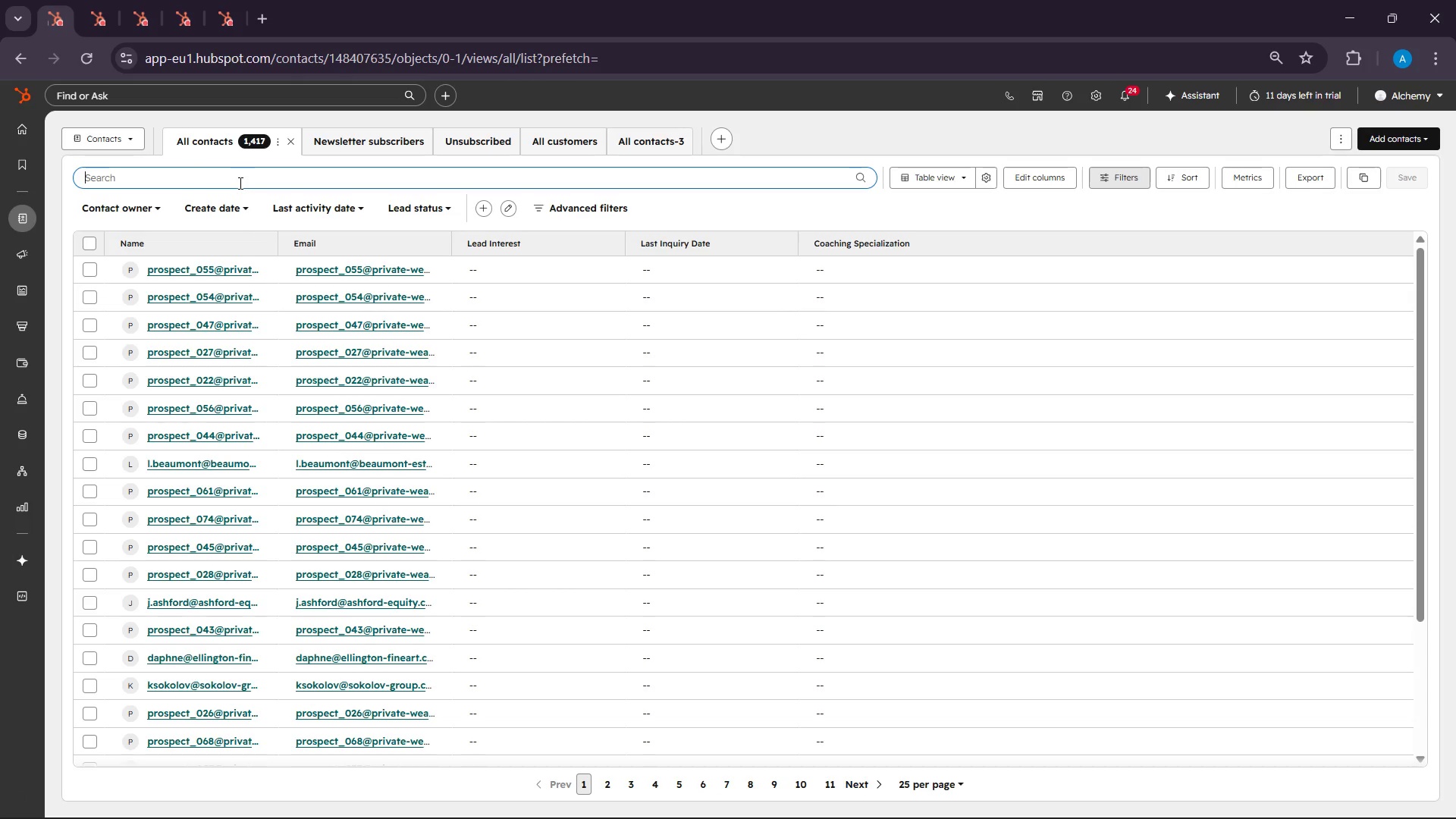 
right_click([239, 183])
 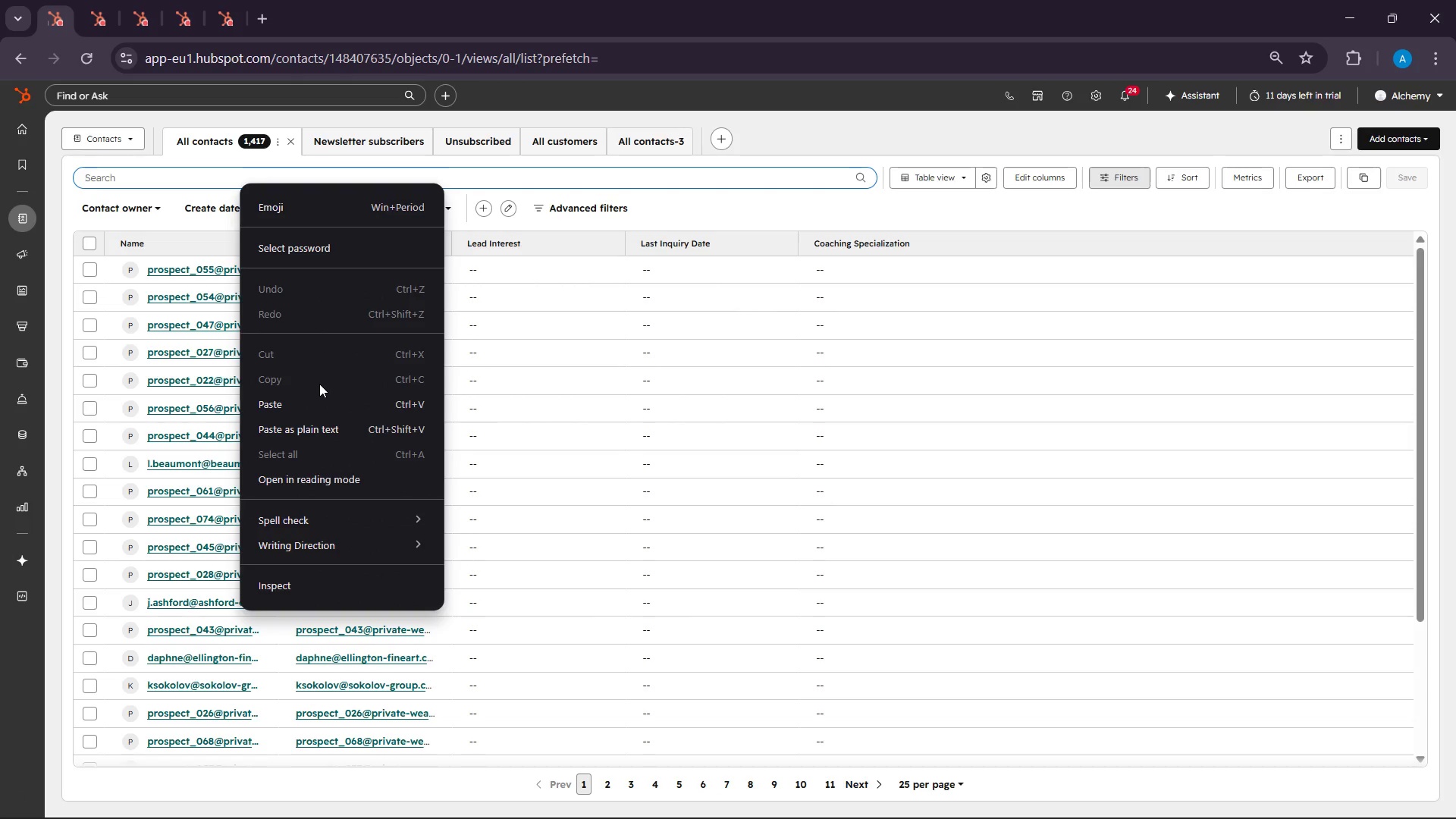 
left_click([317, 399])
 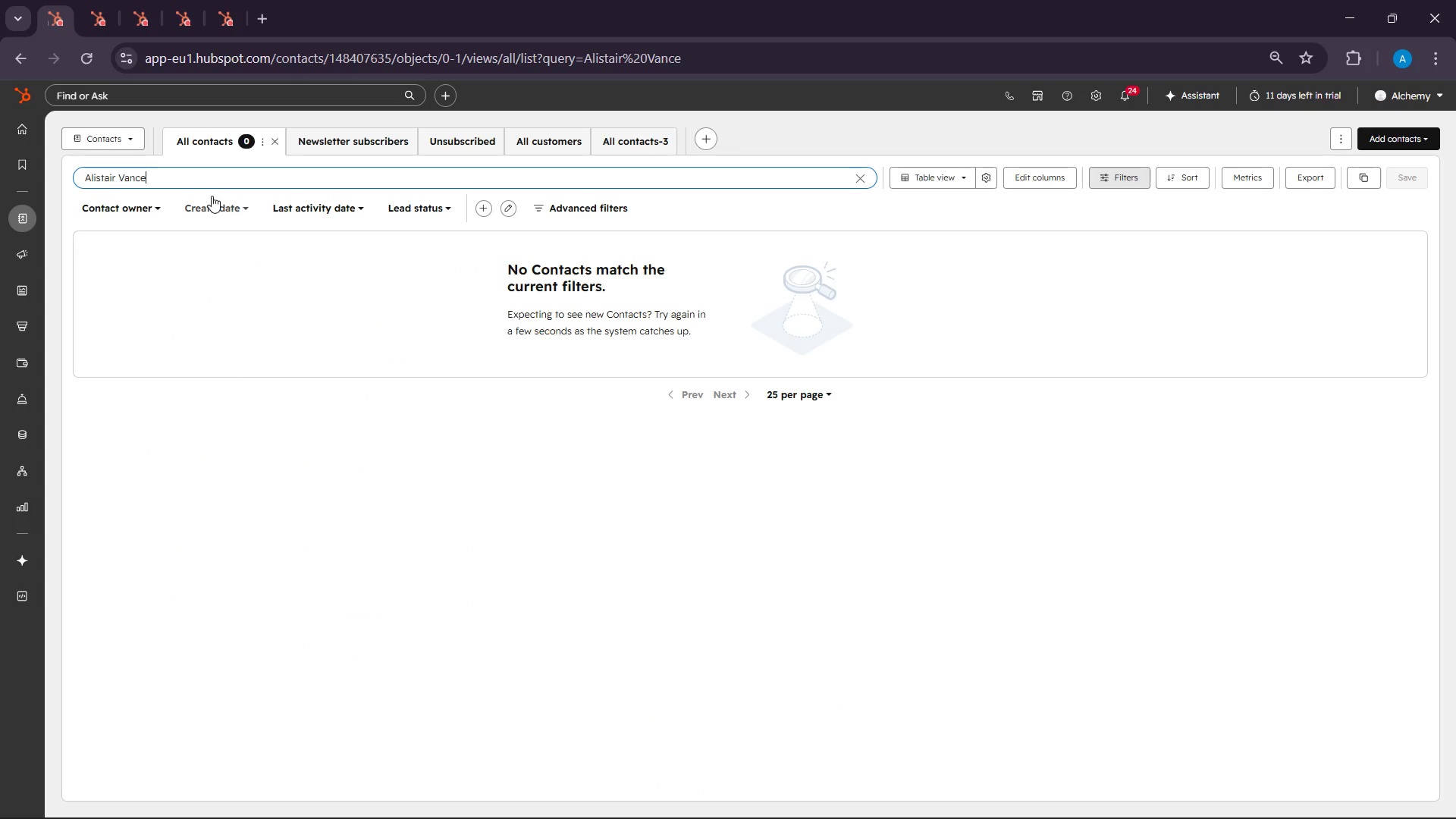 
double_click([202, 170])
 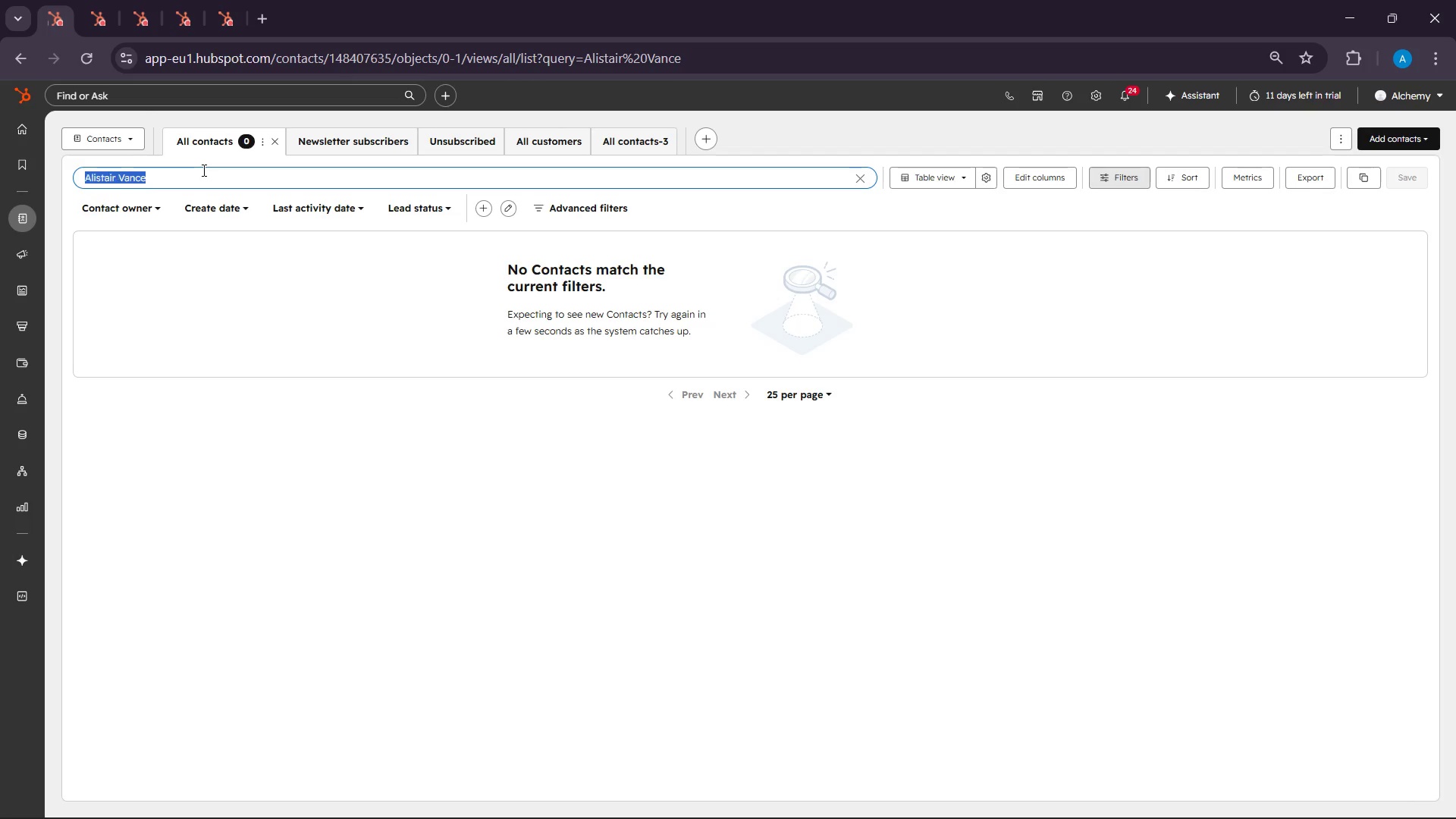 
triple_click([202, 170])
 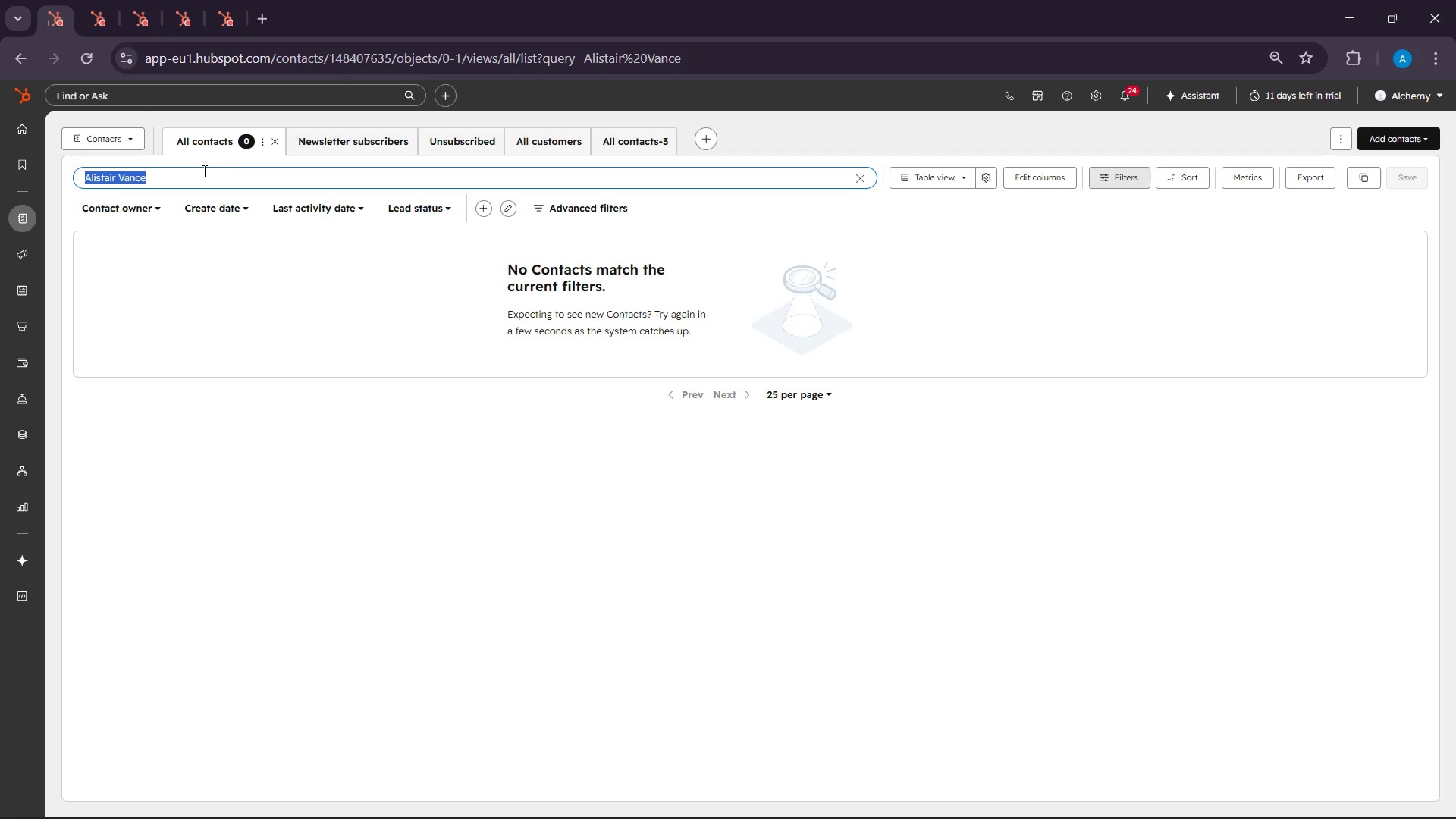 
key(Backspace)
 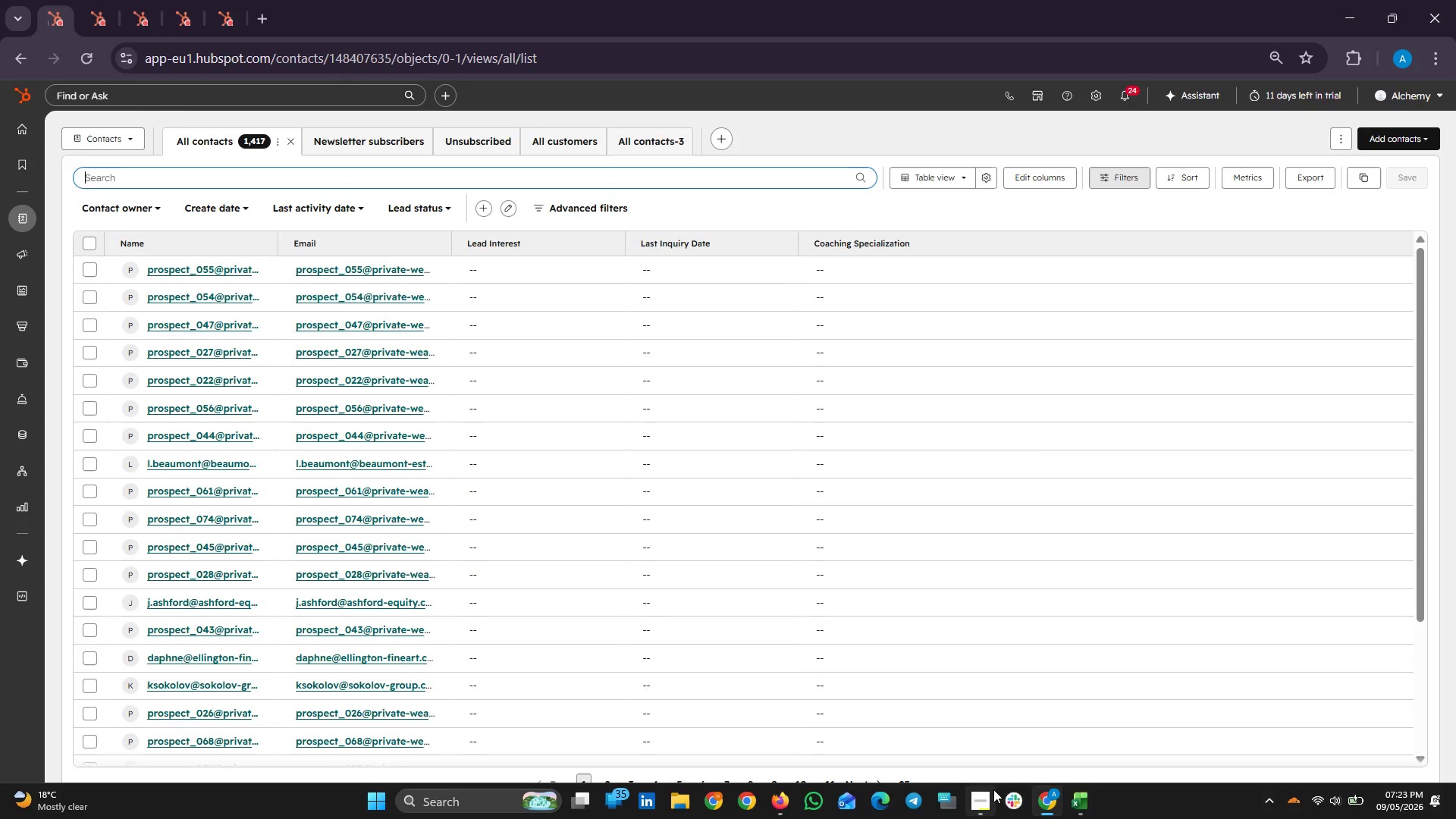 
left_click([1091, 795])
 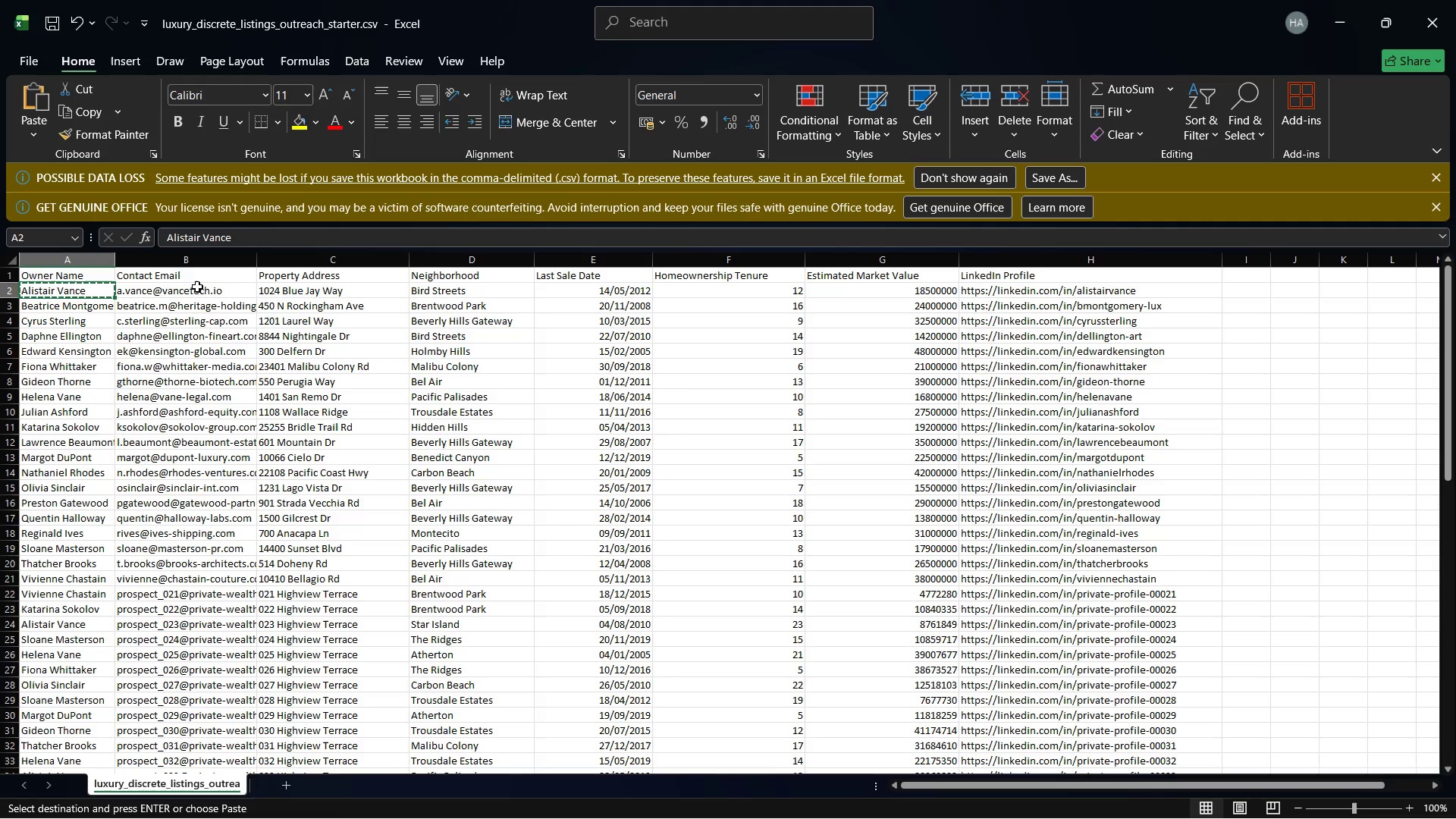 
left_click([184, 275])
 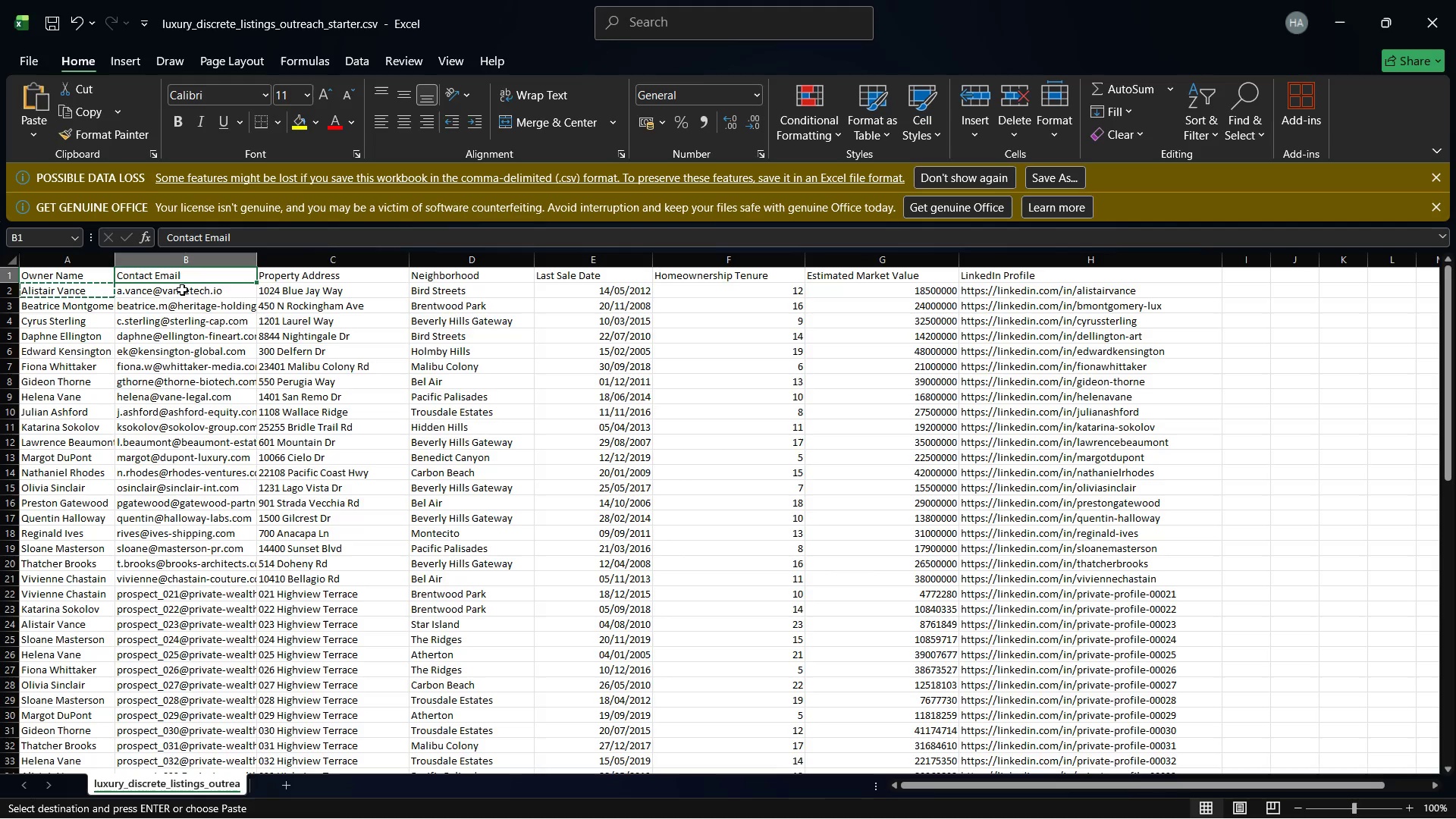 
left_click([181, 293])
 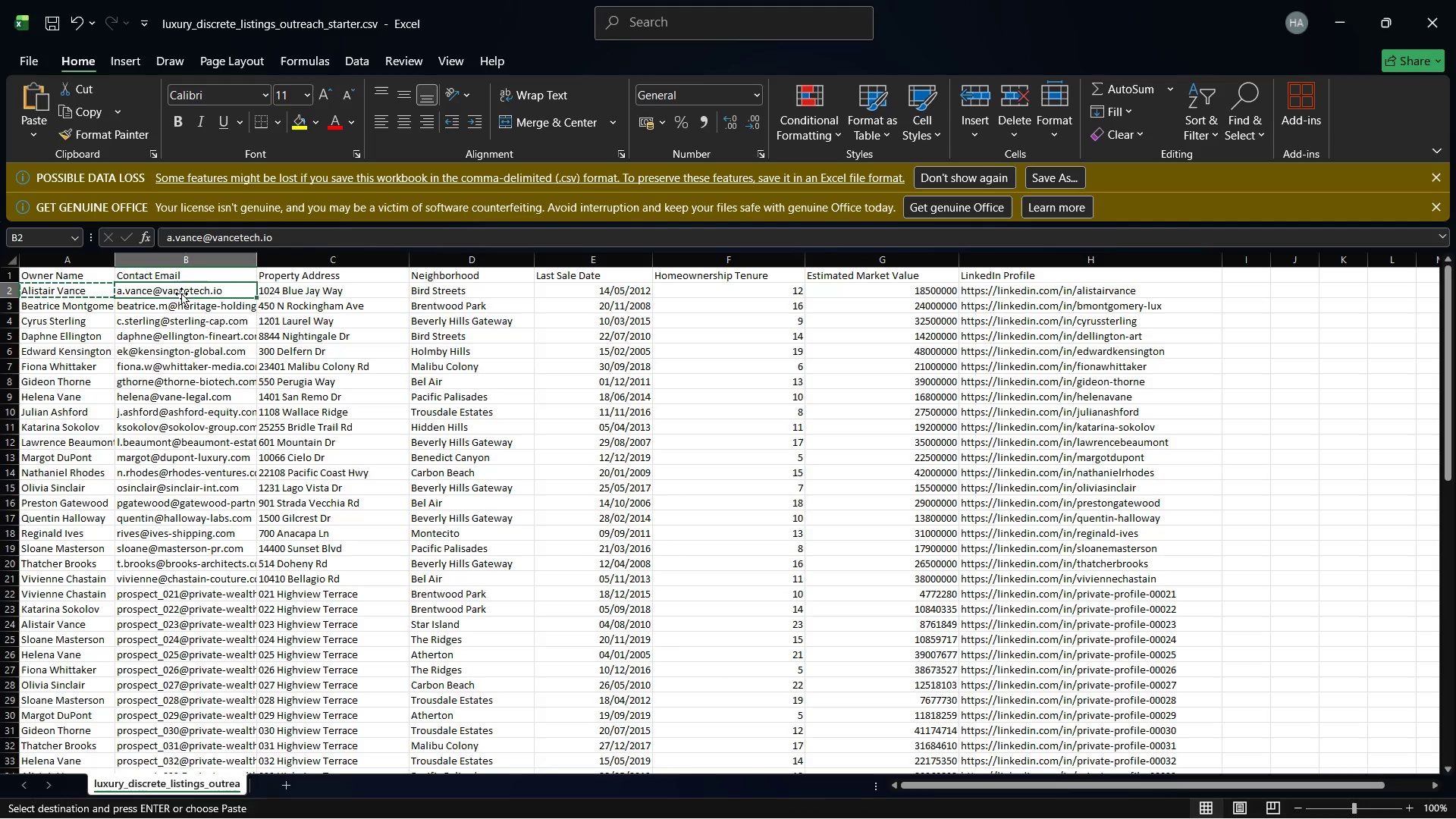 
right_click([181, 293])
 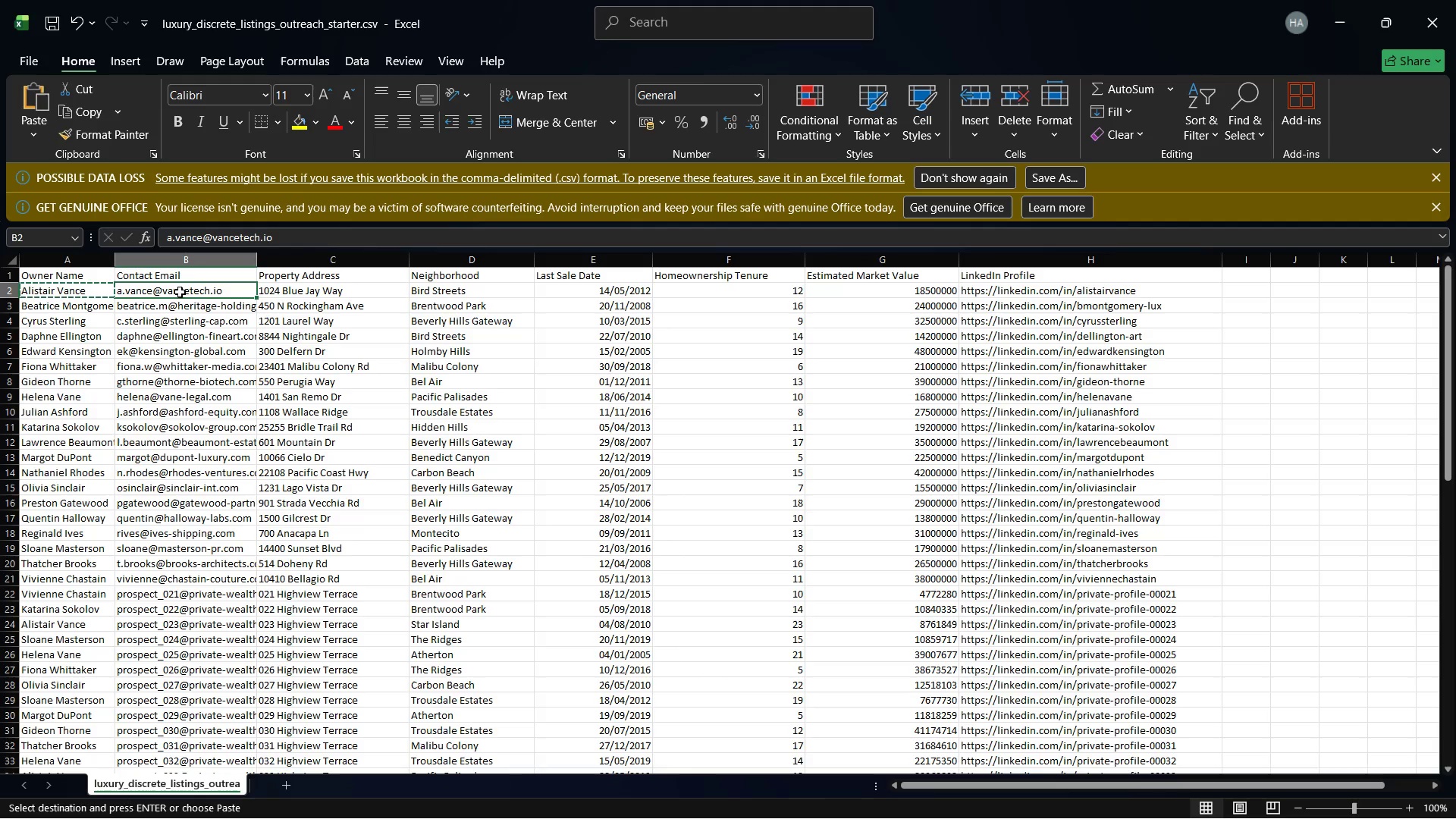 
right_click([180, 292])
 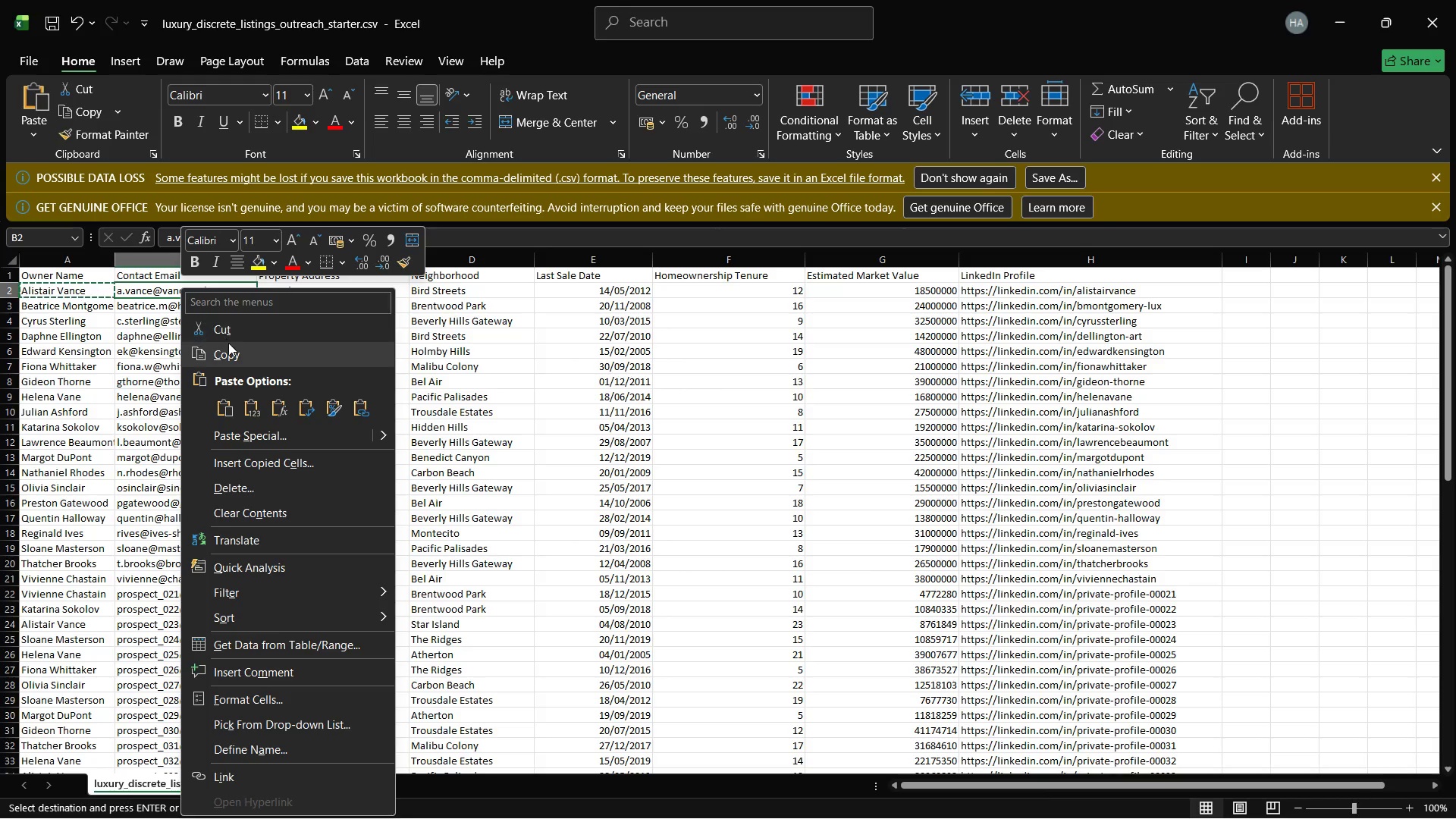 
left_click([228, 344])
 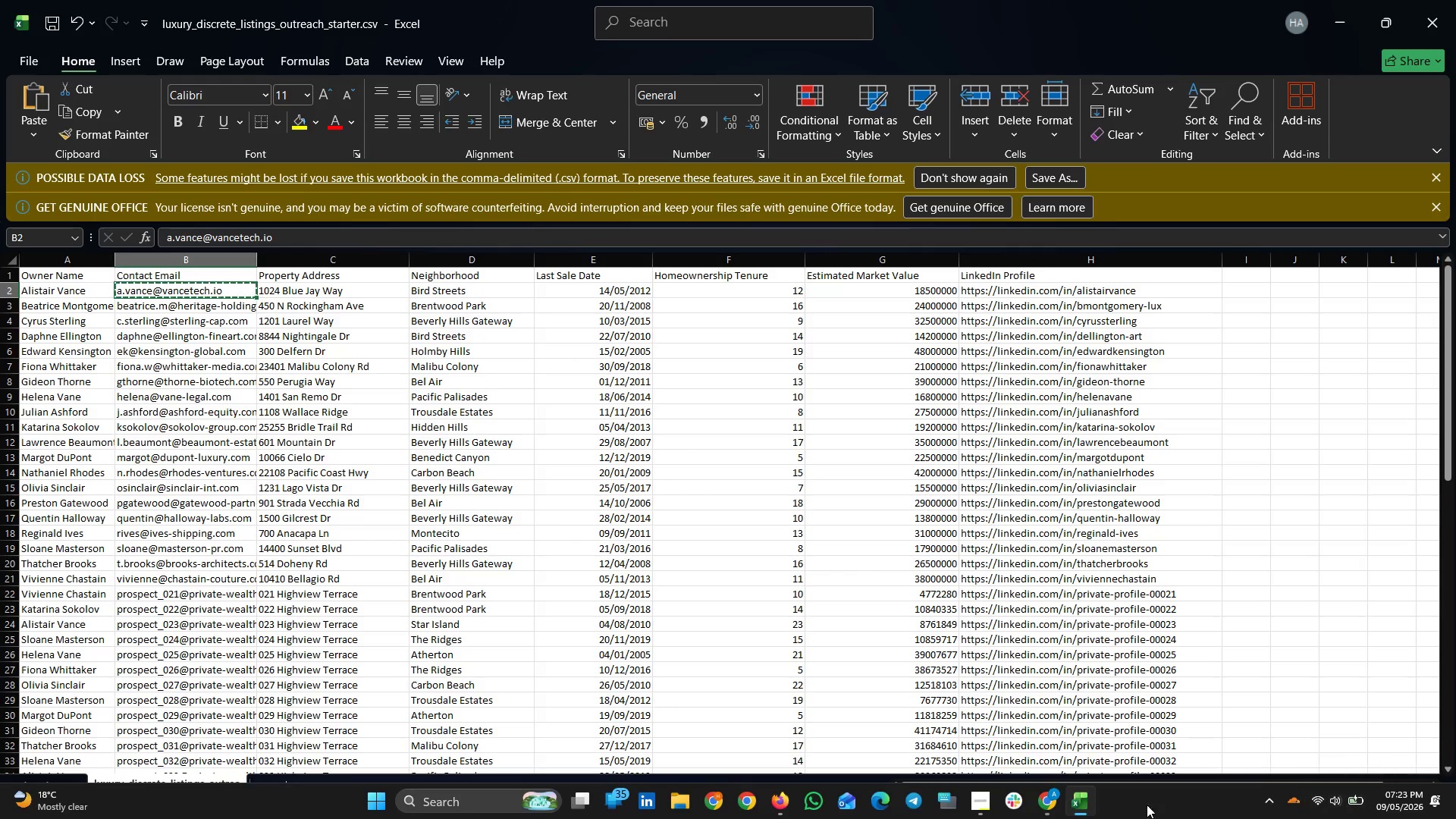 
left_click([1084, 796])
 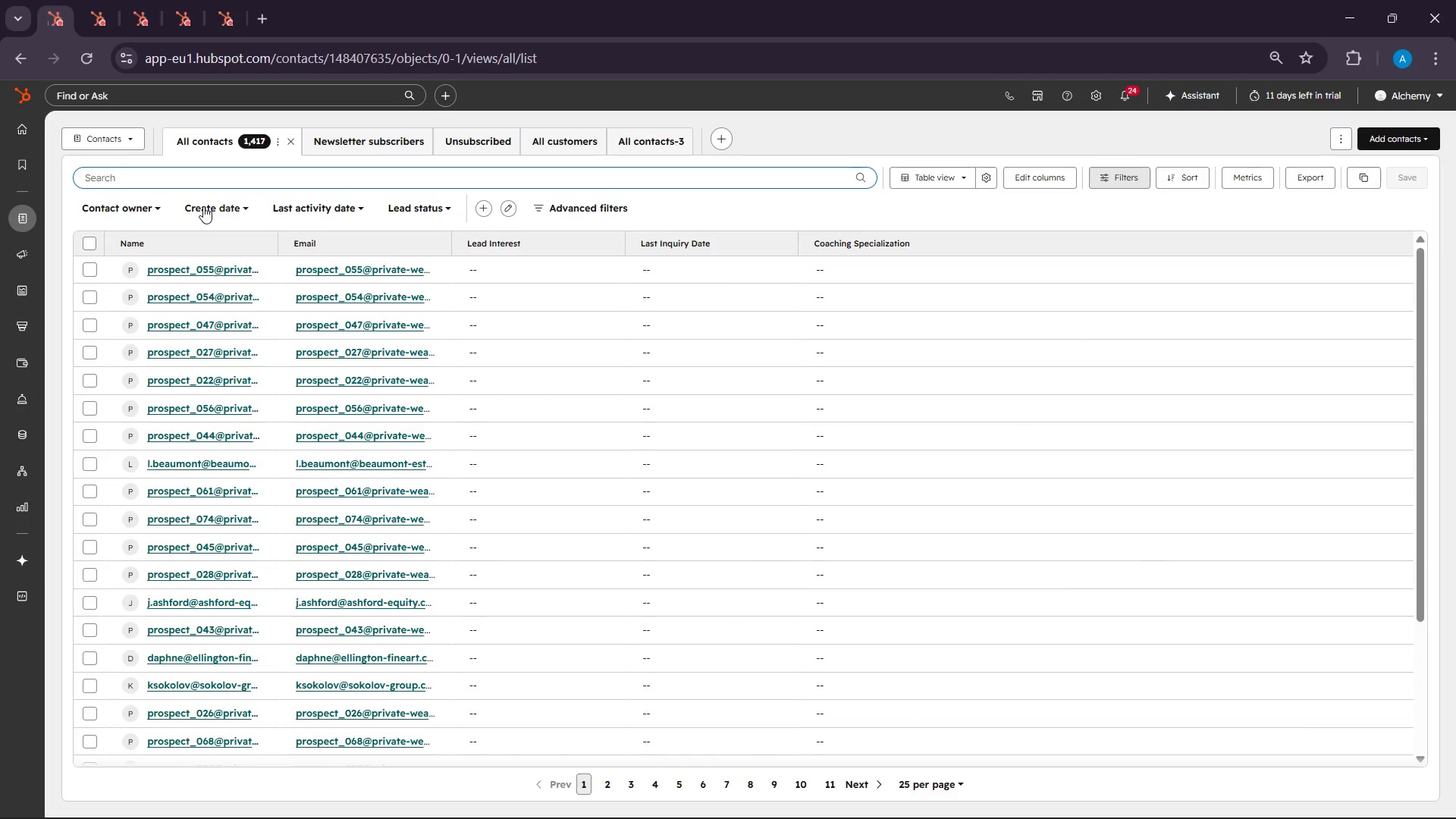 
right_click([144, 166])
 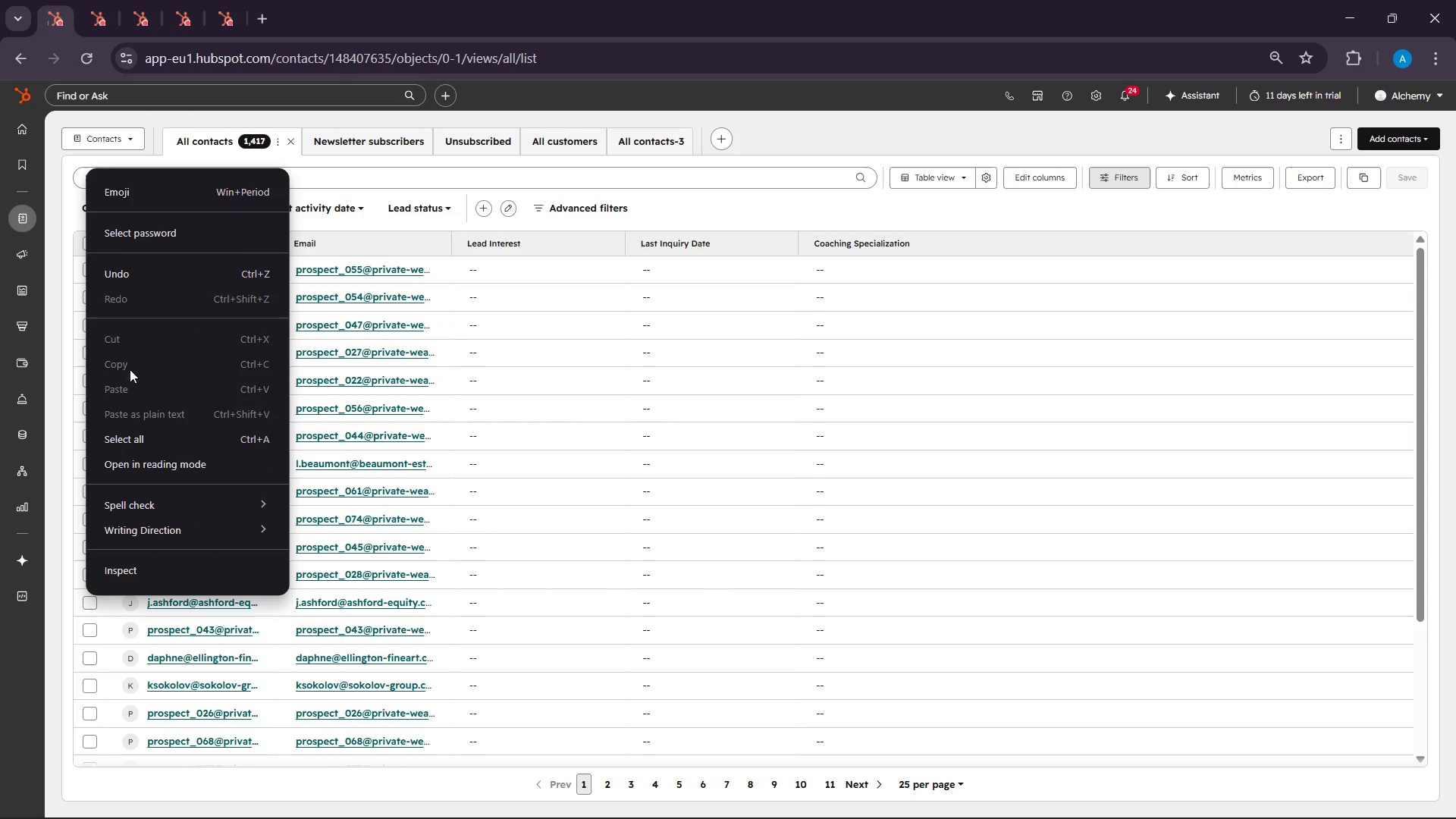 
left_click([328, 181])
 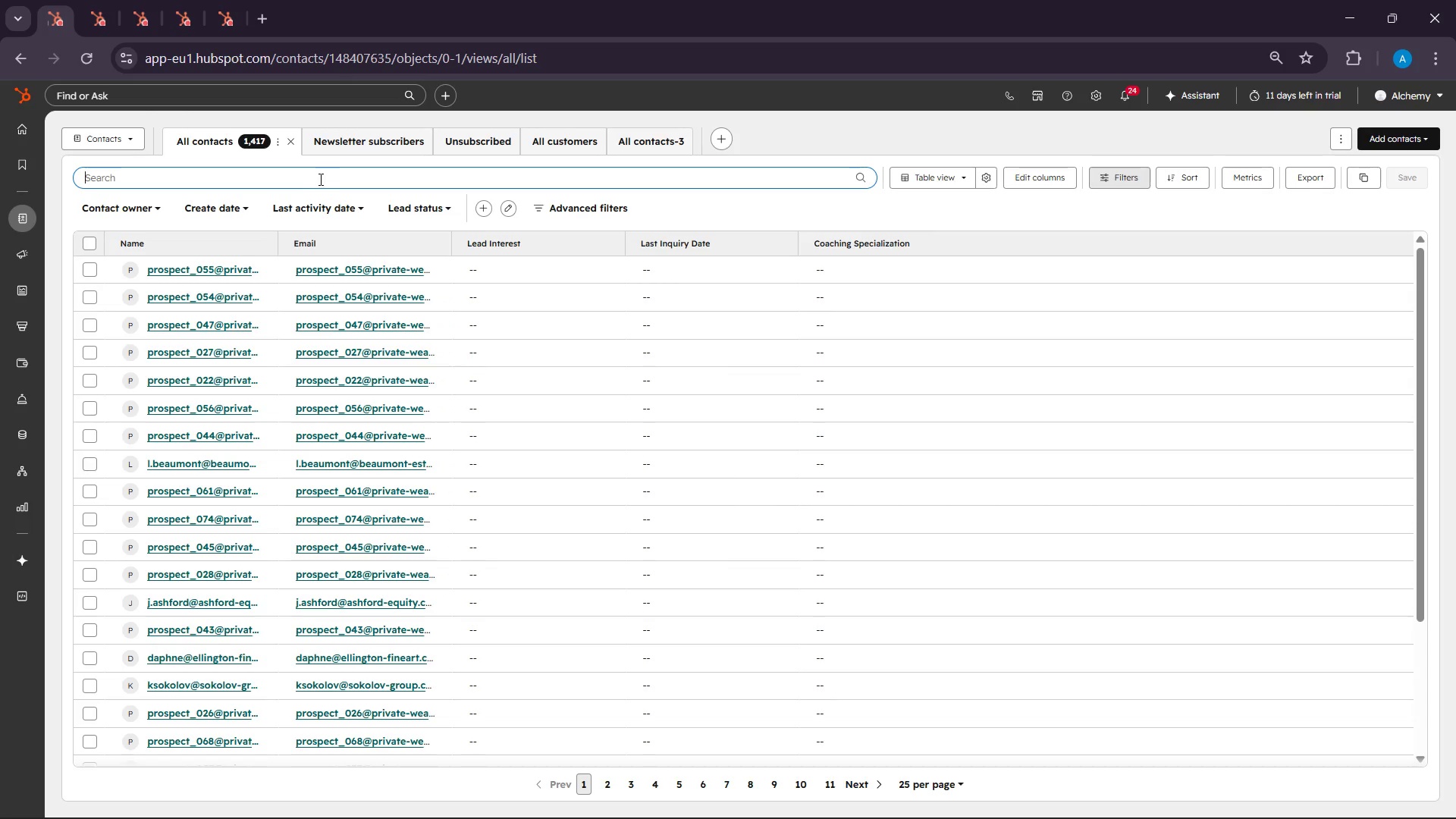 
right_click([300, 177])
 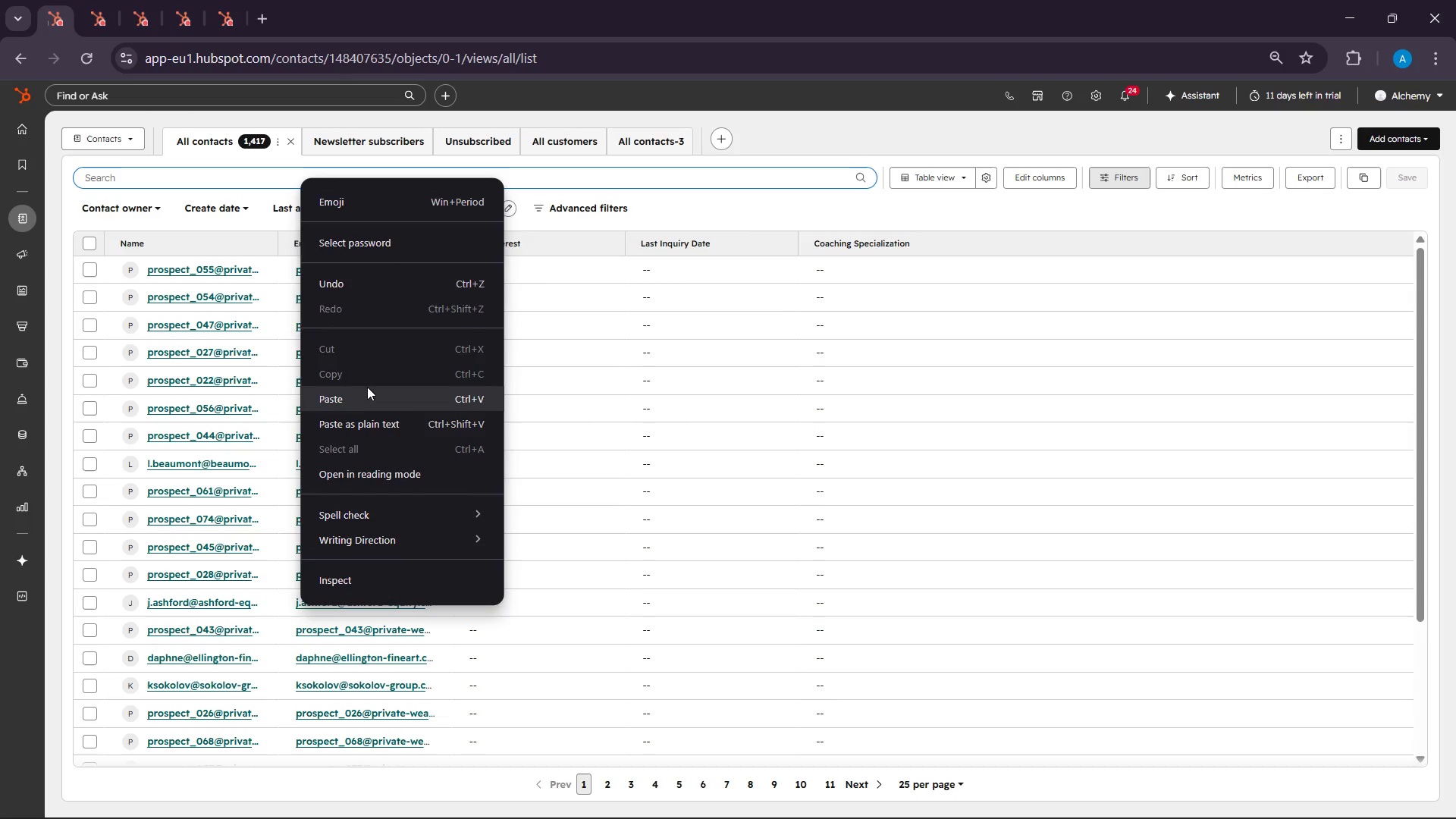 
left_click([367, 387])
 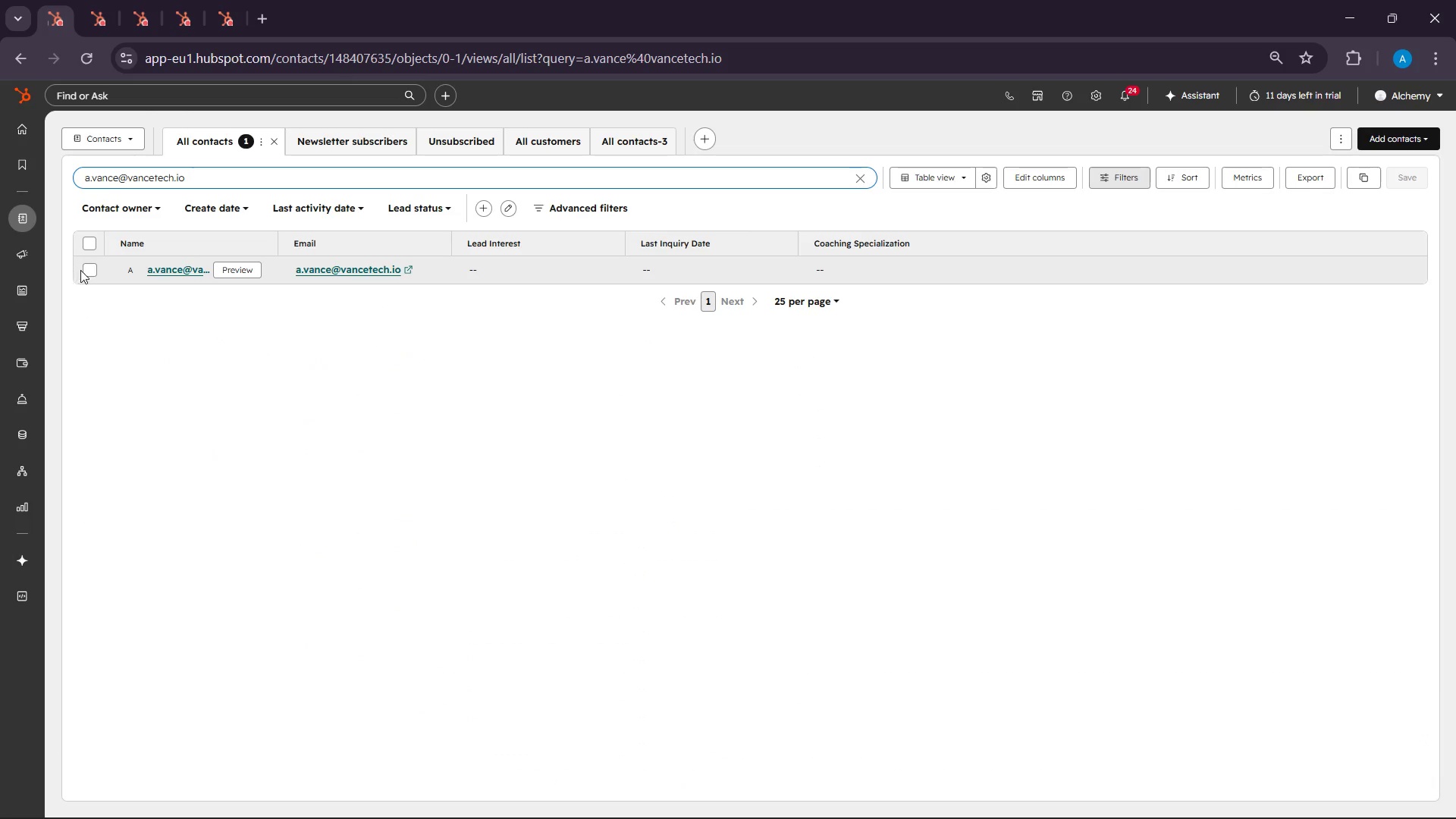 
left_click([83, 270])
 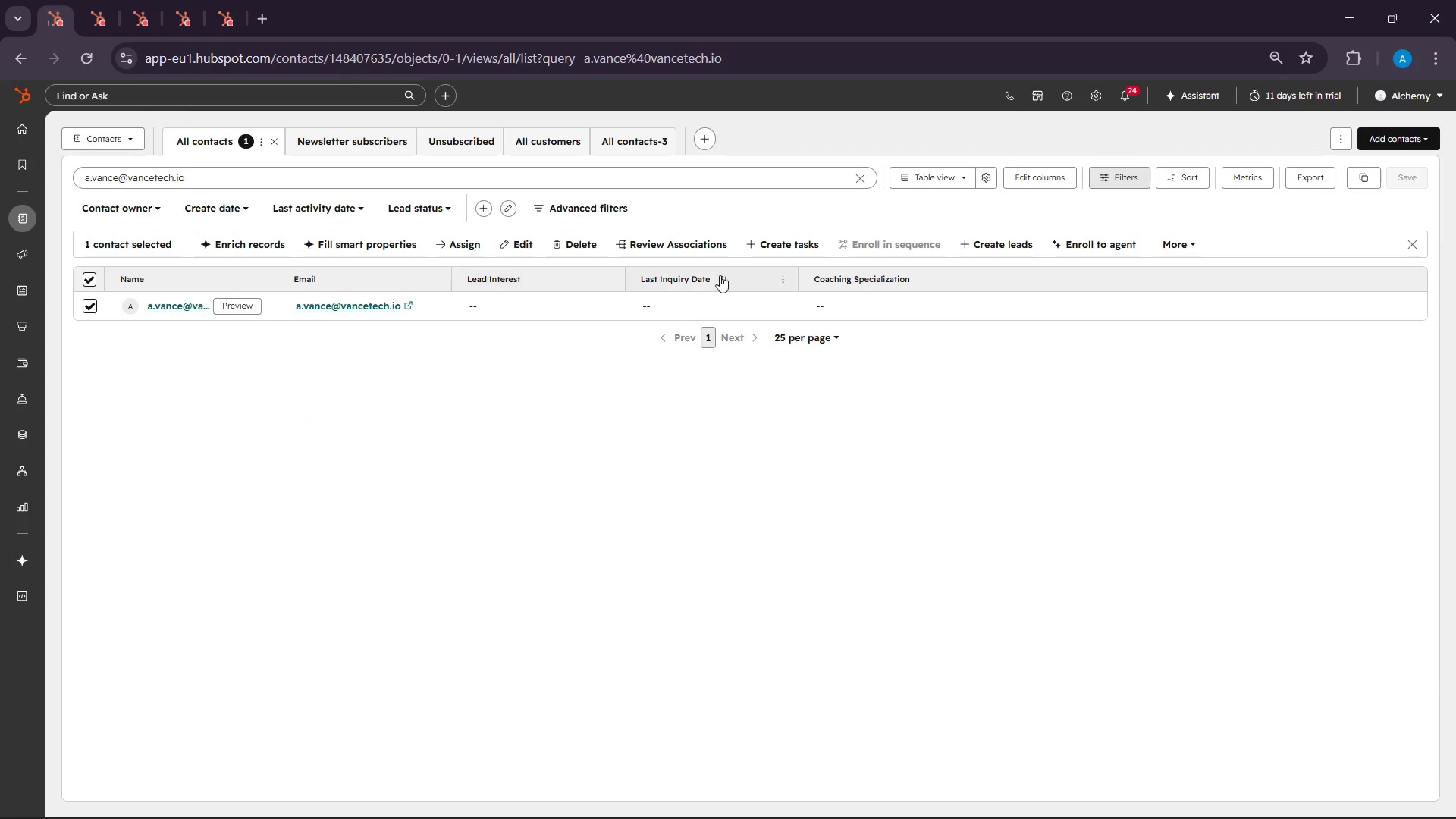 
mouse_move([890, 243])
 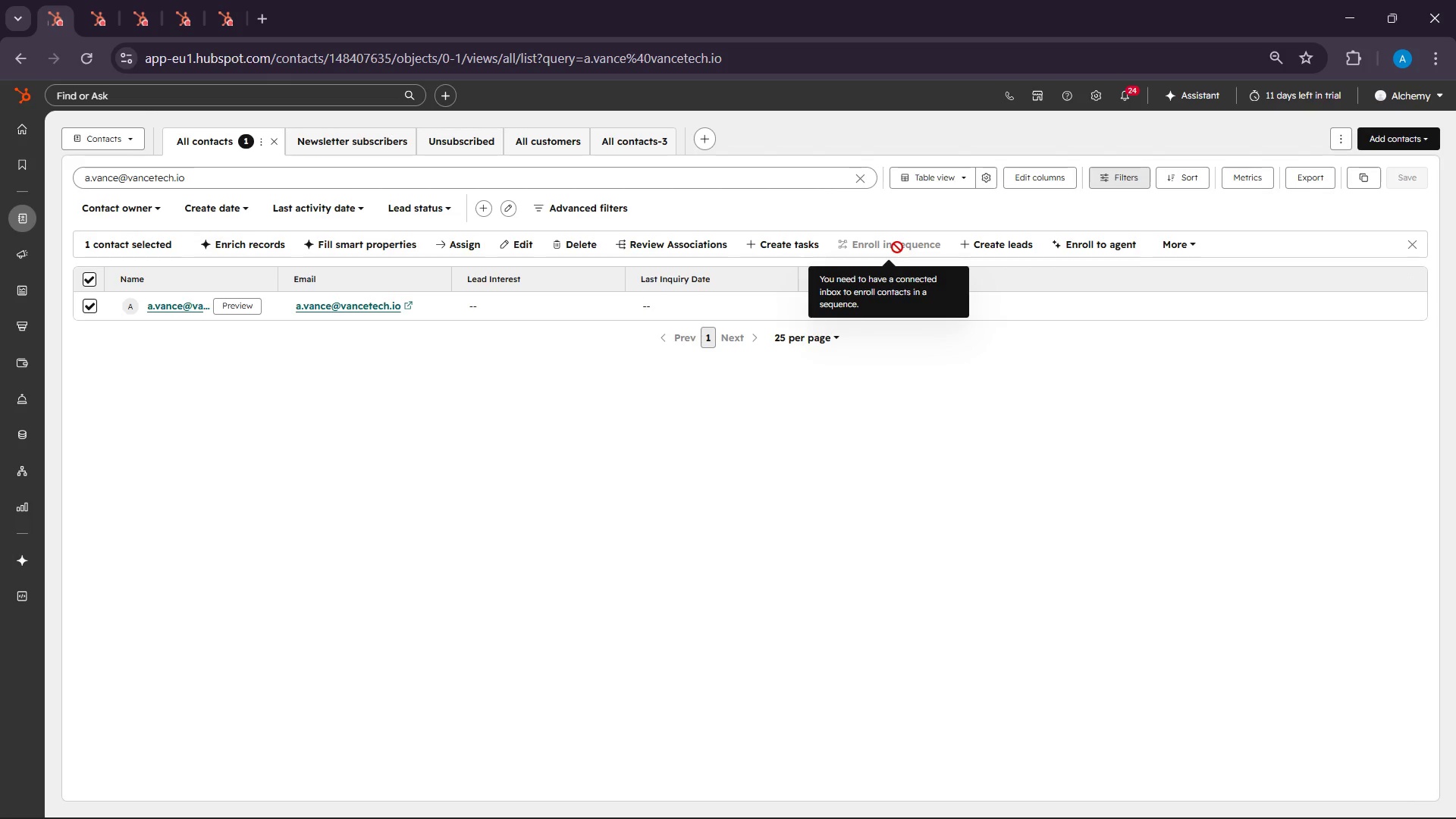 
wait(5.21)
 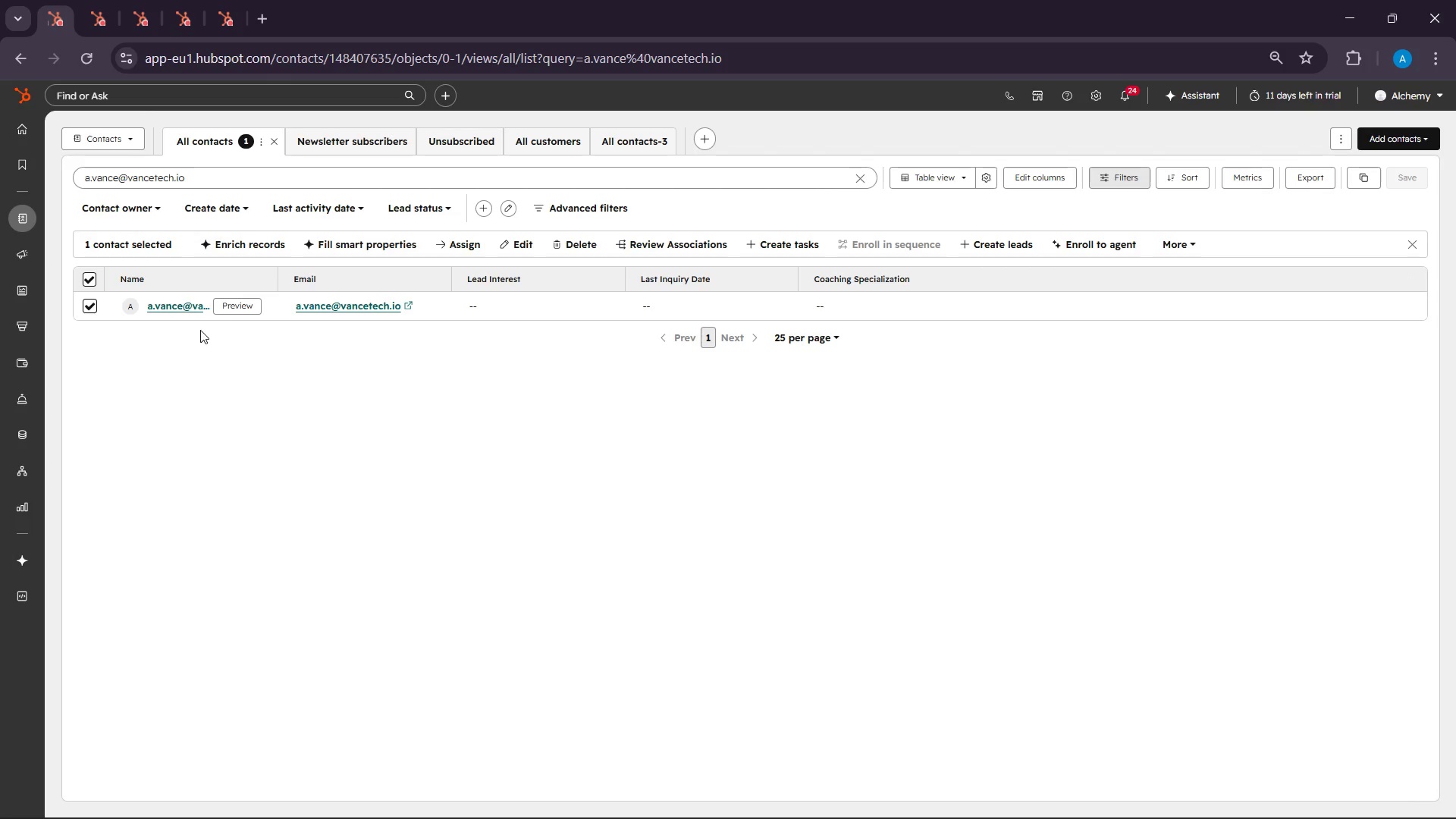 
left_click([140, 0])
 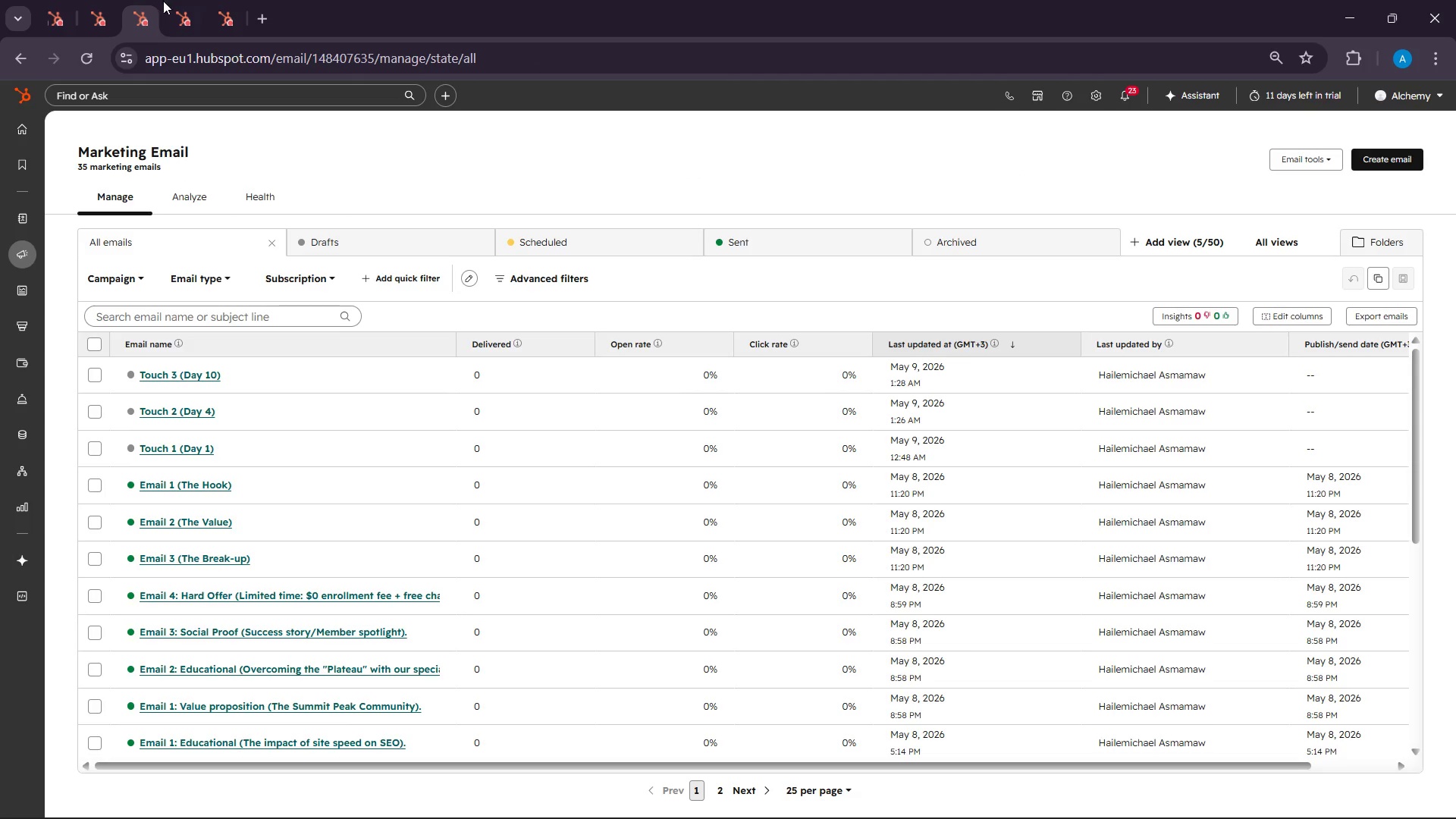 
left_click([163, 1])
 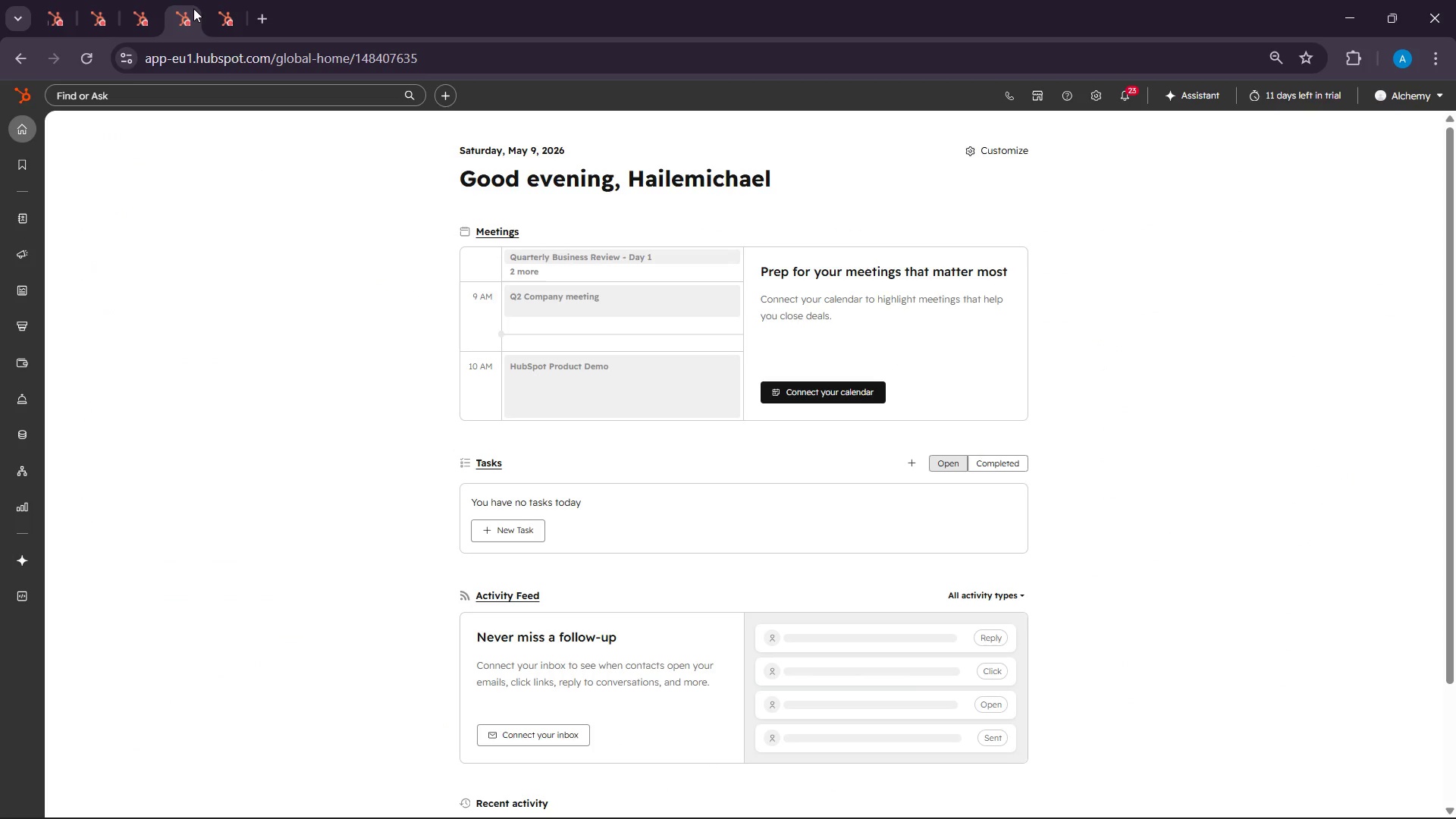 
left_click([194, 8])
 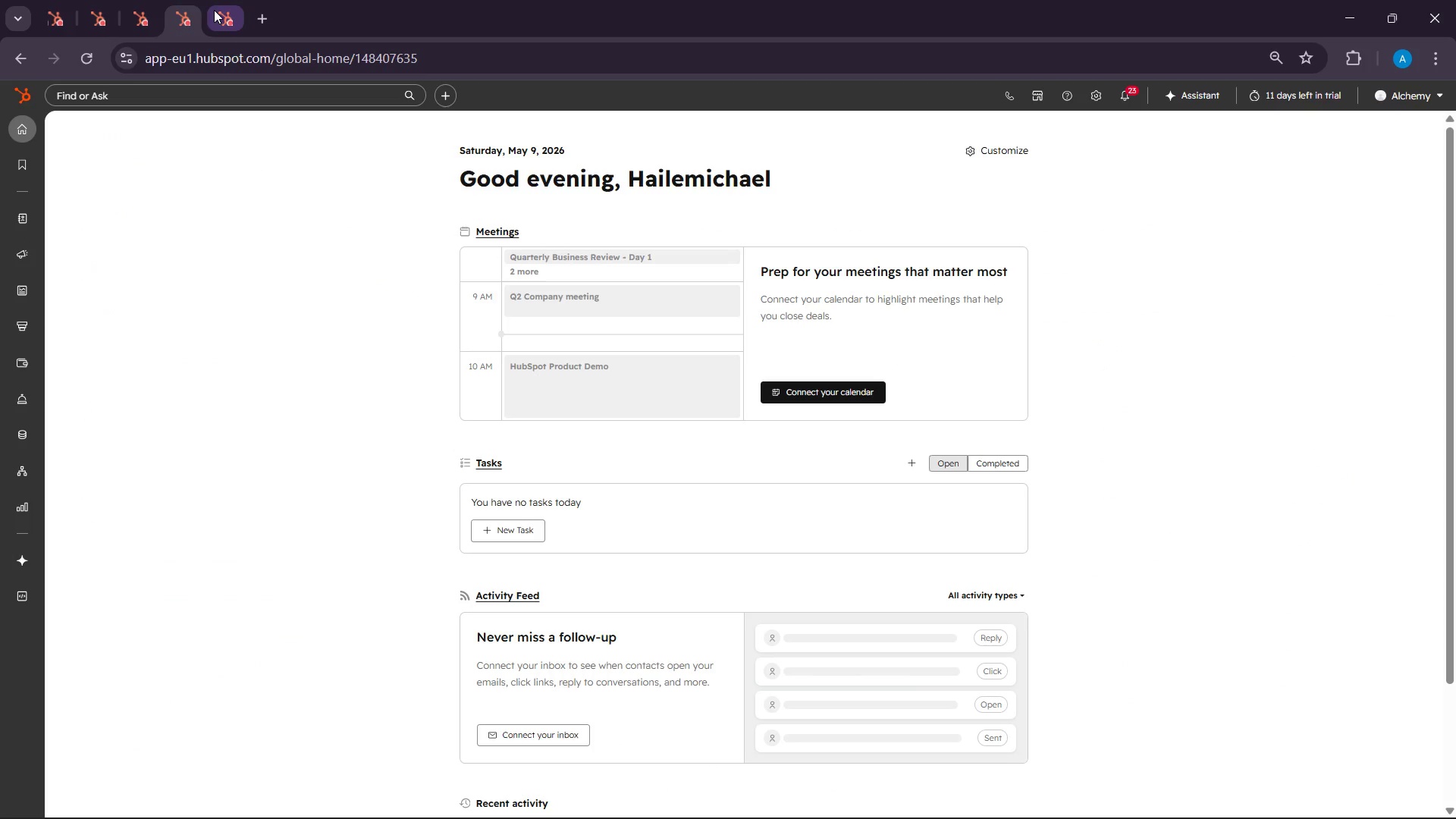 
left_click([214, 10])
 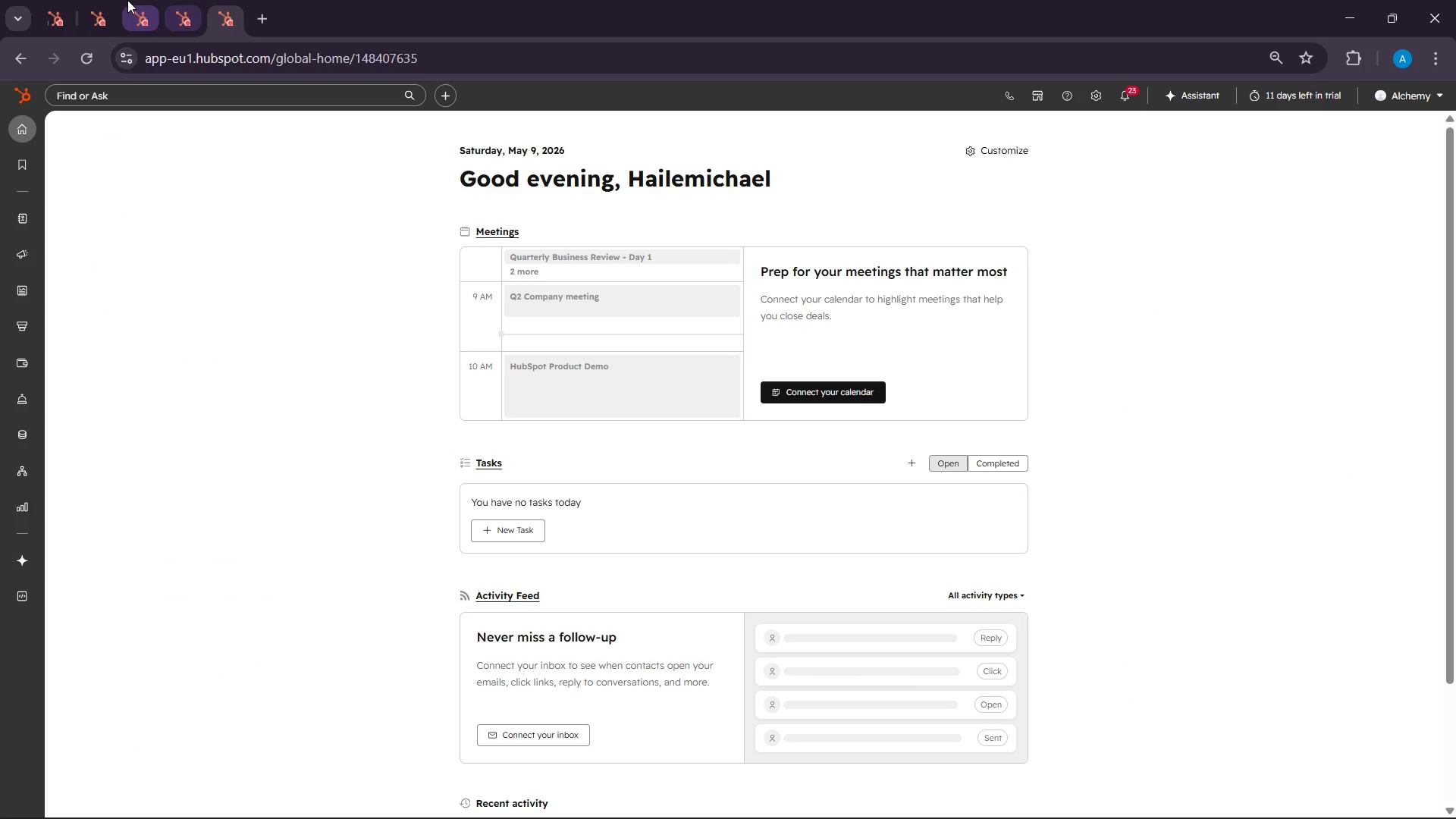 
left_click_drag(start_coordinate=[118, 0], to_coordinate=[115, 0])
 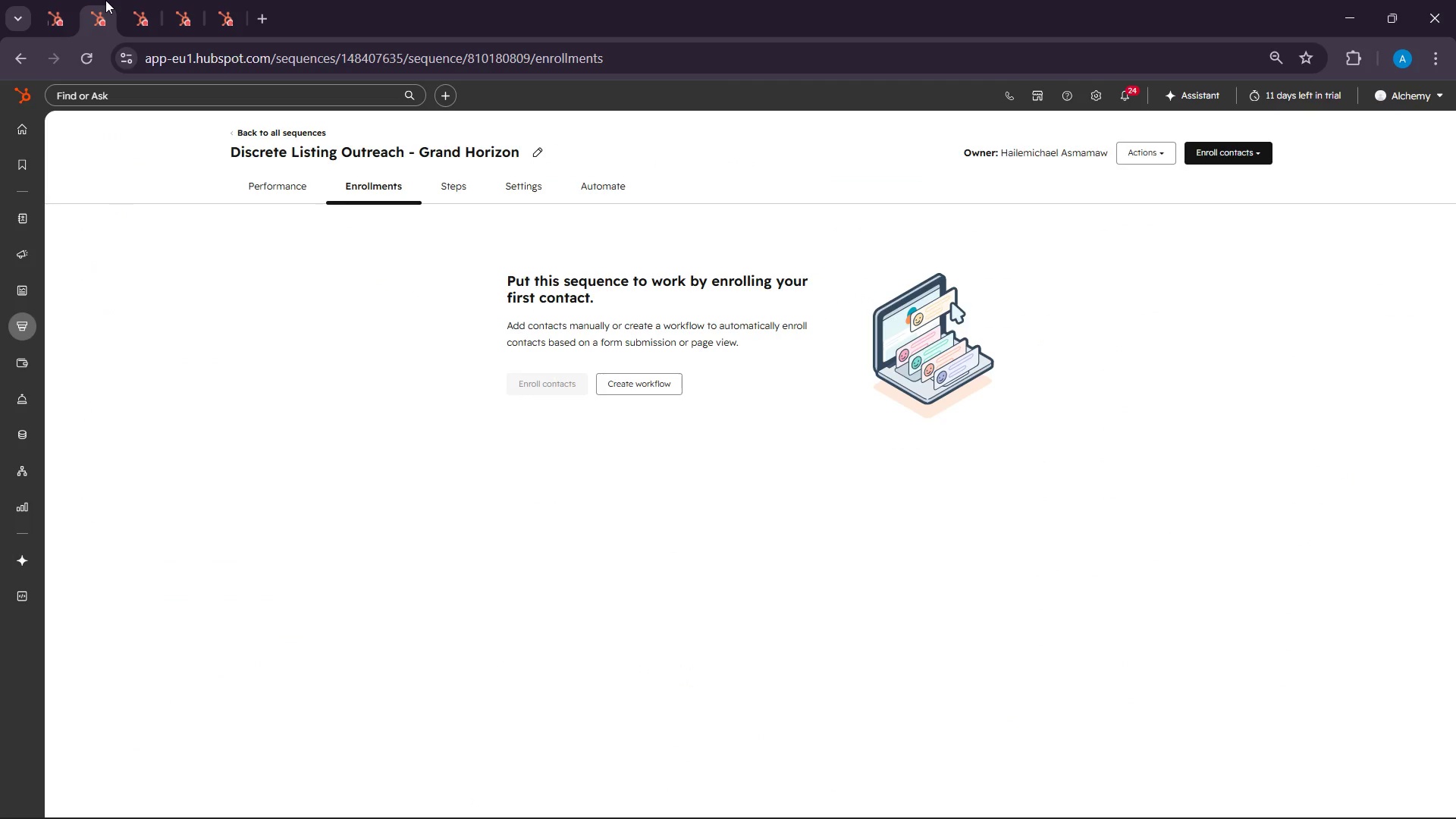 
left_click([105, 0])
 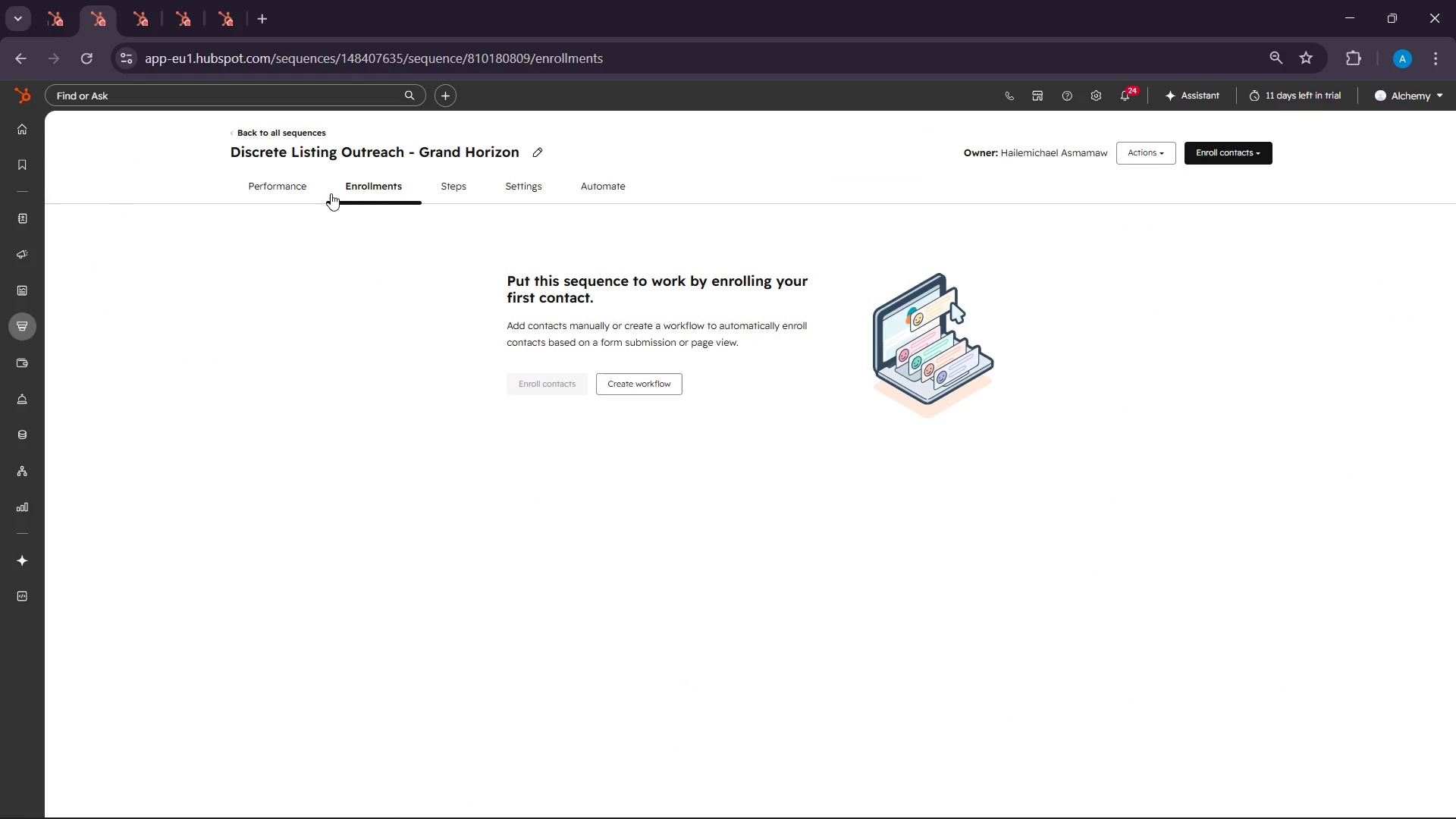 
left_click([446, 193])
 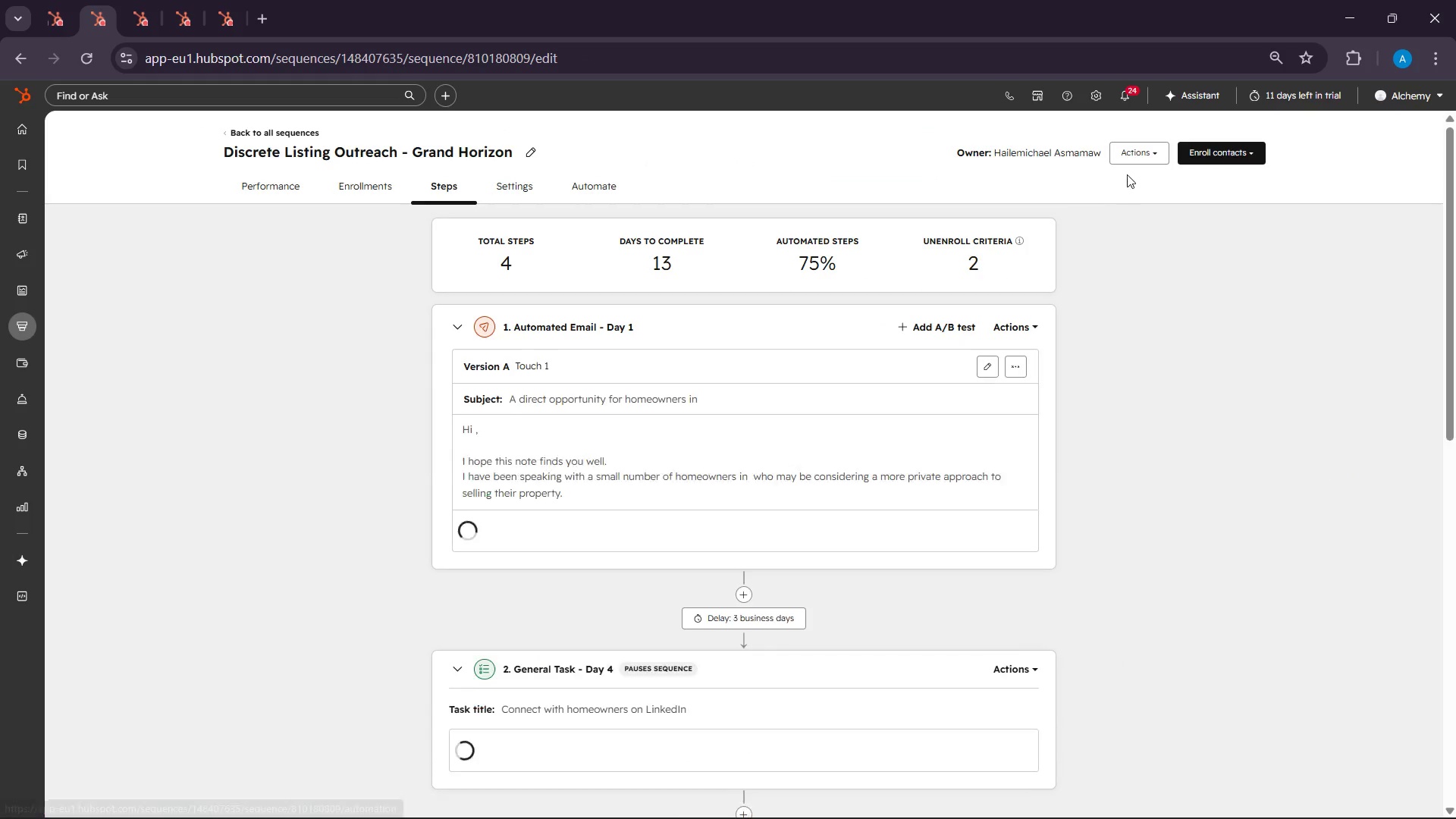 
left_click([1150, 154])
 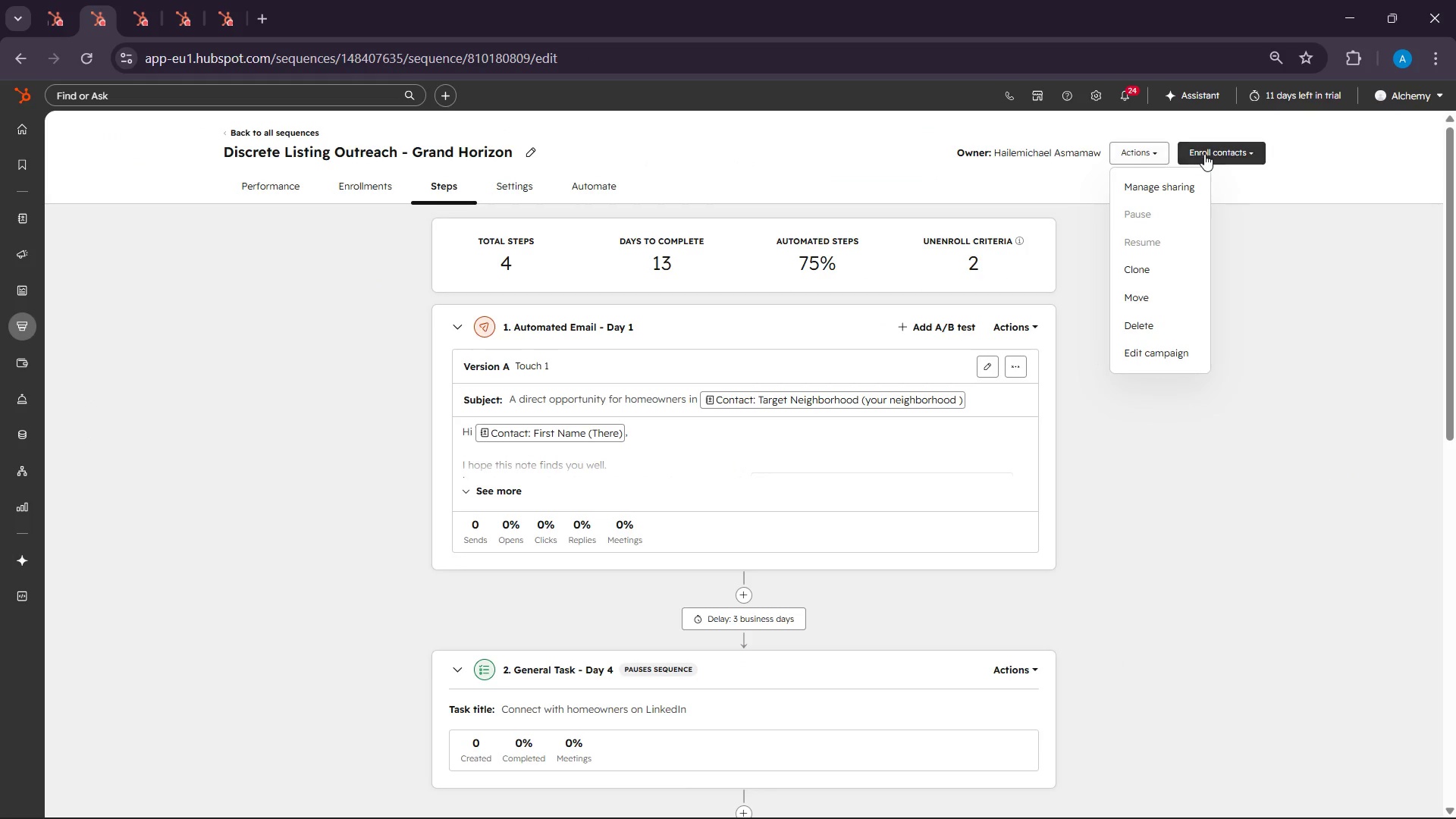 
left_click([1238, 155])
 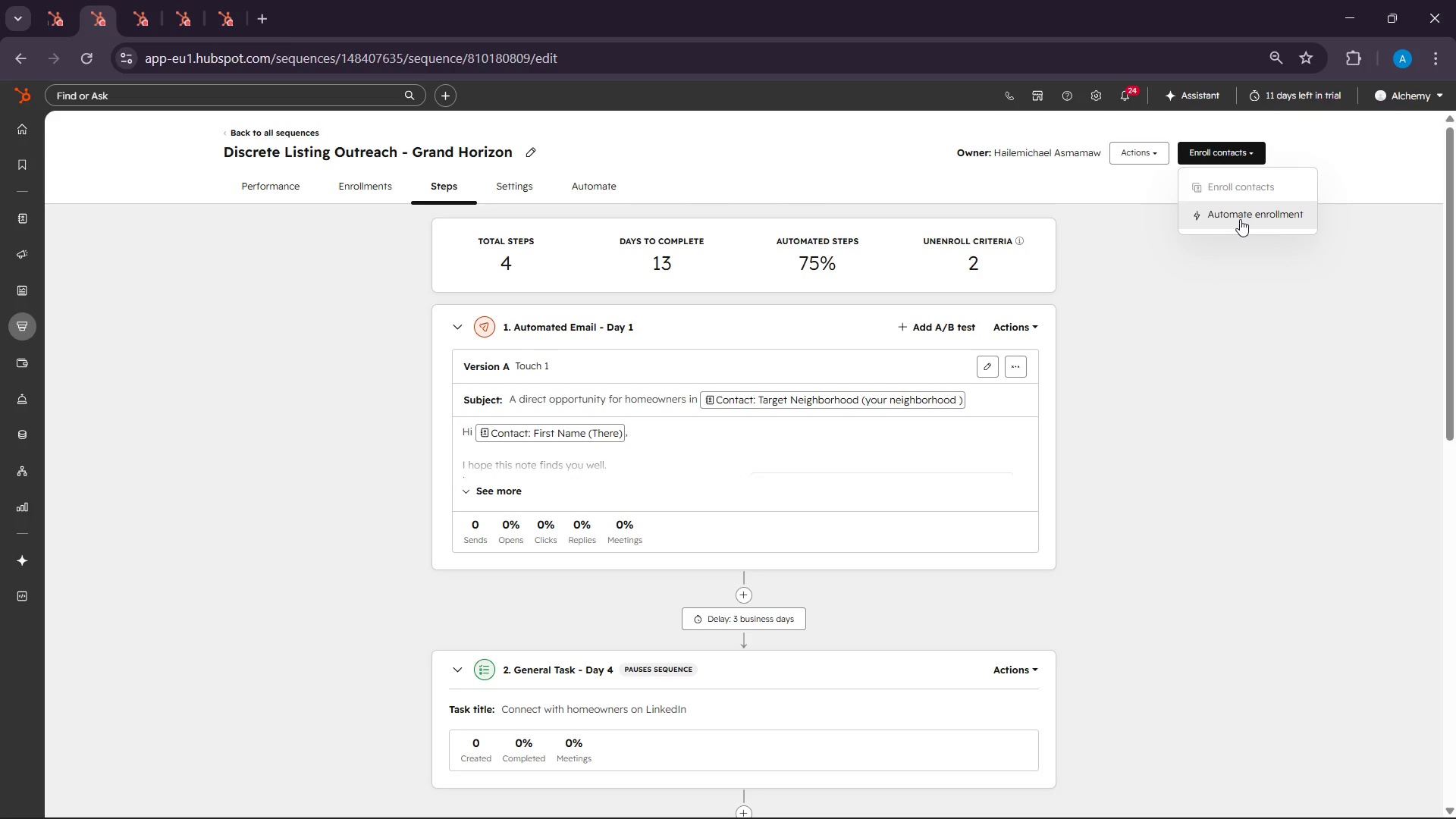 
mouse_move([1223, 209])
 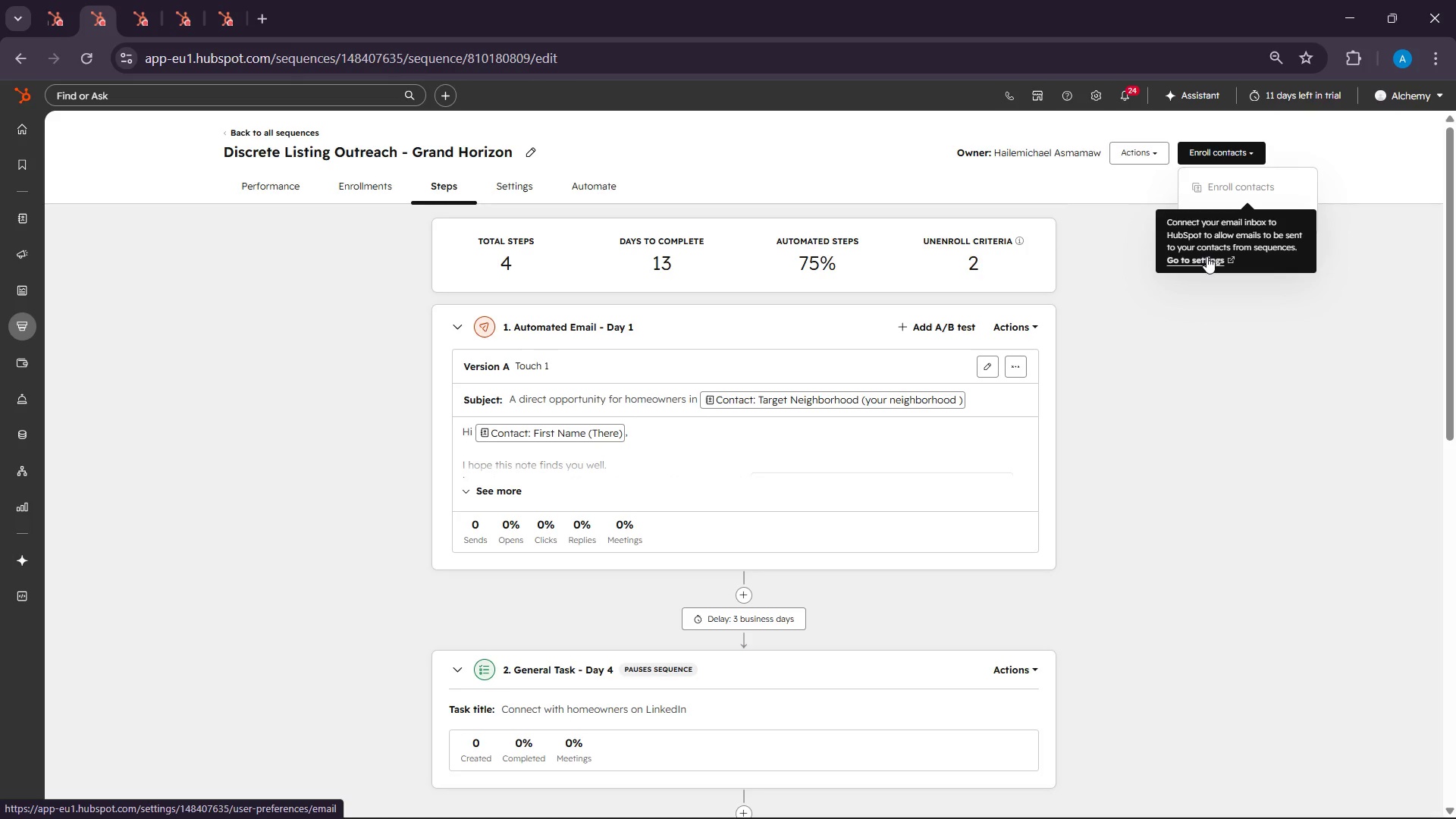 
left_click([1207, 256])
 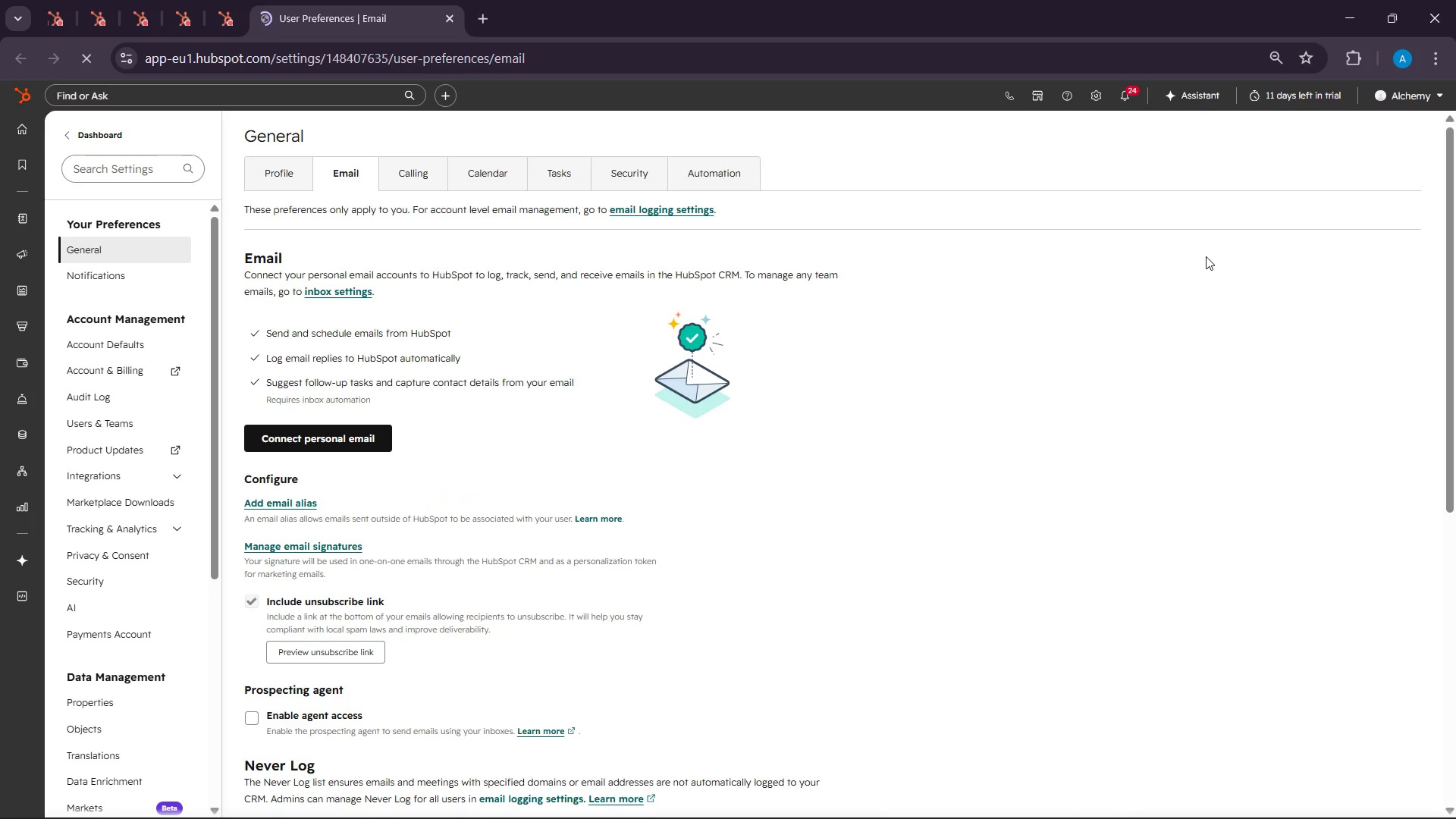 
wait(5.11)
 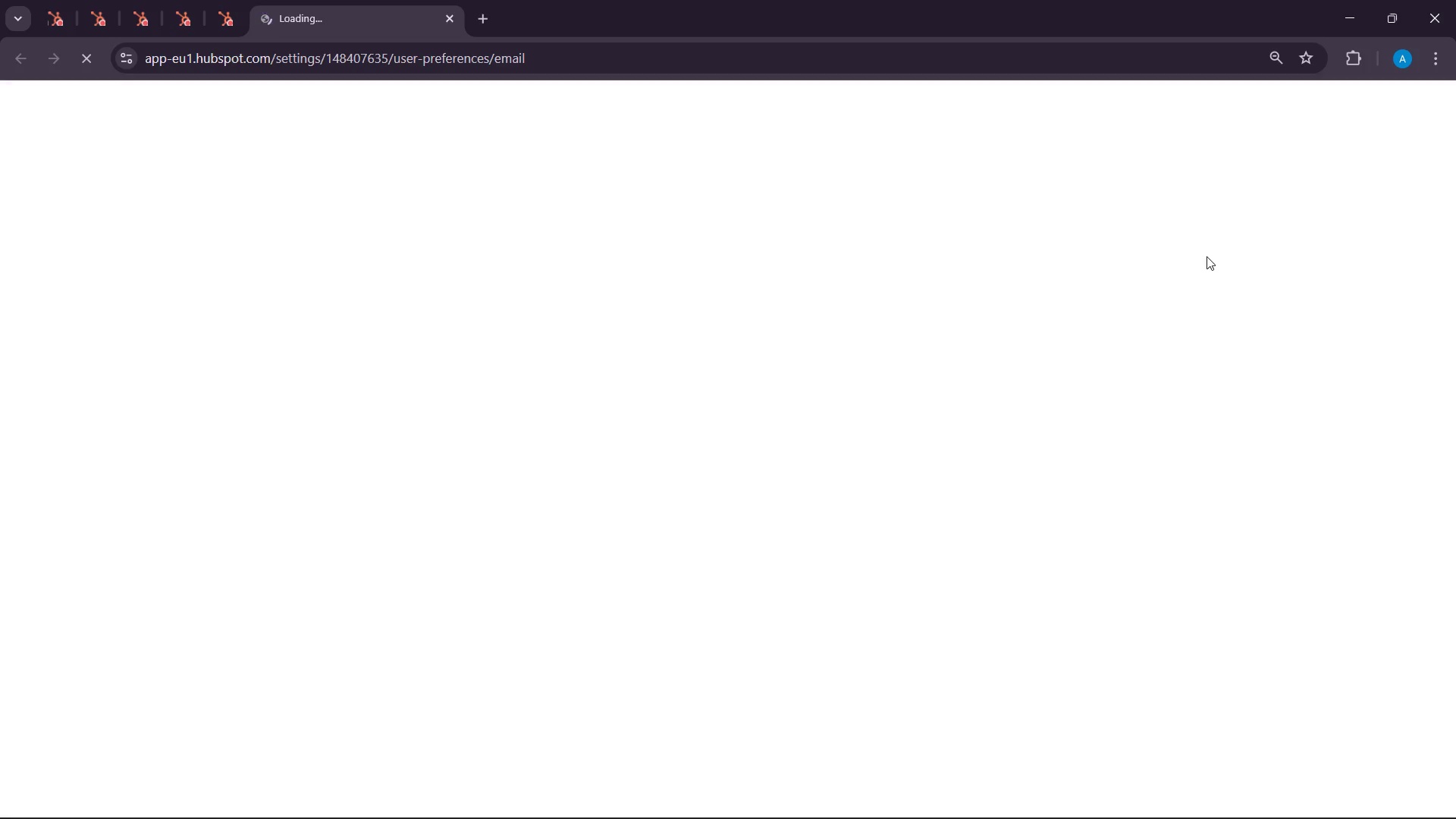 
left_click([342, 450])
 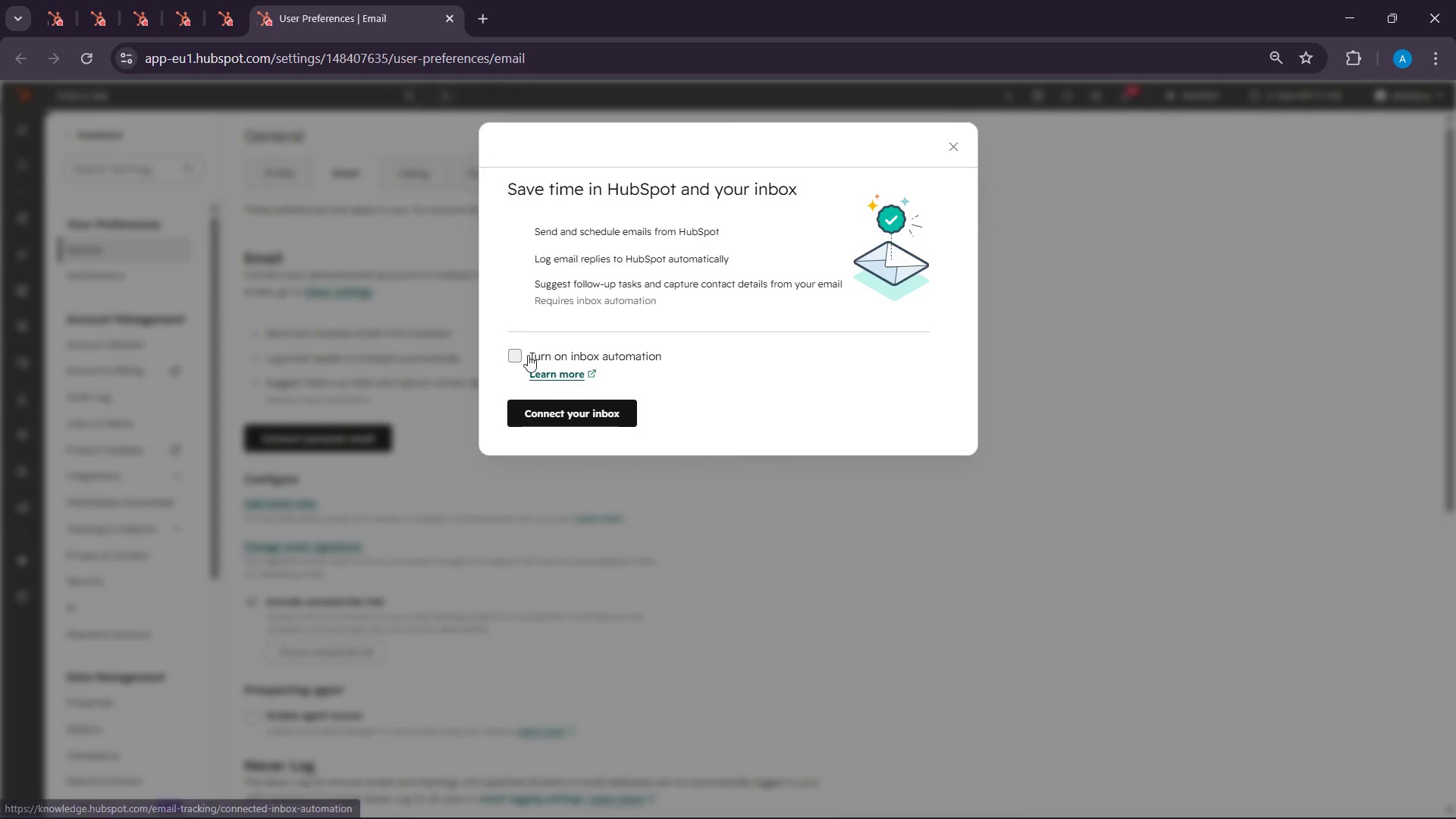 
left_click([522, 354])
 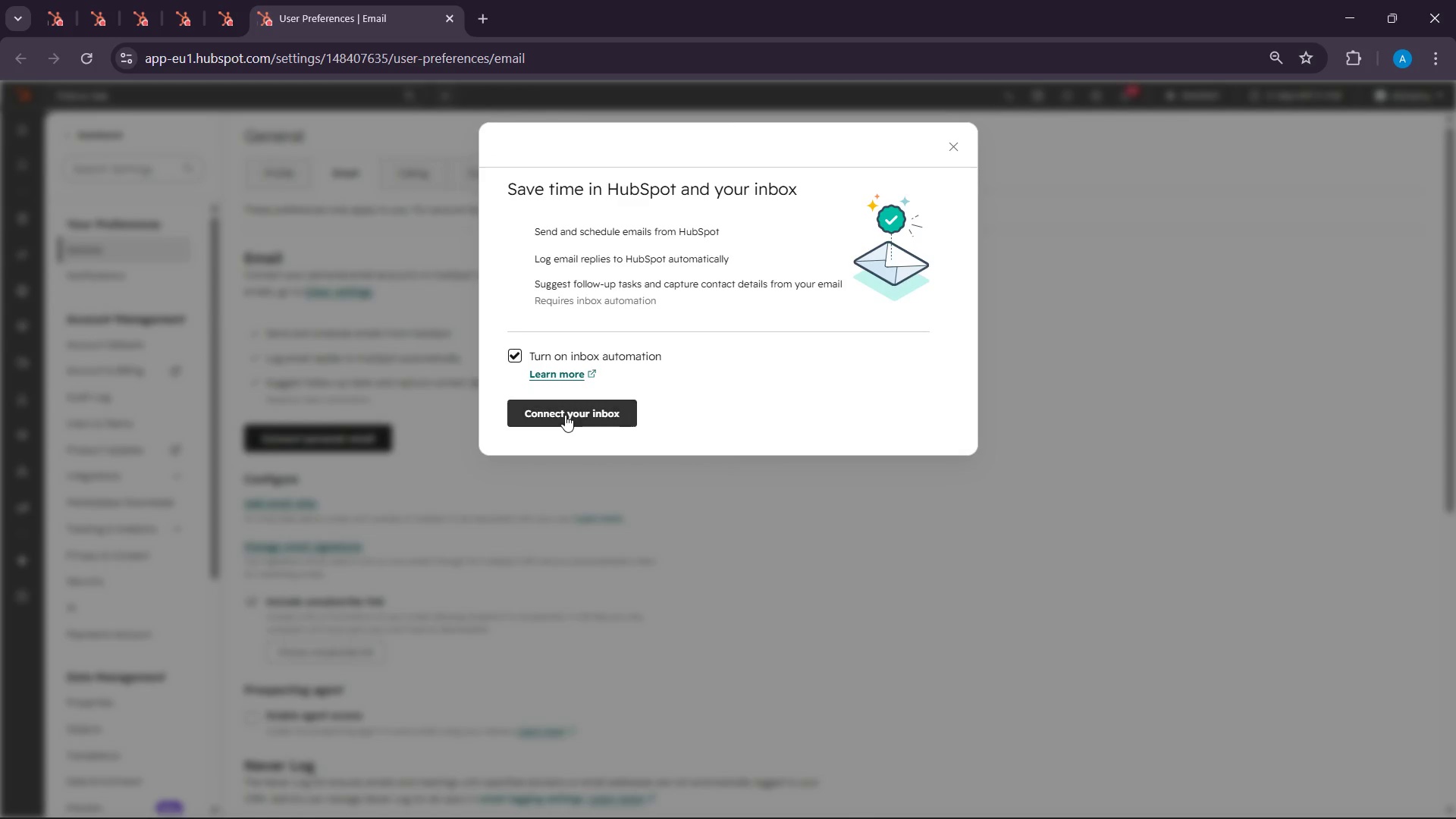 
left_click([565, 415])
 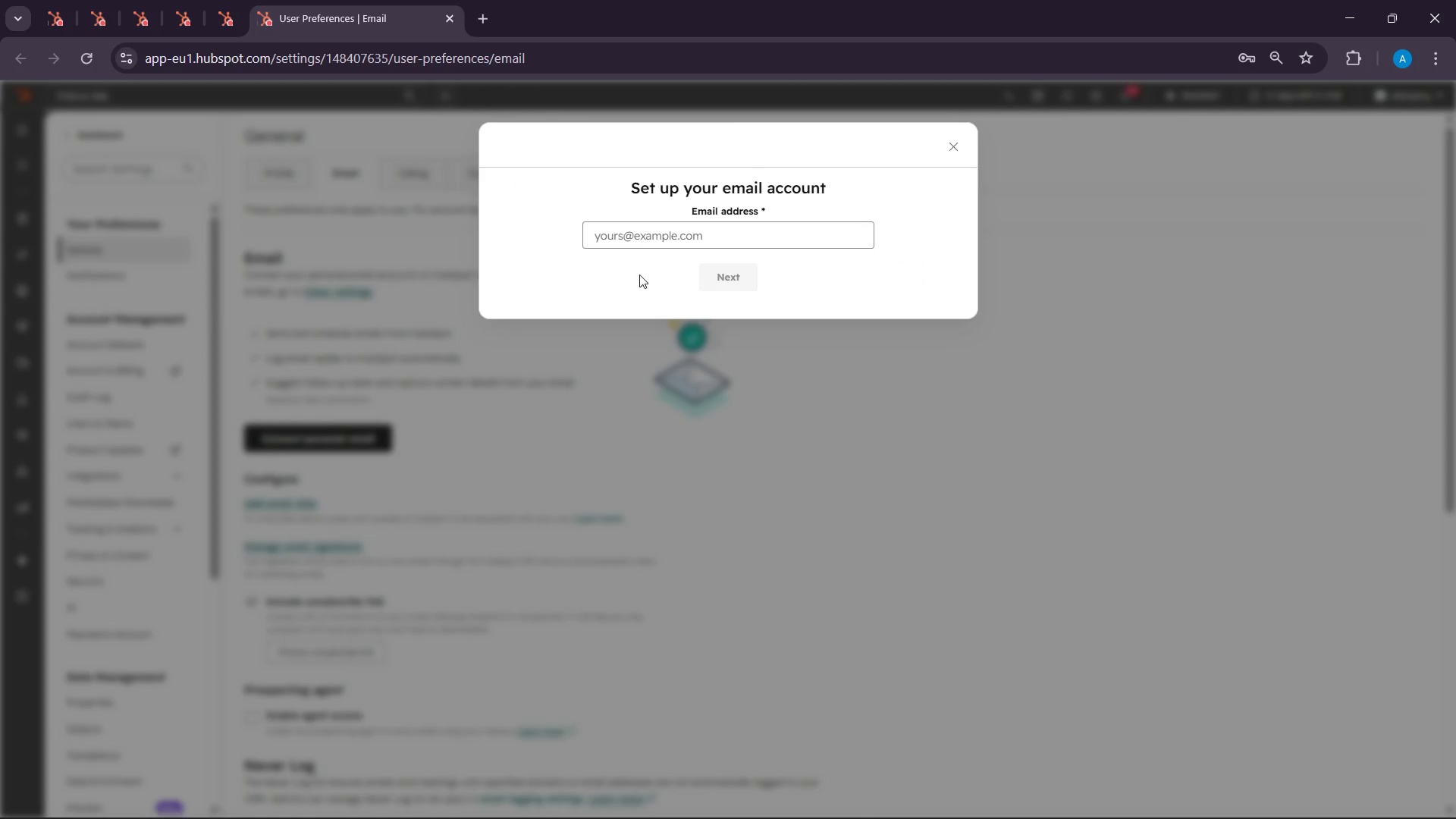 
left_click([640, 237])
 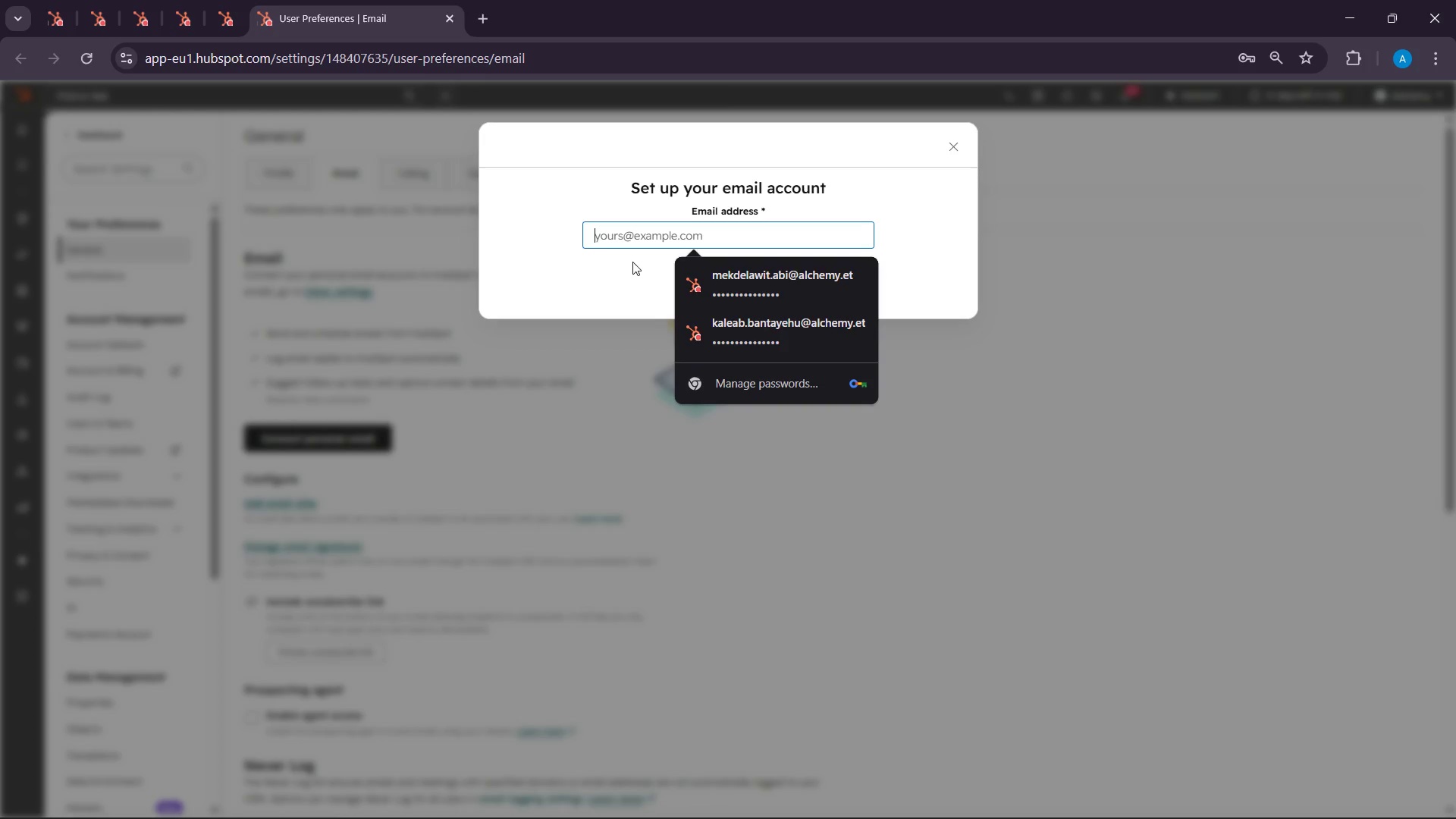 
left_click([617, 236])
 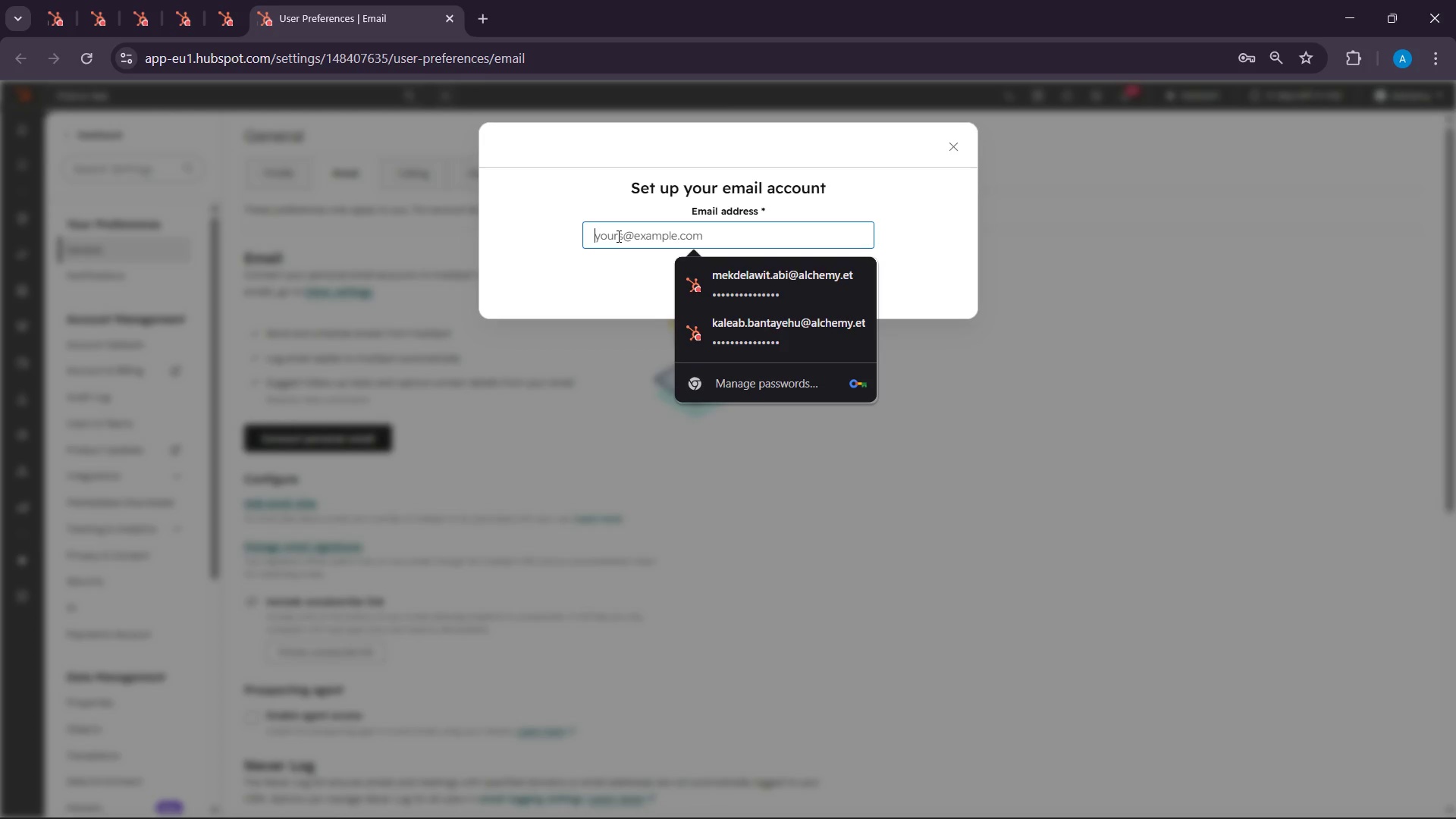 
type(ha)
 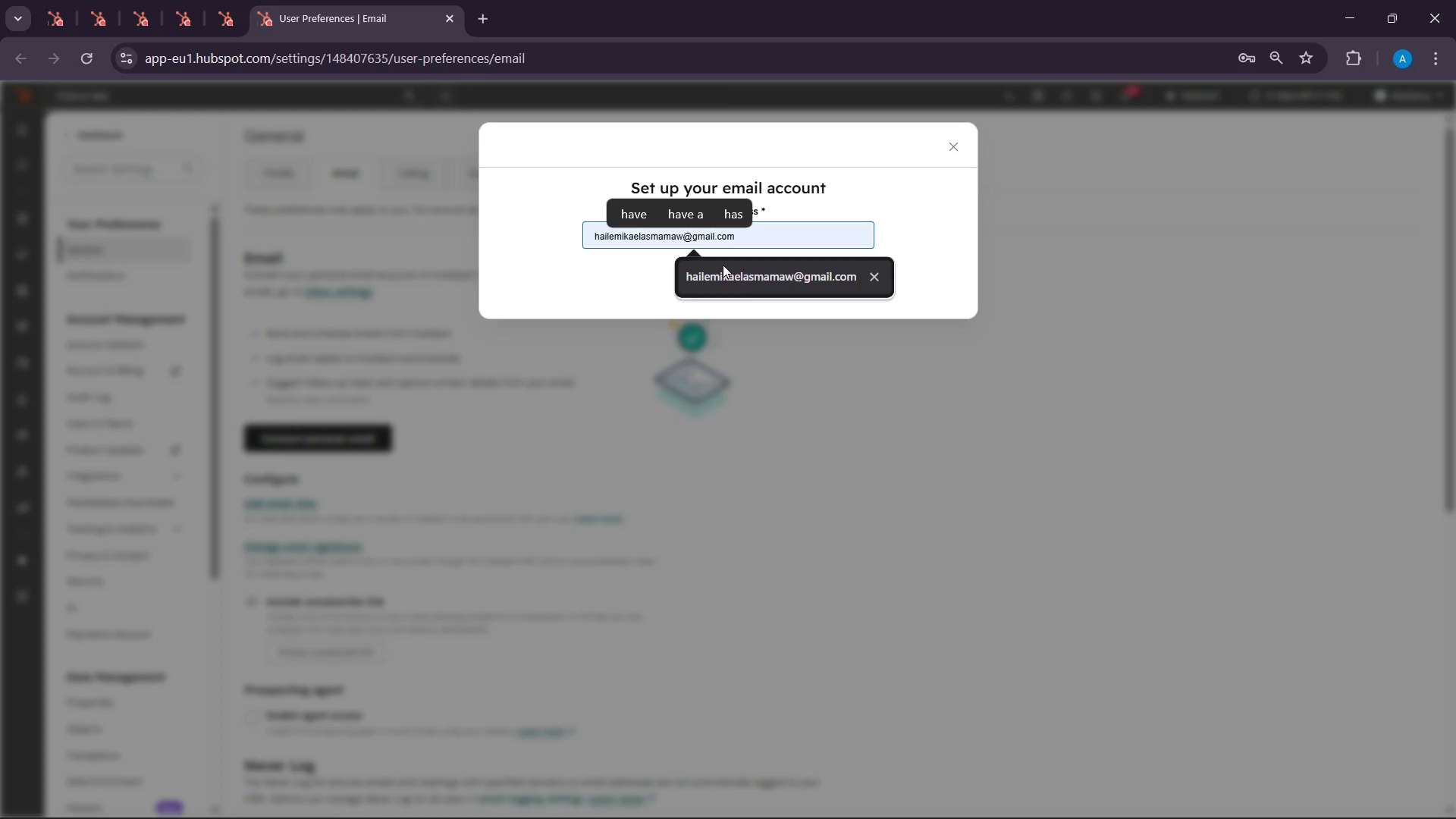 
left_click([723, 265])
 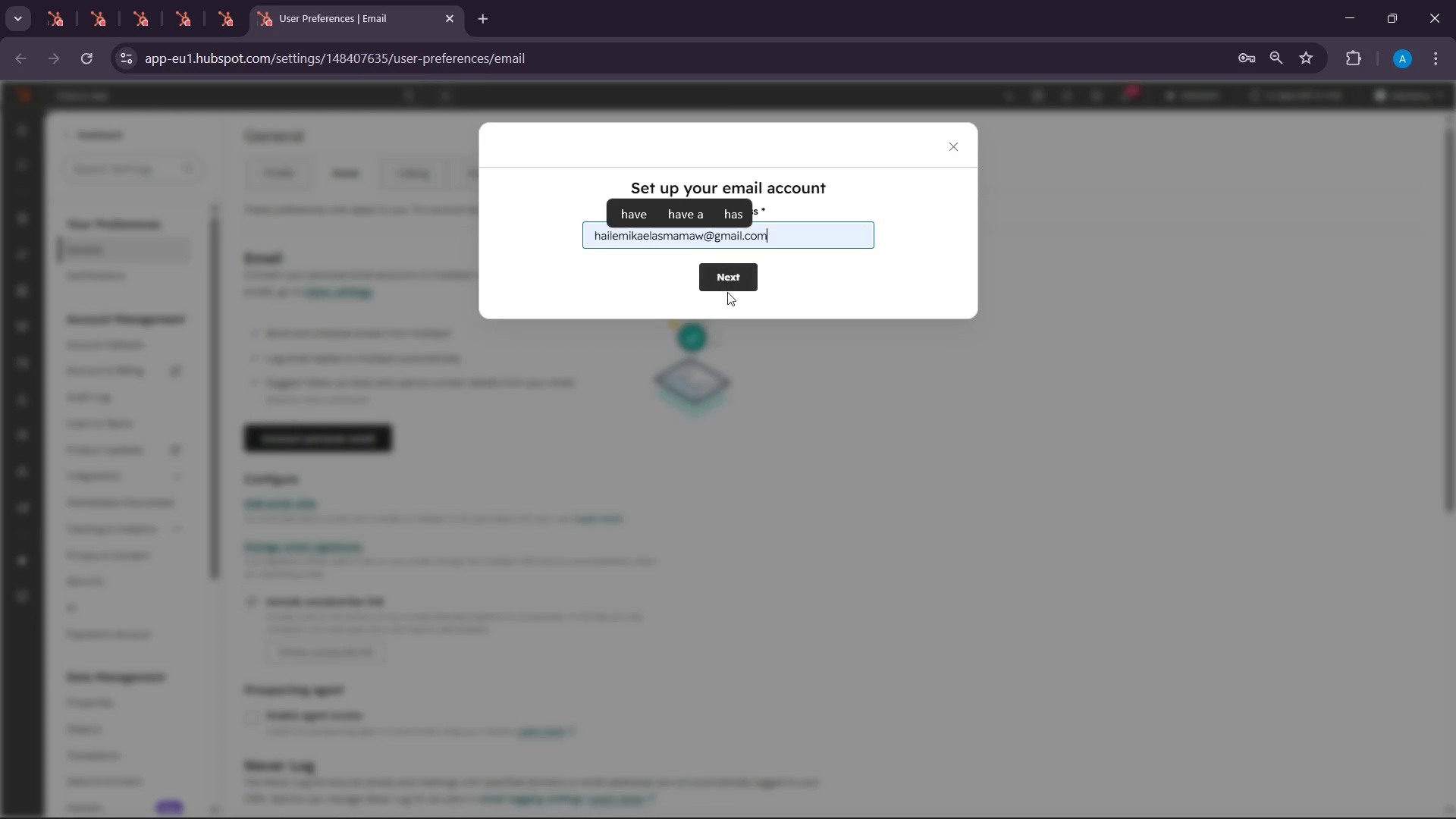 
left_click([727, 292])
 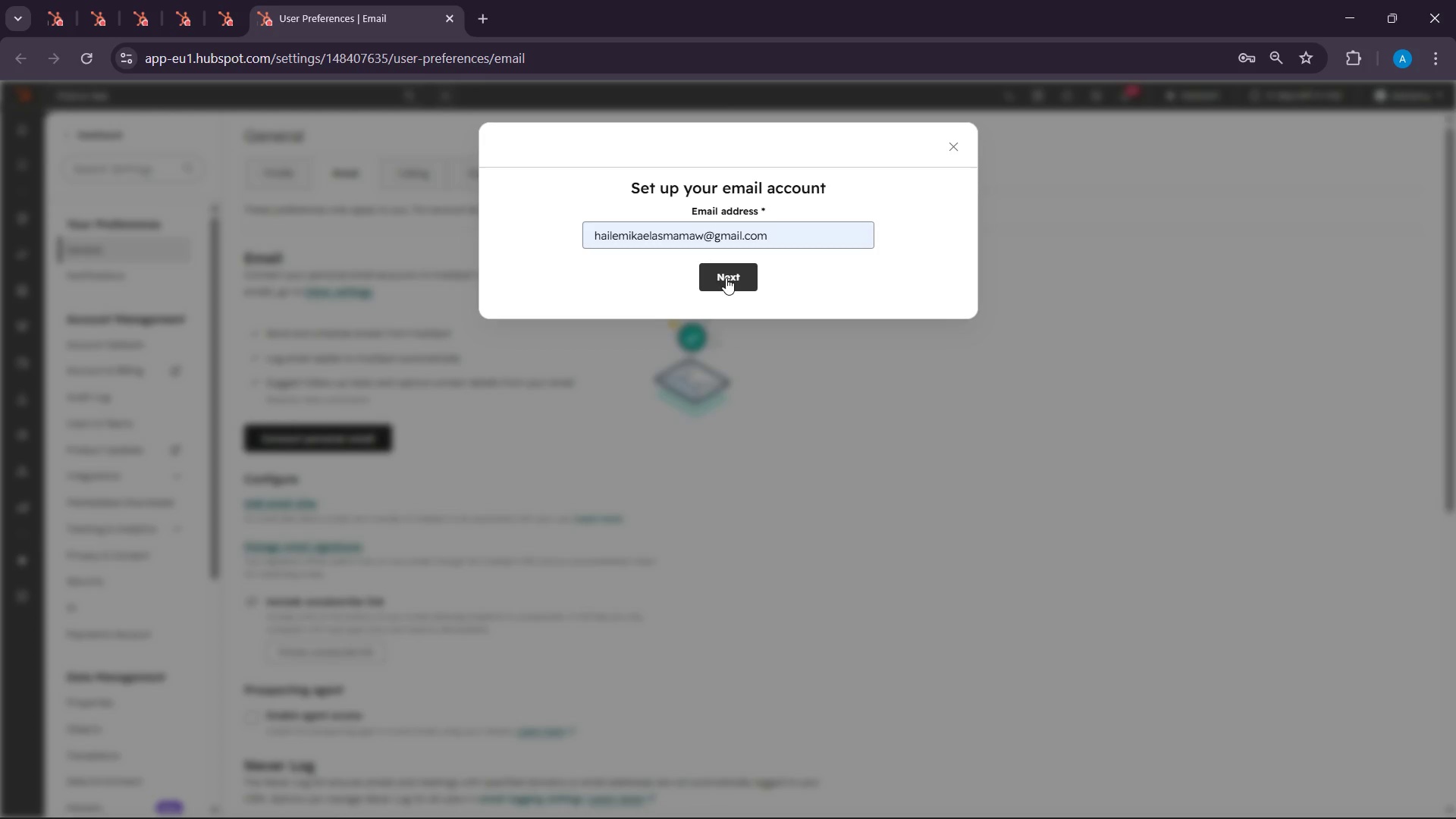 
left_click([726, 278])
 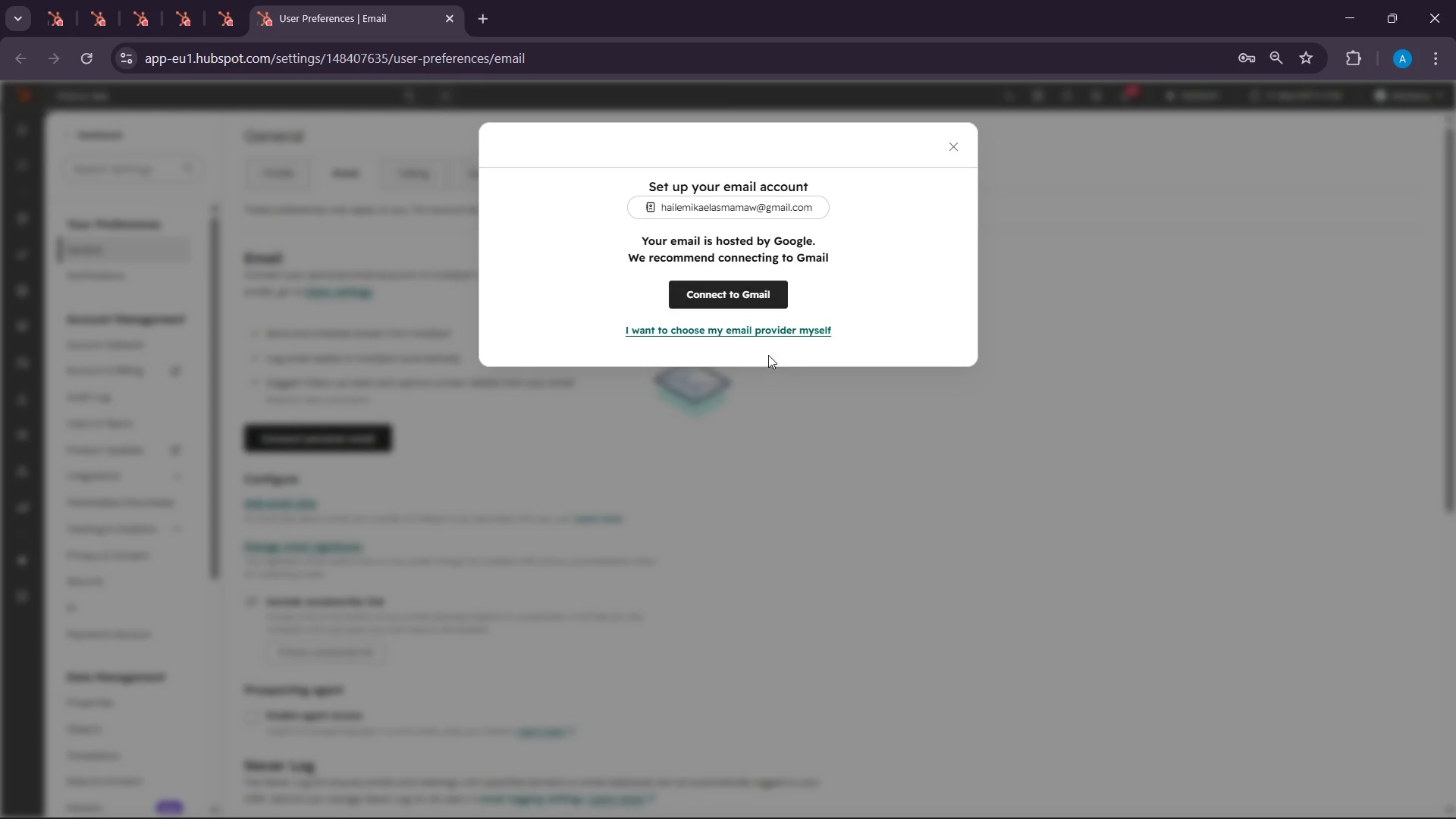 
wait(5.3)
 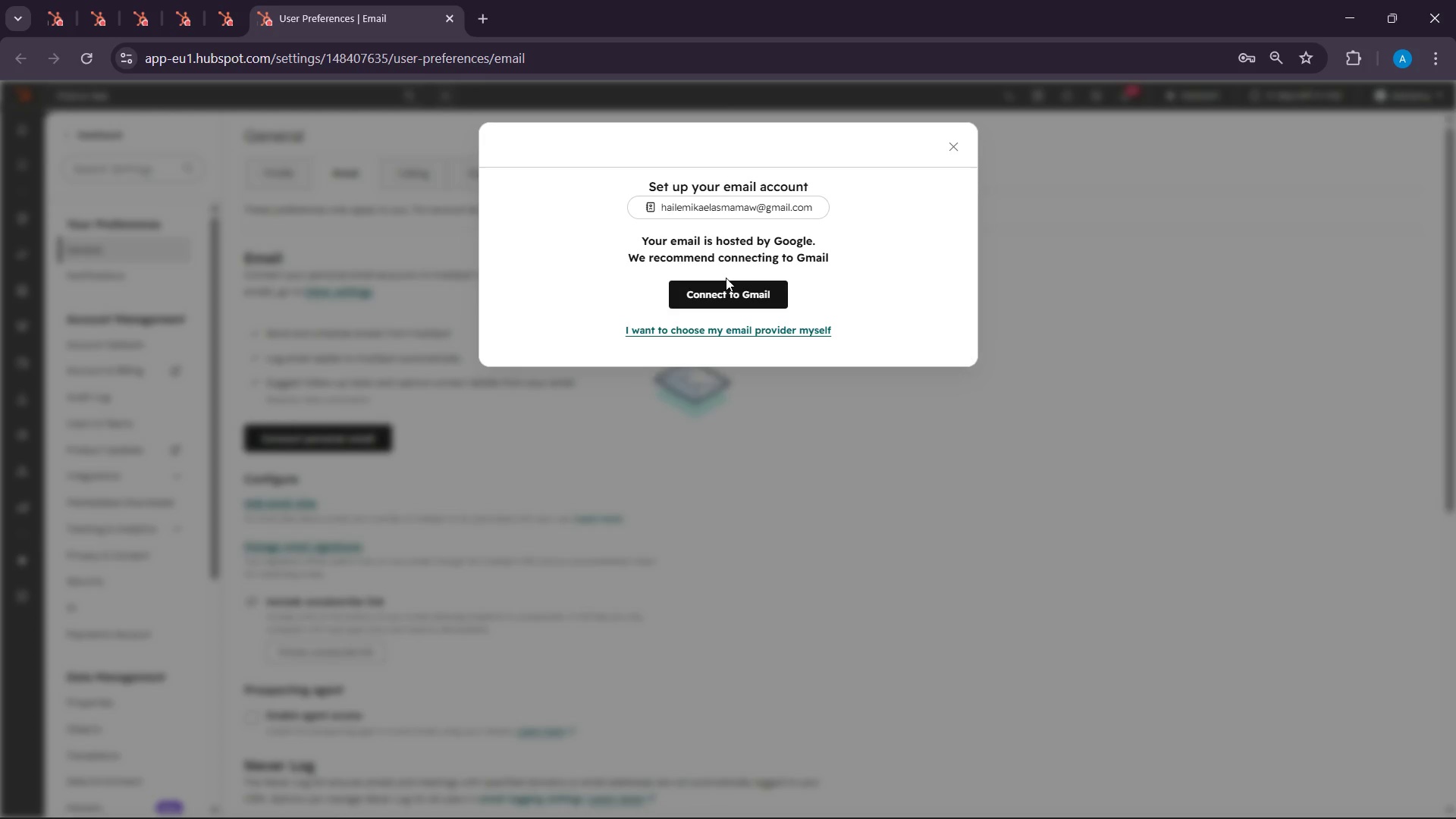 
left_click([713, 293])
 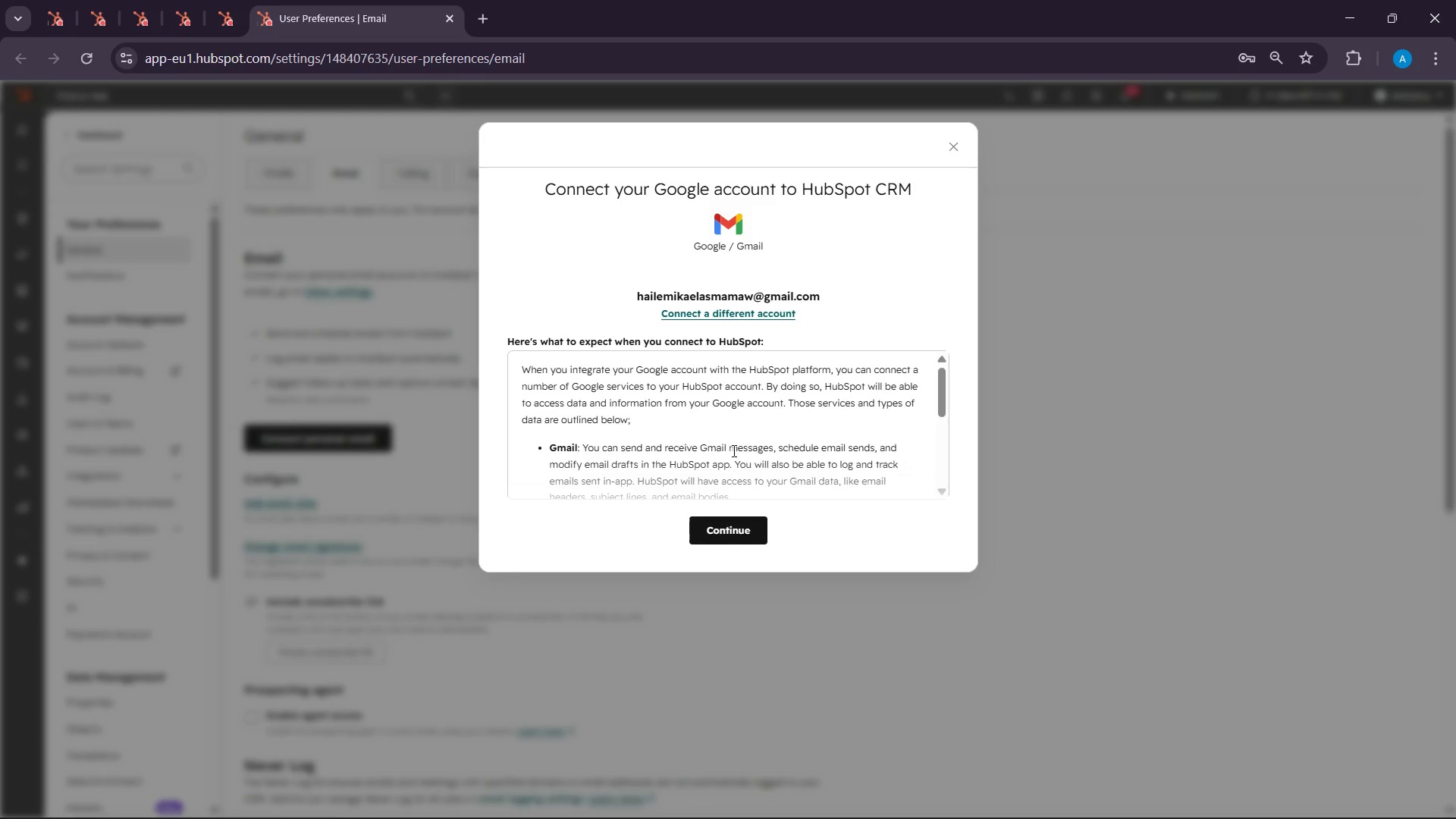 
scroll: coordinate [738, 401], scroll_direction: down, amount: 6.0
 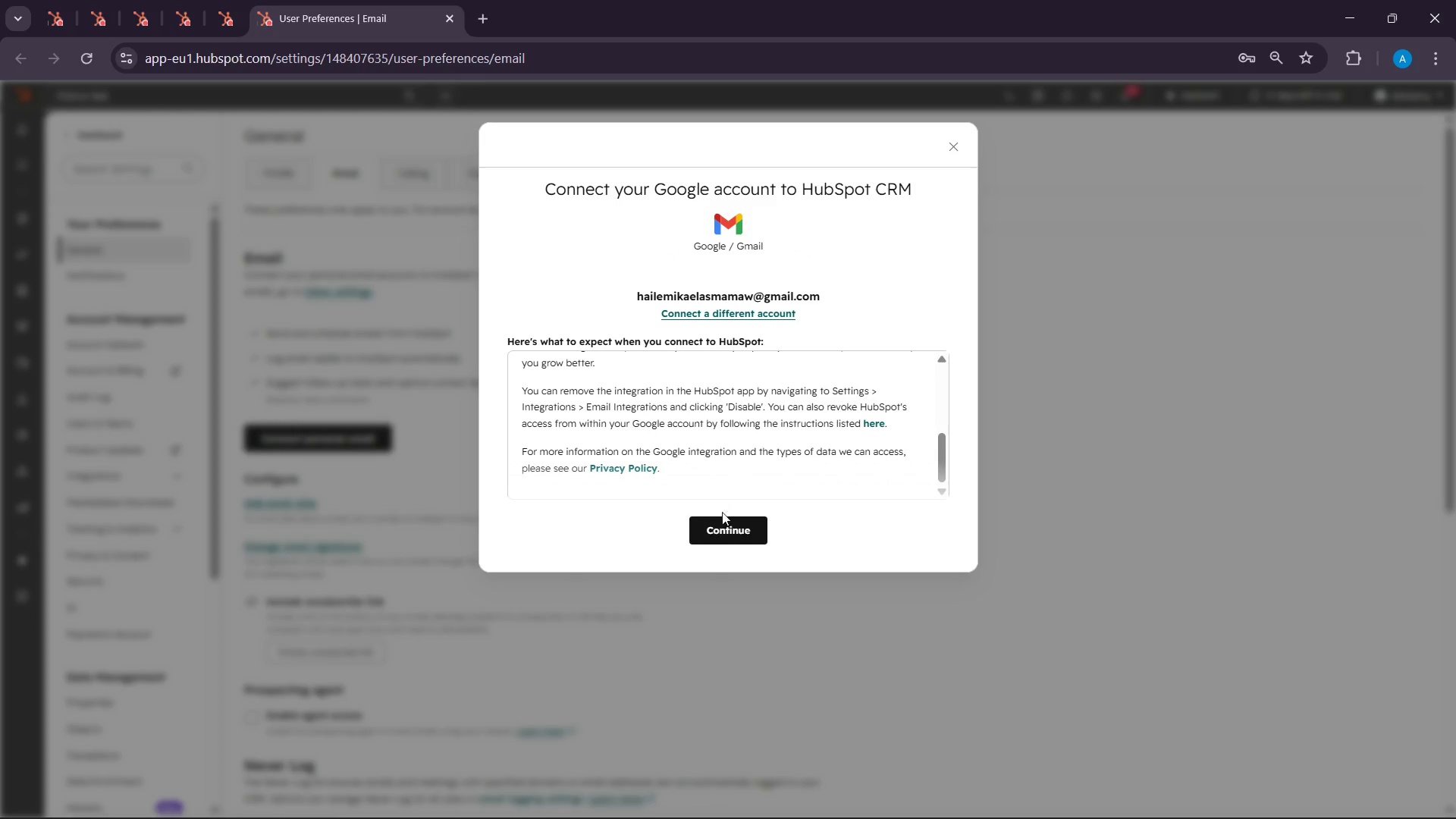 
left_click([720, 514])
 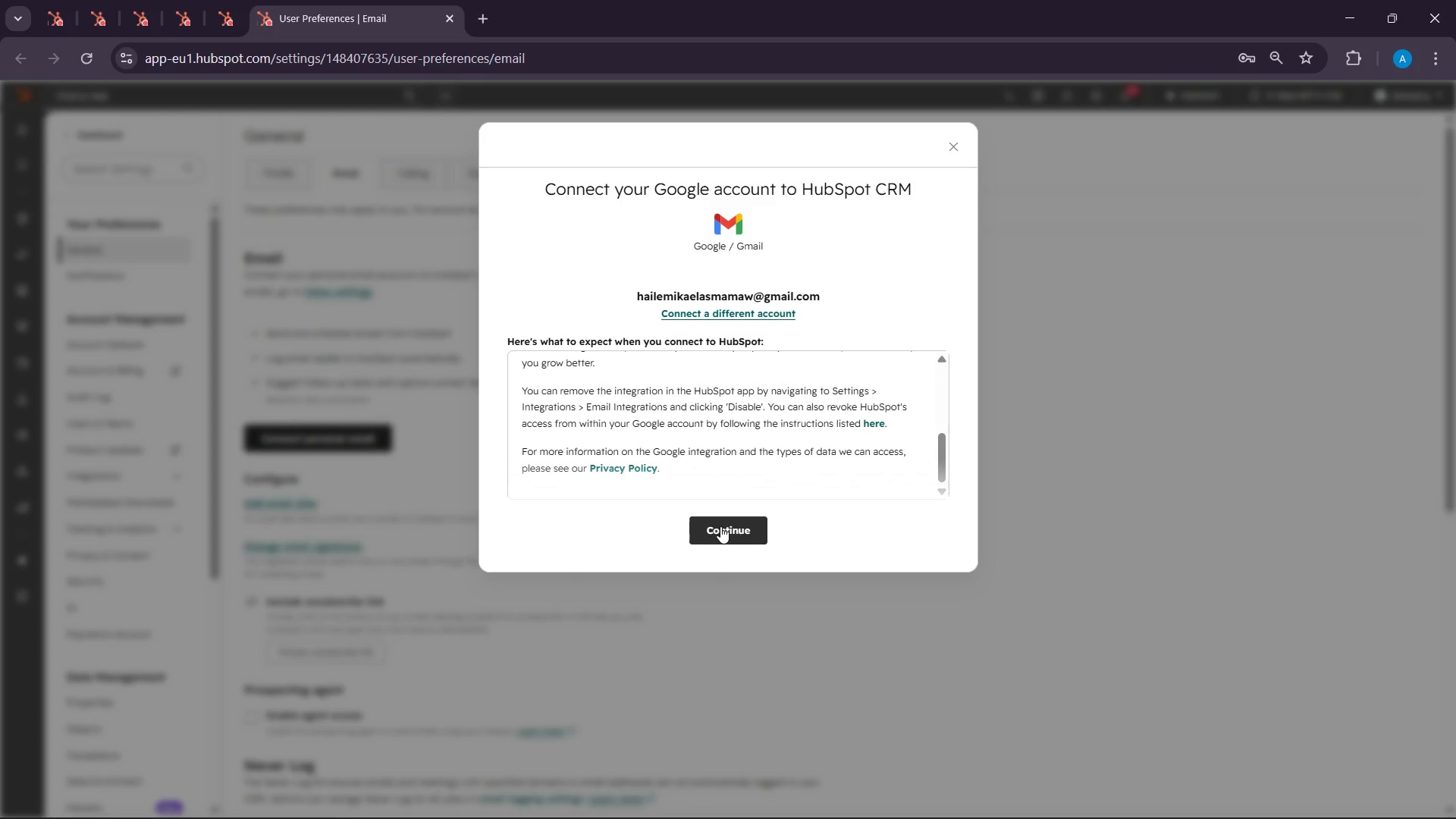 
left_click([720, 526])
 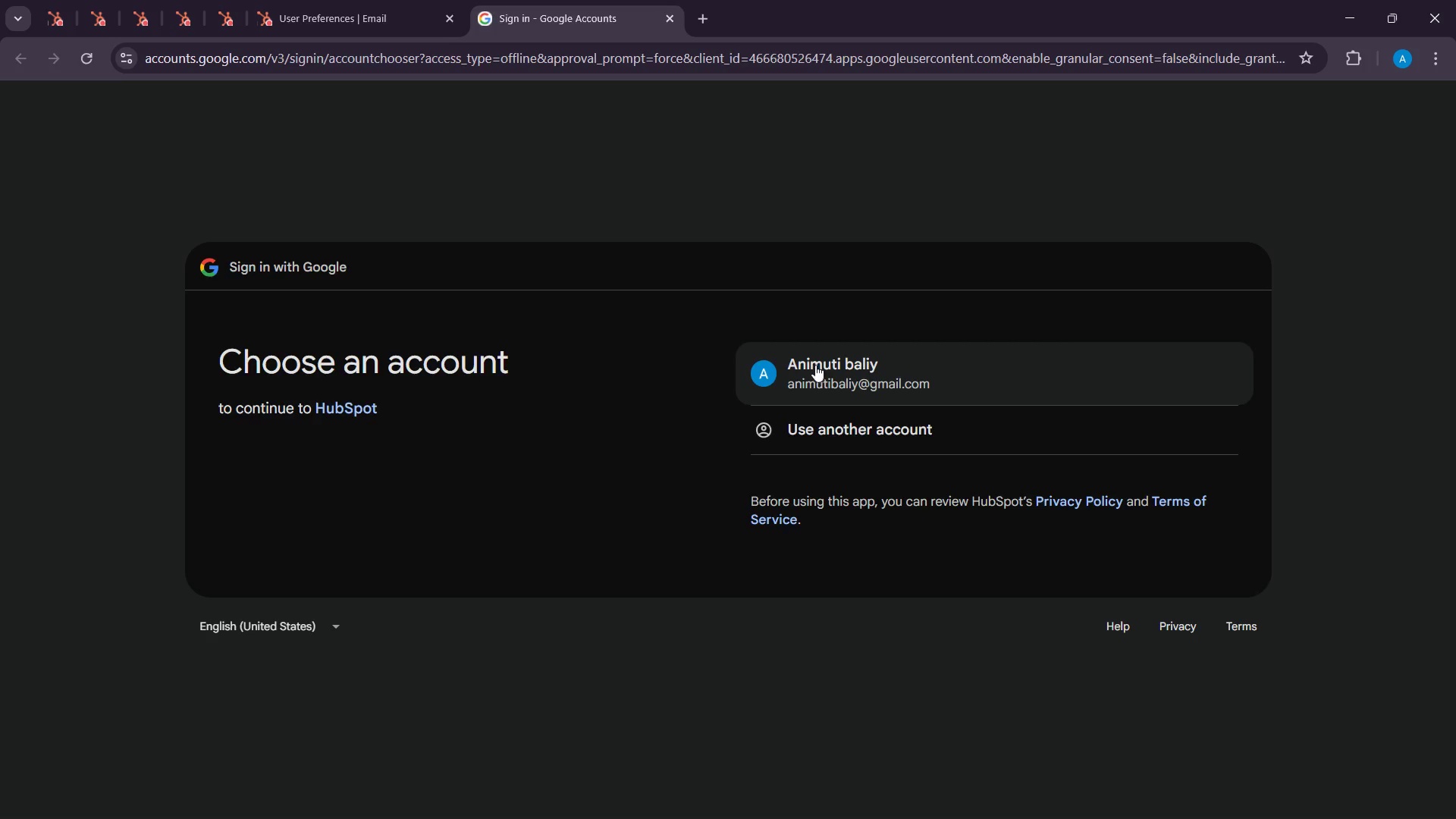 
wait(6.27)
 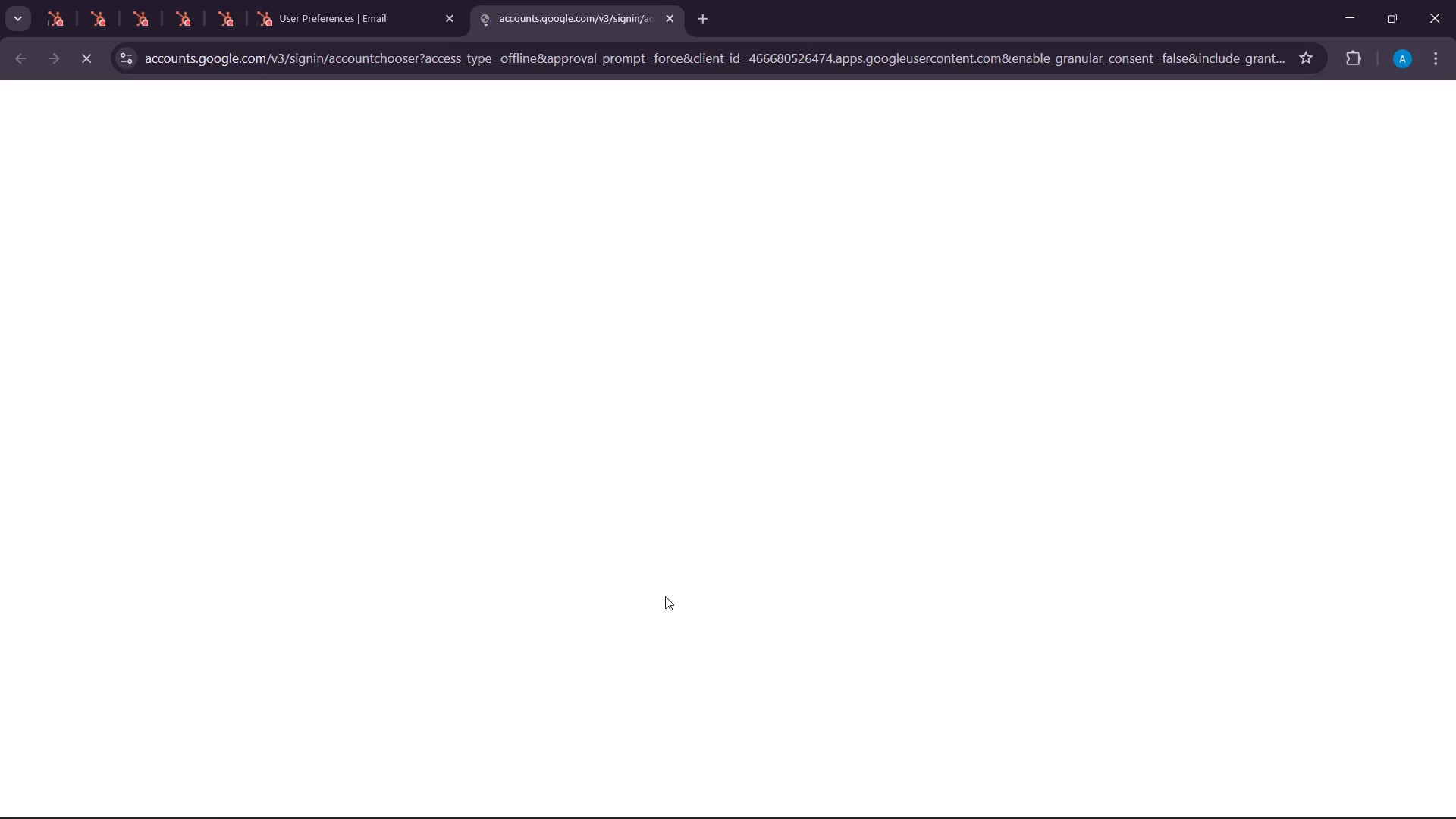 
left_click([322, 0])
 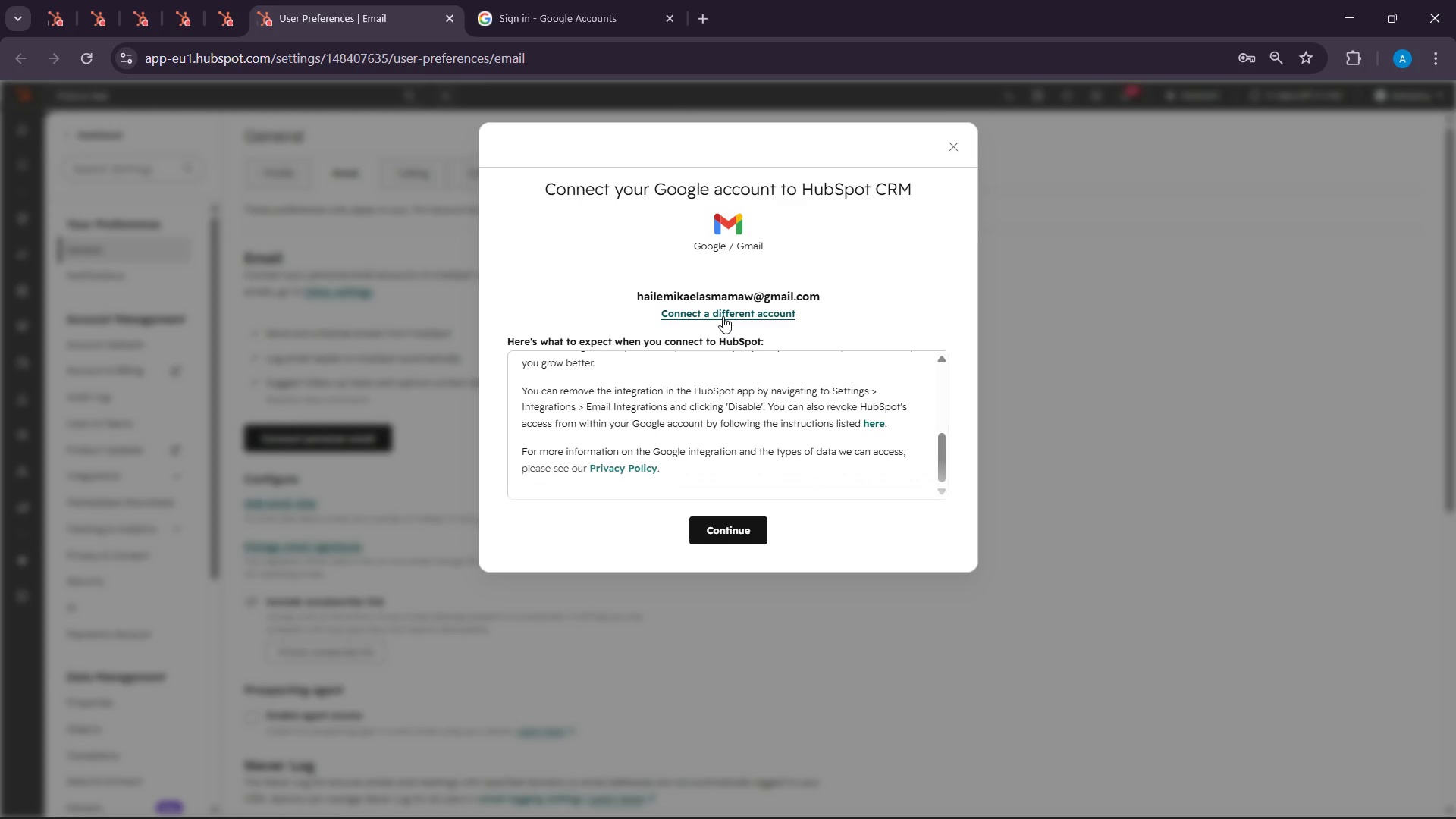 
left_click([721, 315])
 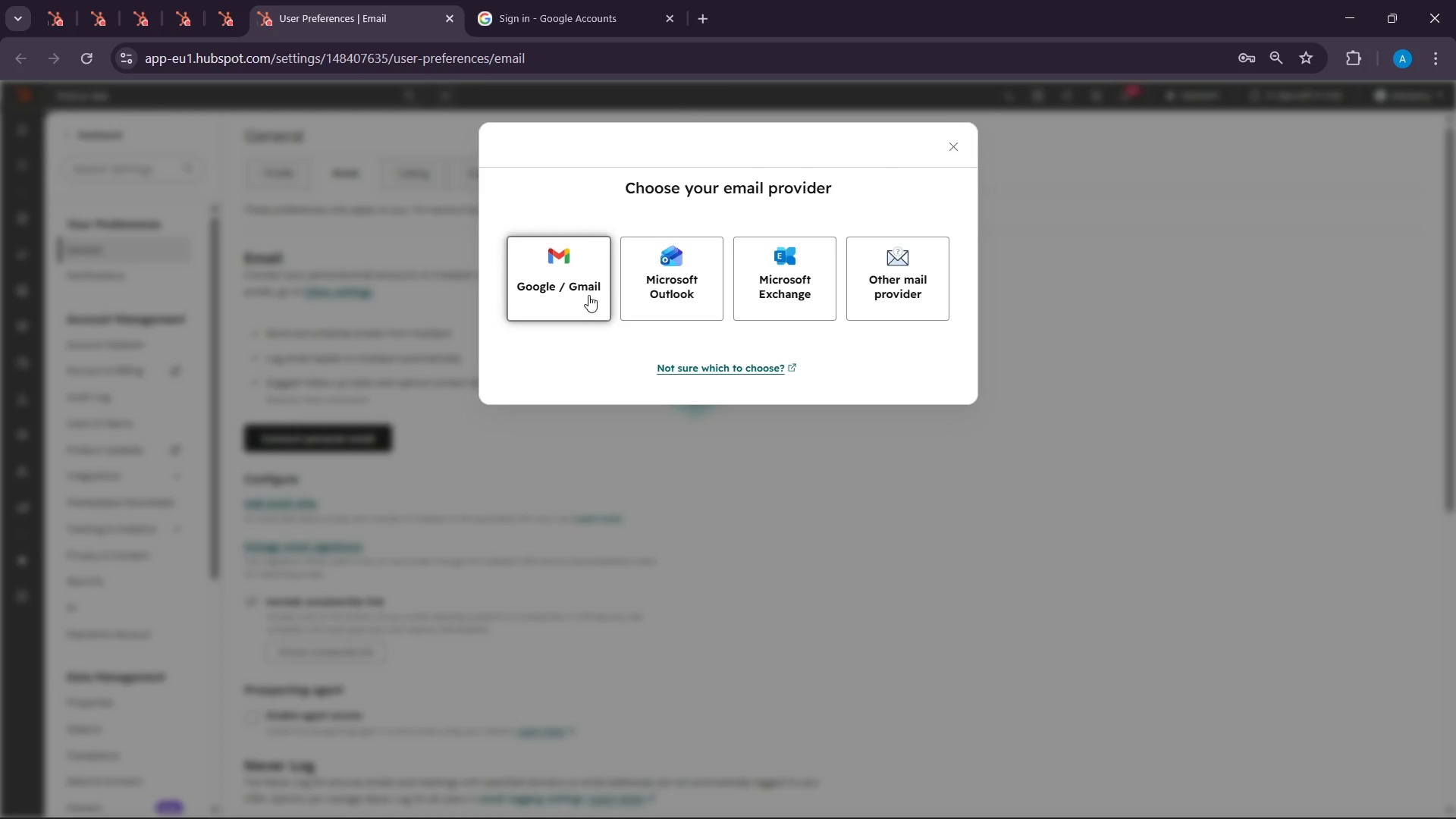 
left_click([583, 287])
 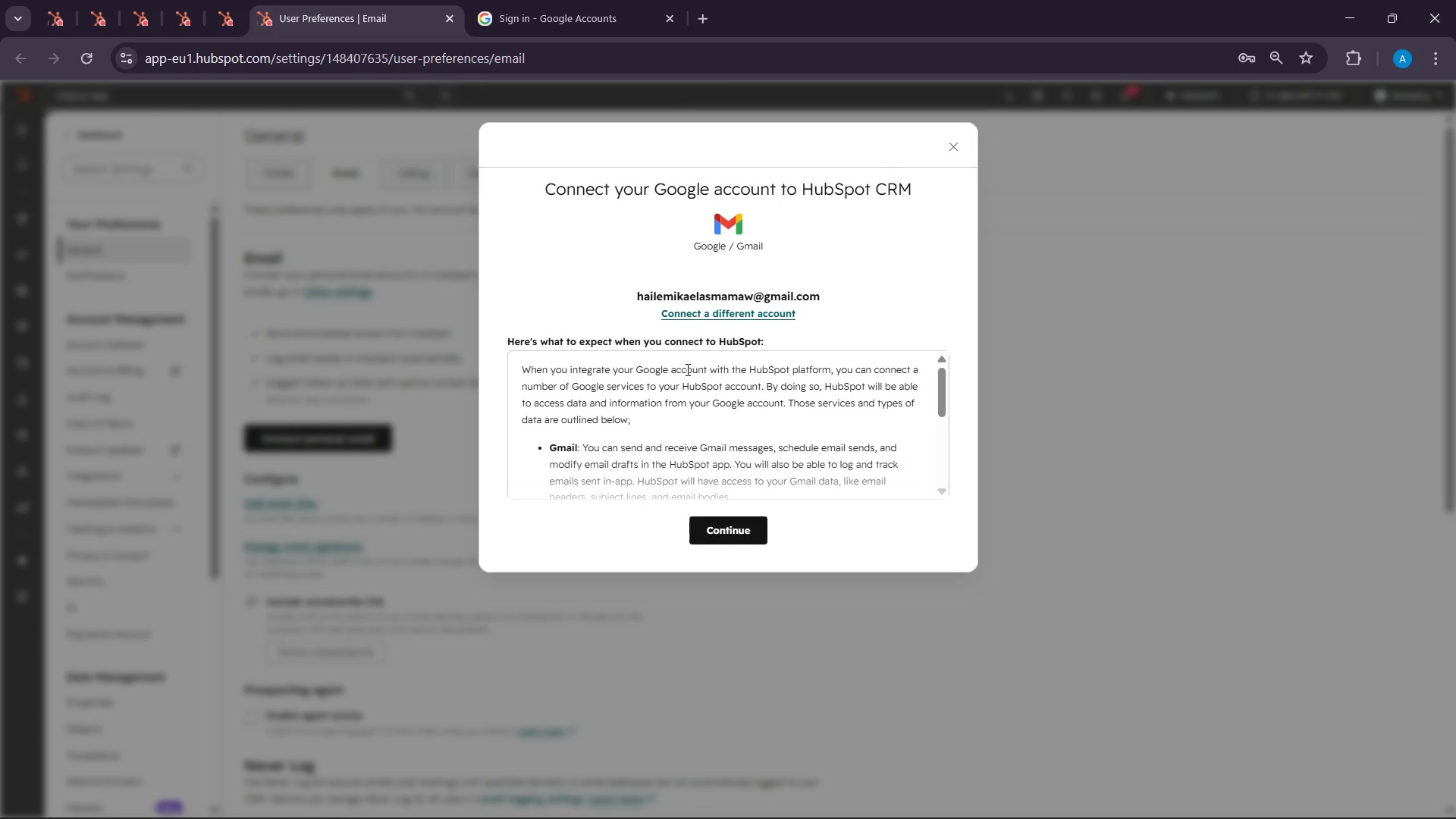 
scroll: coordinate [754, 386], scroll_direction: down, amount: 4.0
 